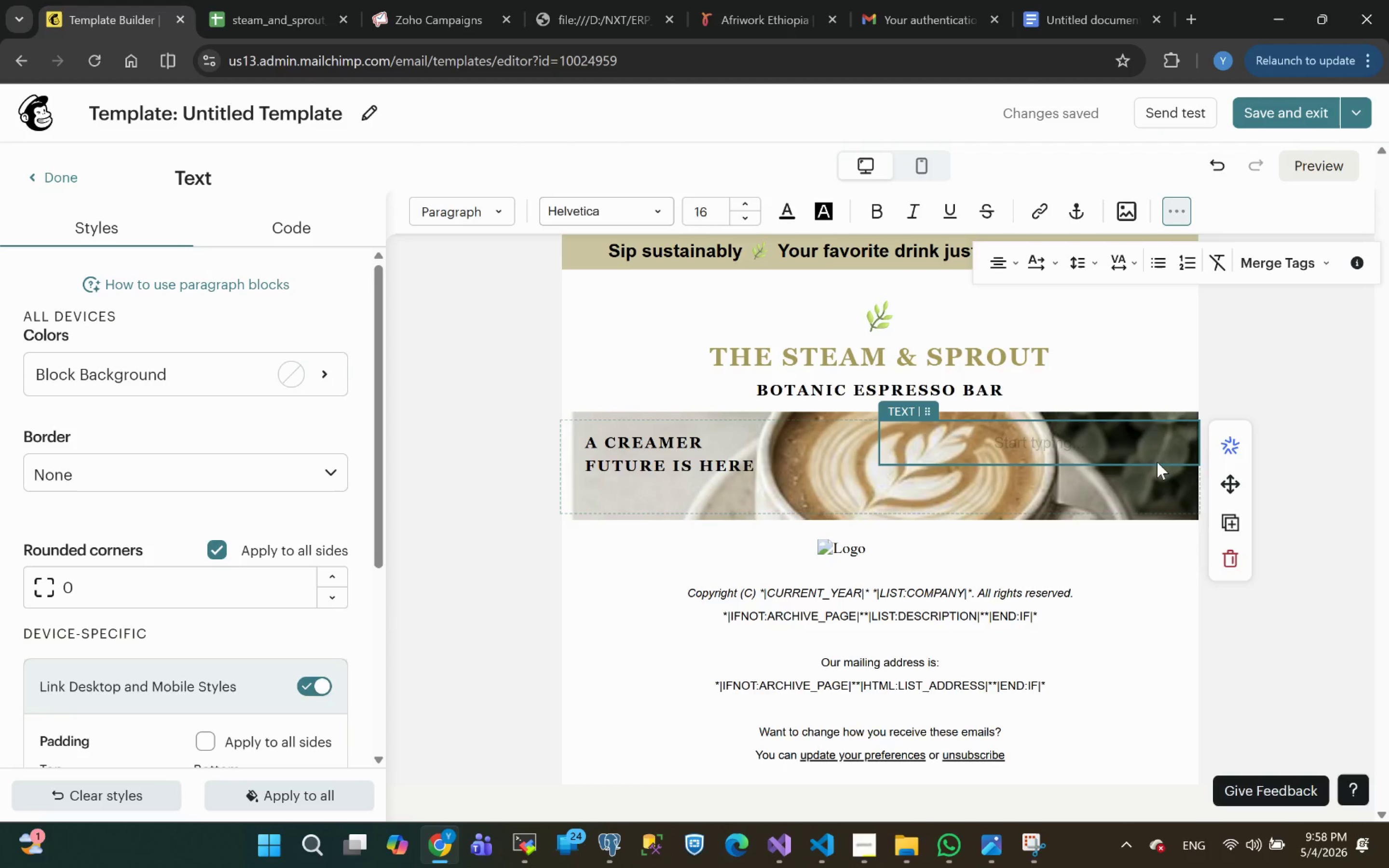 
wait(5.56)
 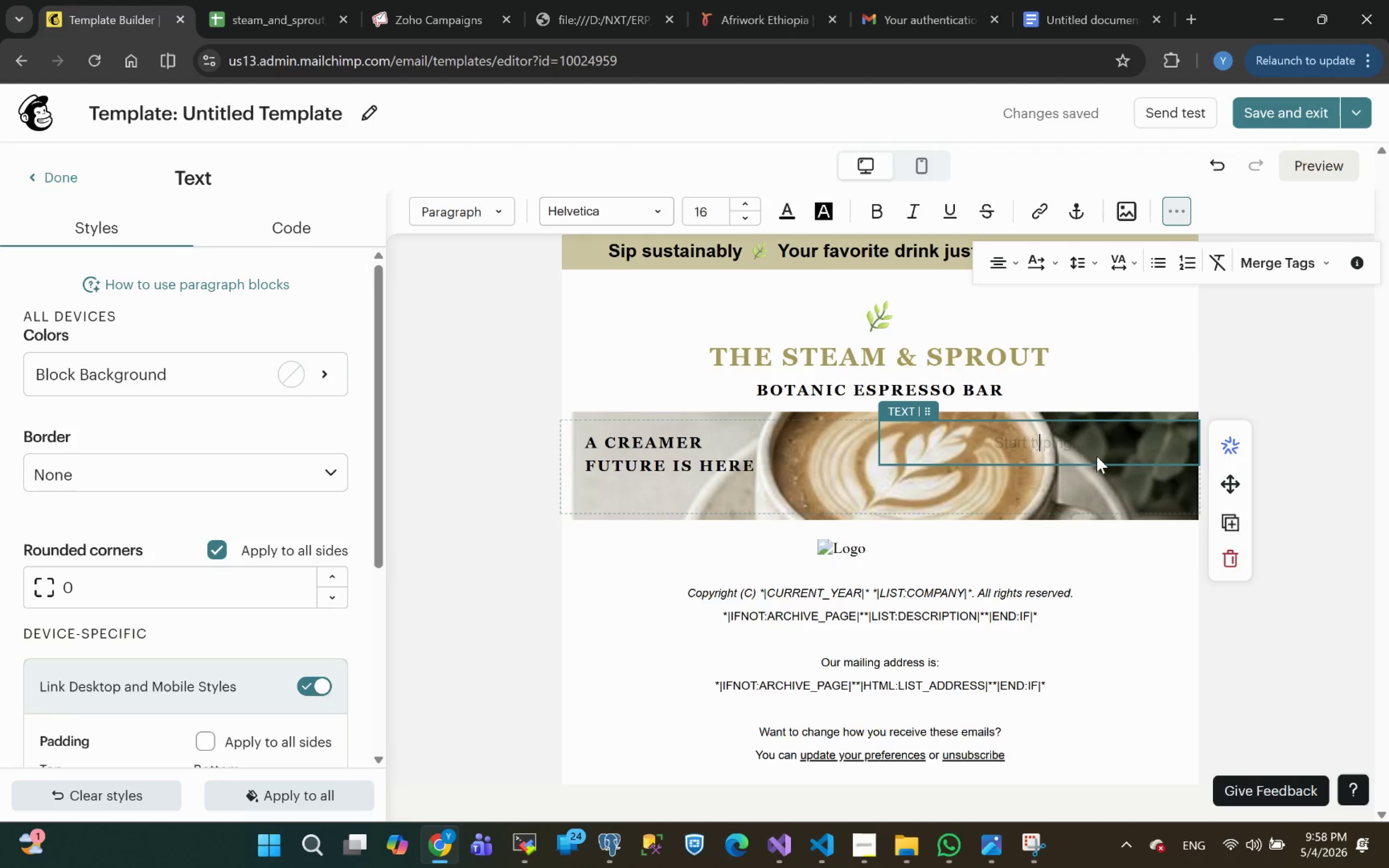 
left_click([1230, 560])
 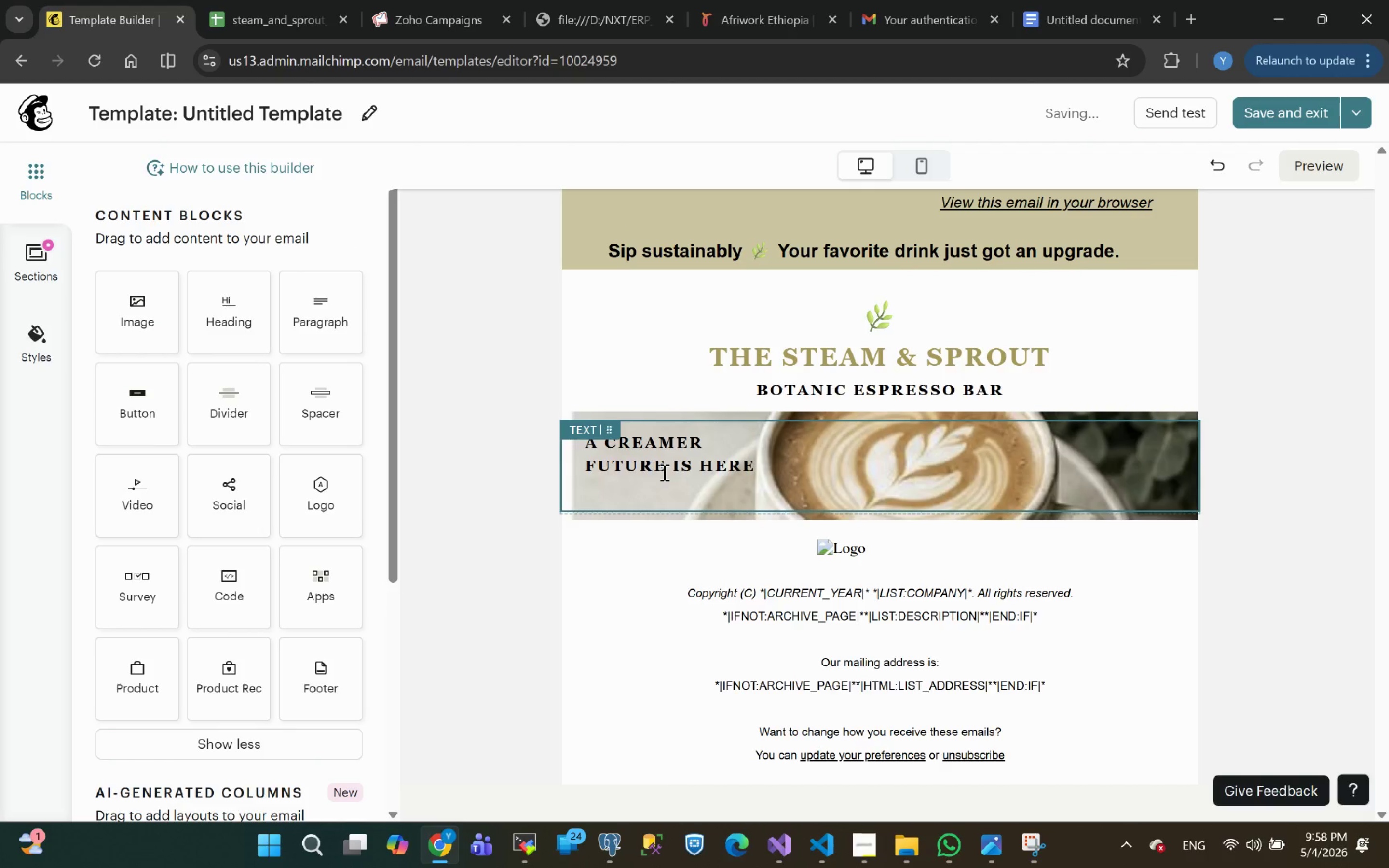 
left_click([694, 491])
 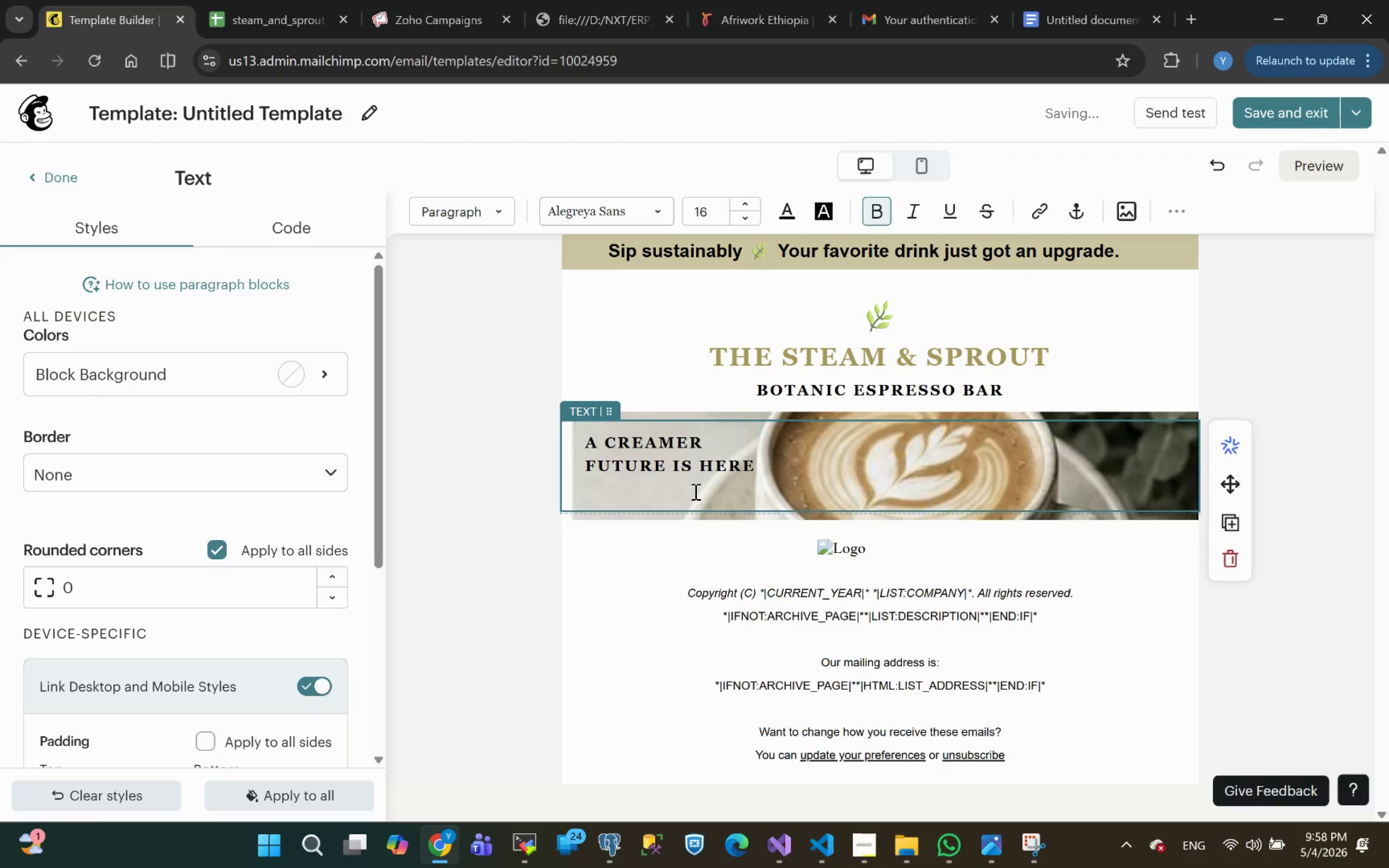 
key(Enter)
 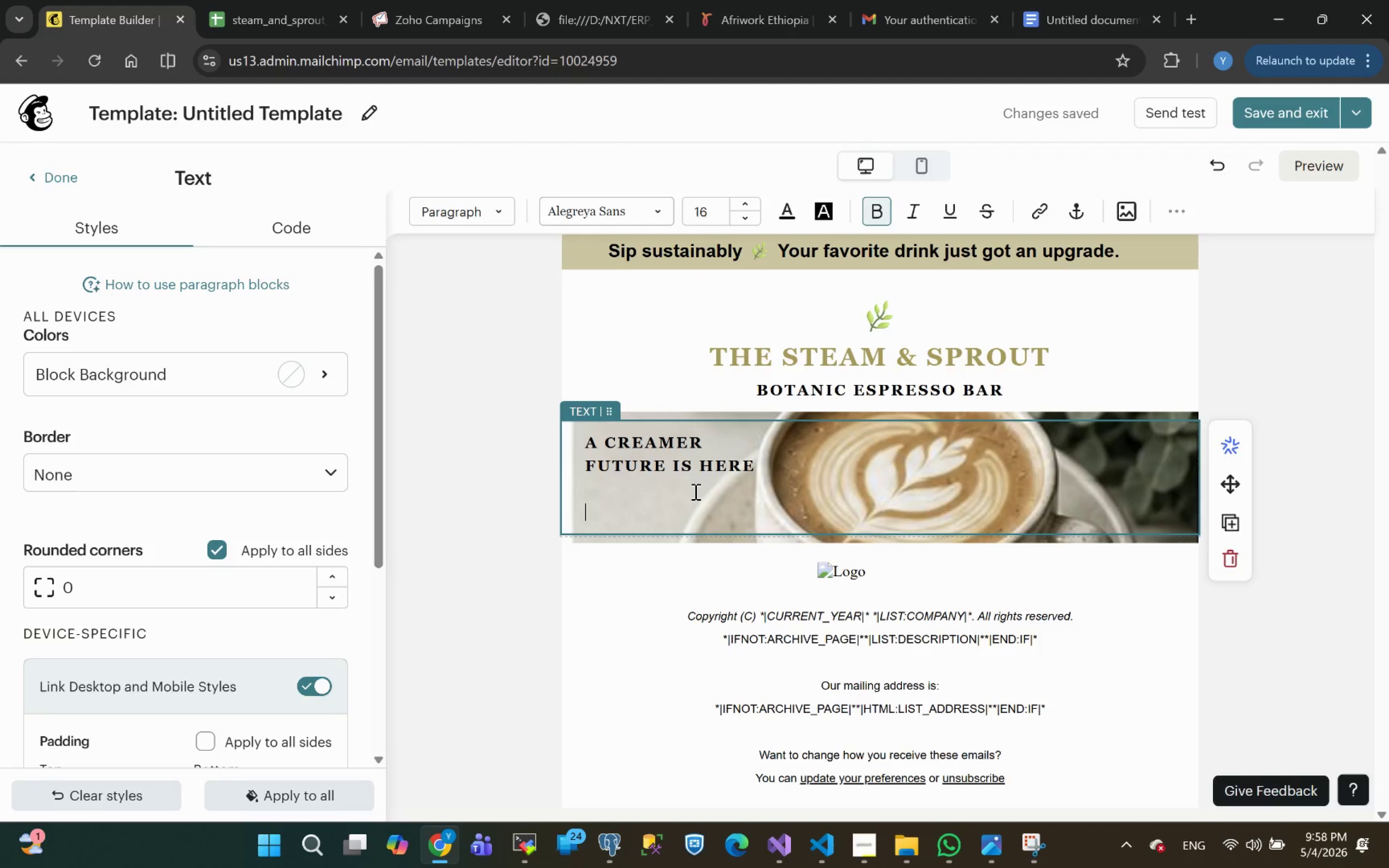 
wait(7.4)
 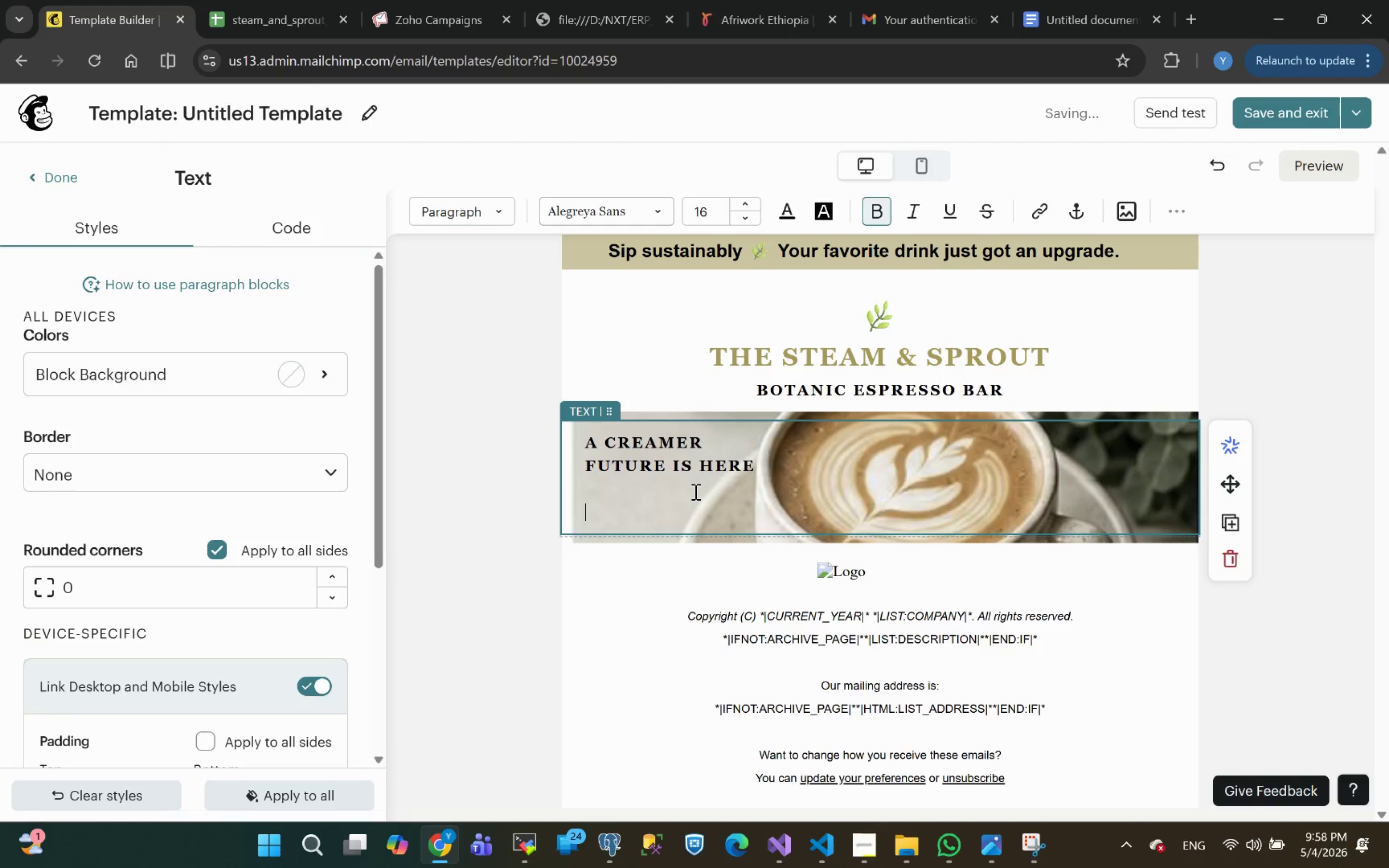 
type(We are exited )
 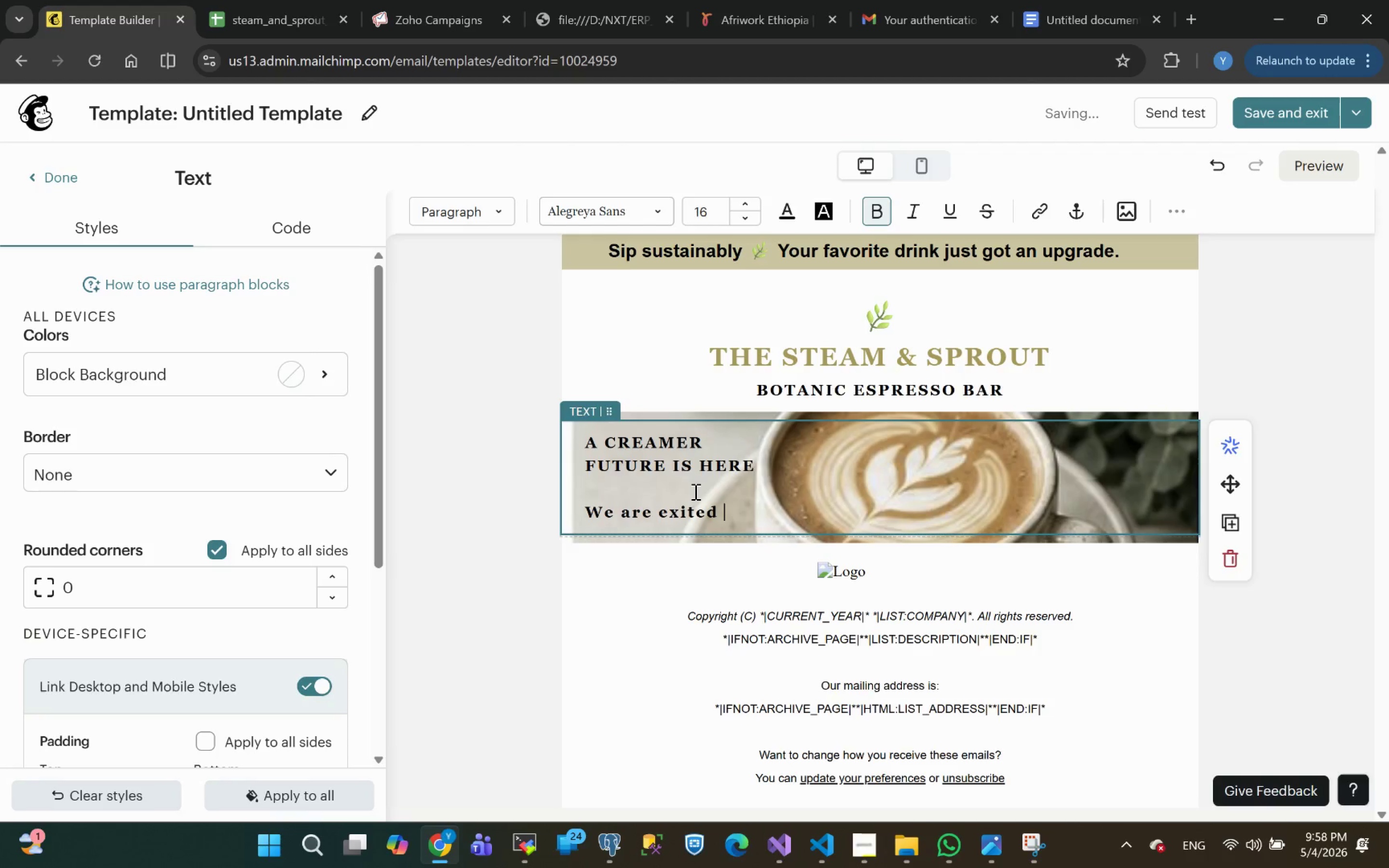 
type(to announce )
 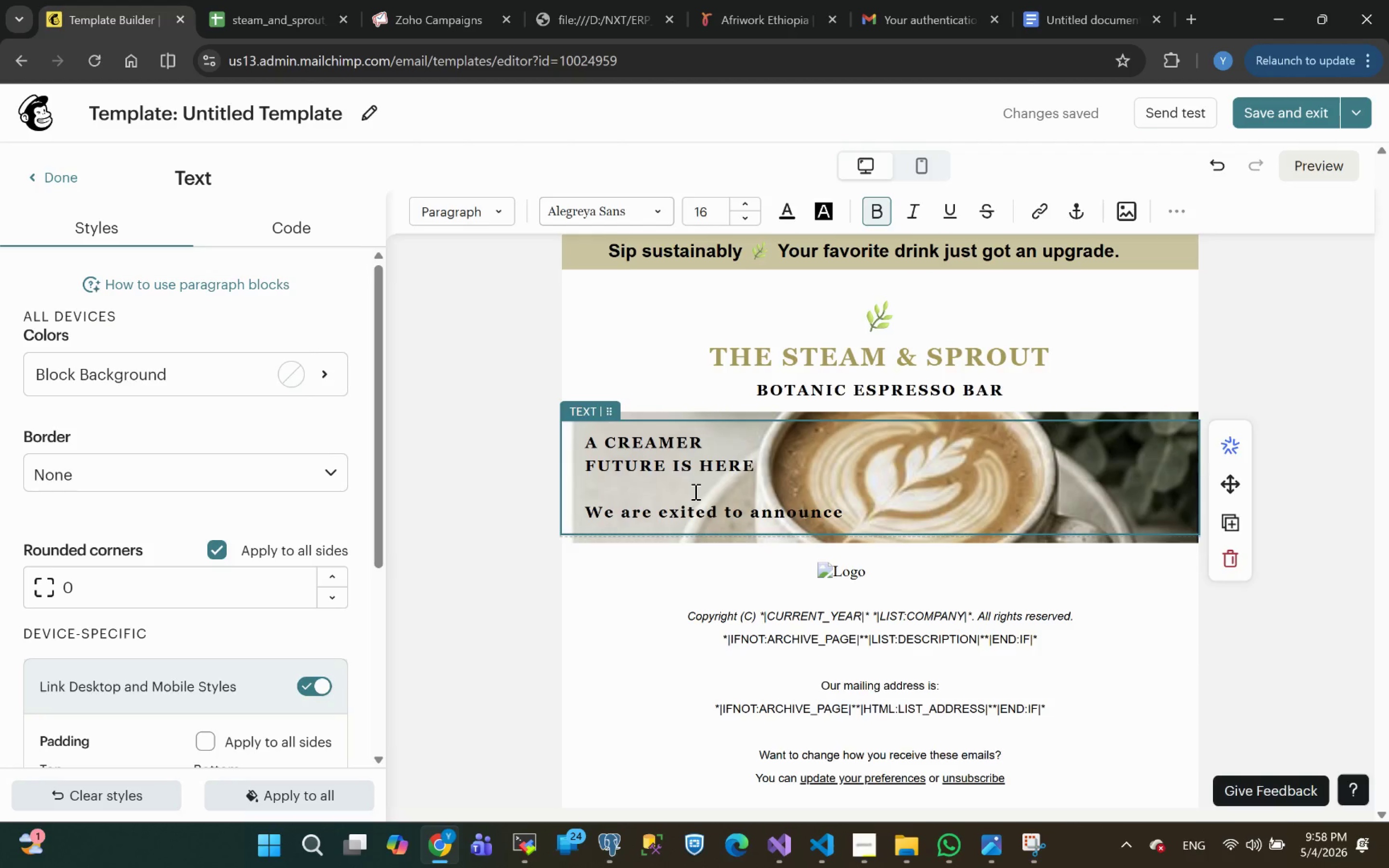 
wait(5.49)
 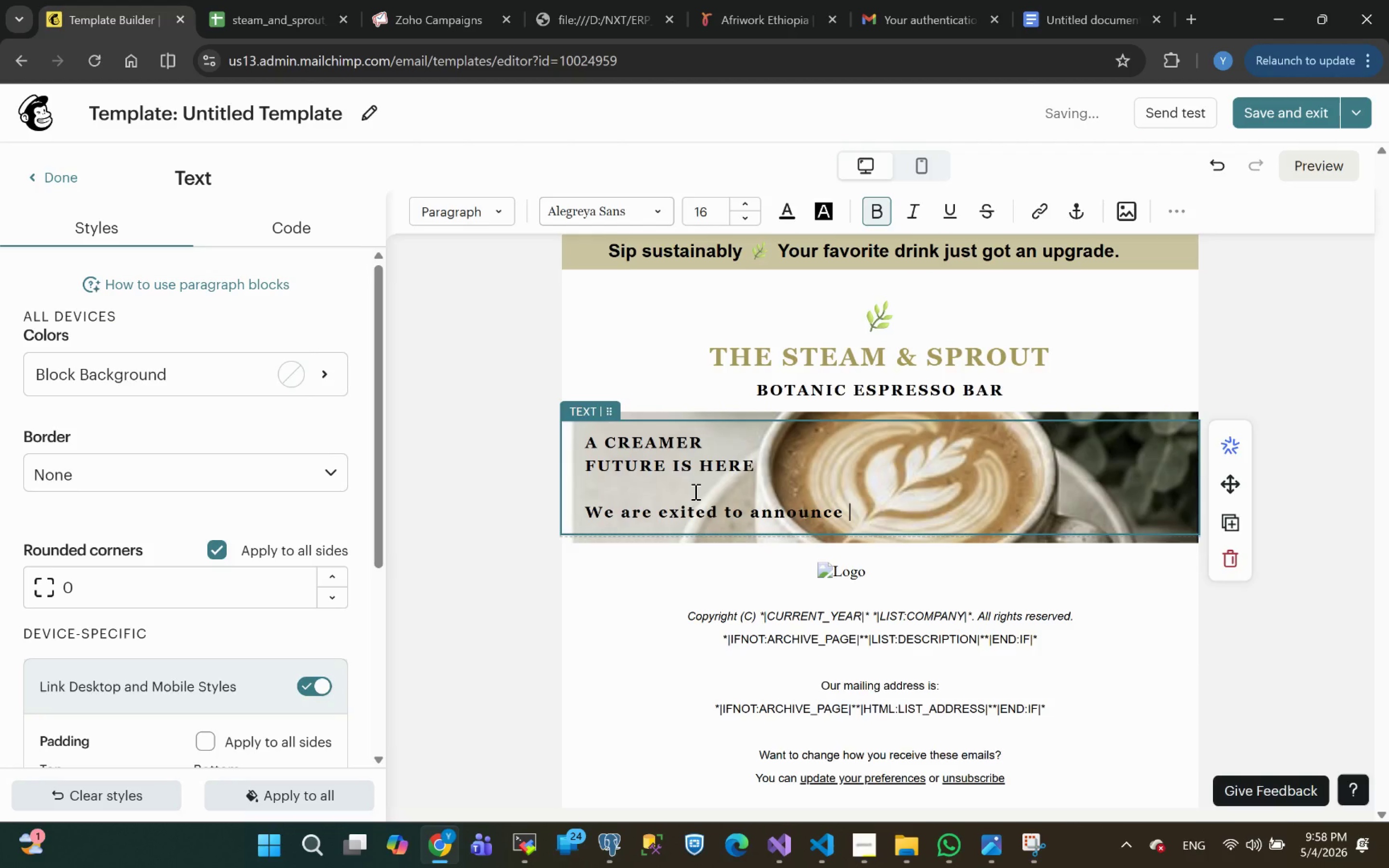 
type(our )
 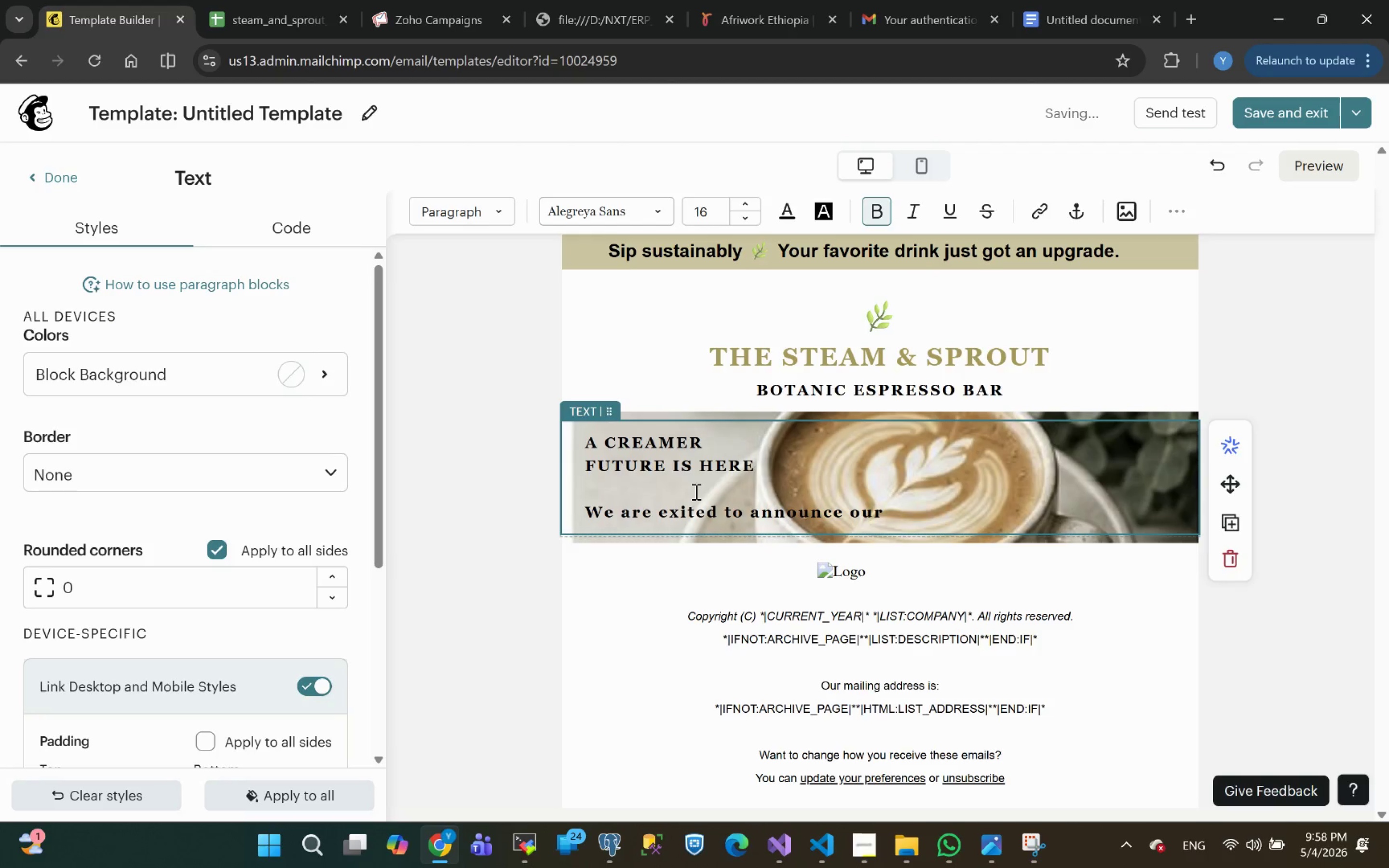 
key(P)
 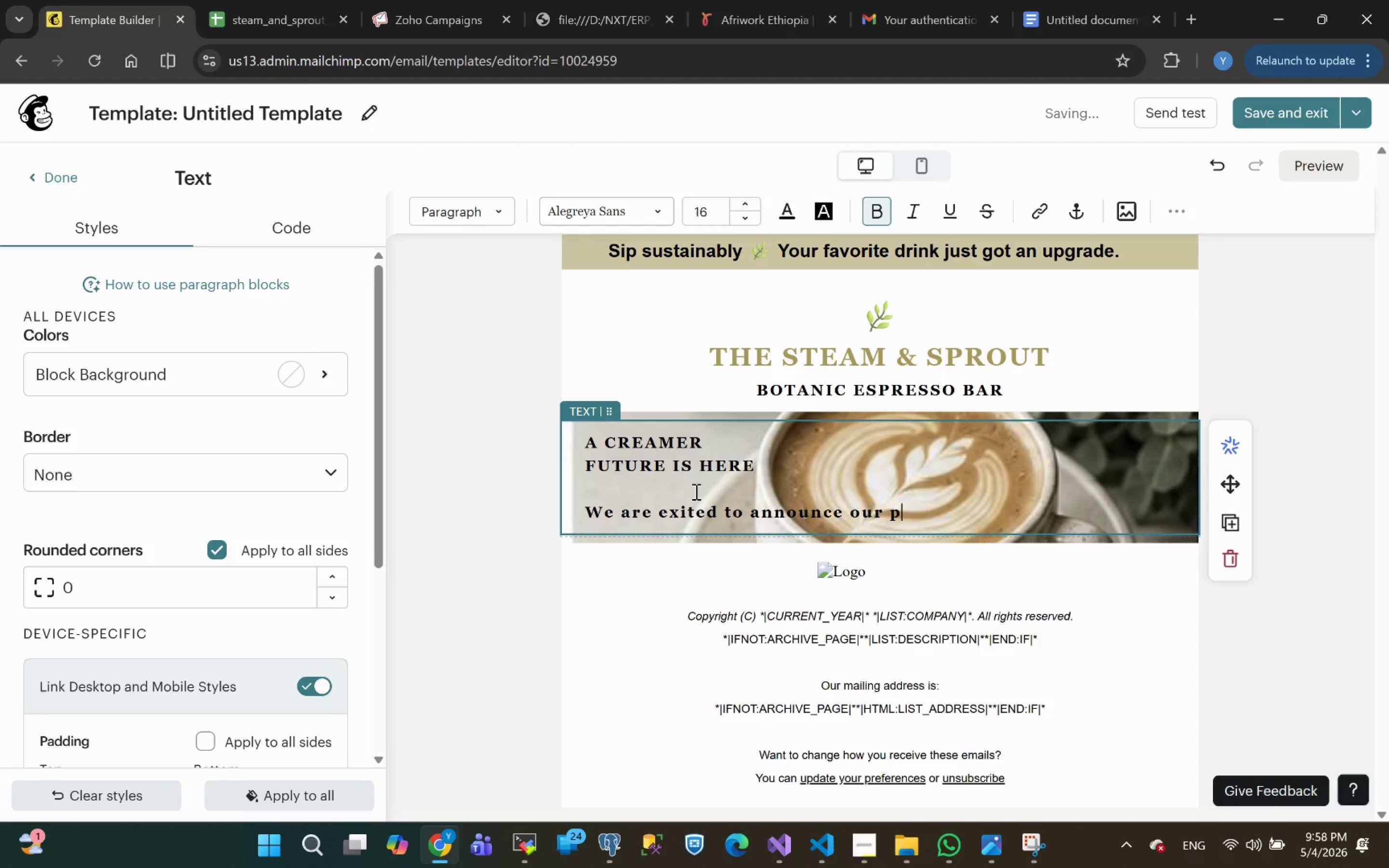 
type(artinership )
key(Backspace)
key(Backspace)
key(Backspace)
key(Backspace)
key(Backspace)
key(Backspace)
key(Backspace)
key(Backspace)
key(Backspace)
type(ner )
key(Backspace)
type(ship )
 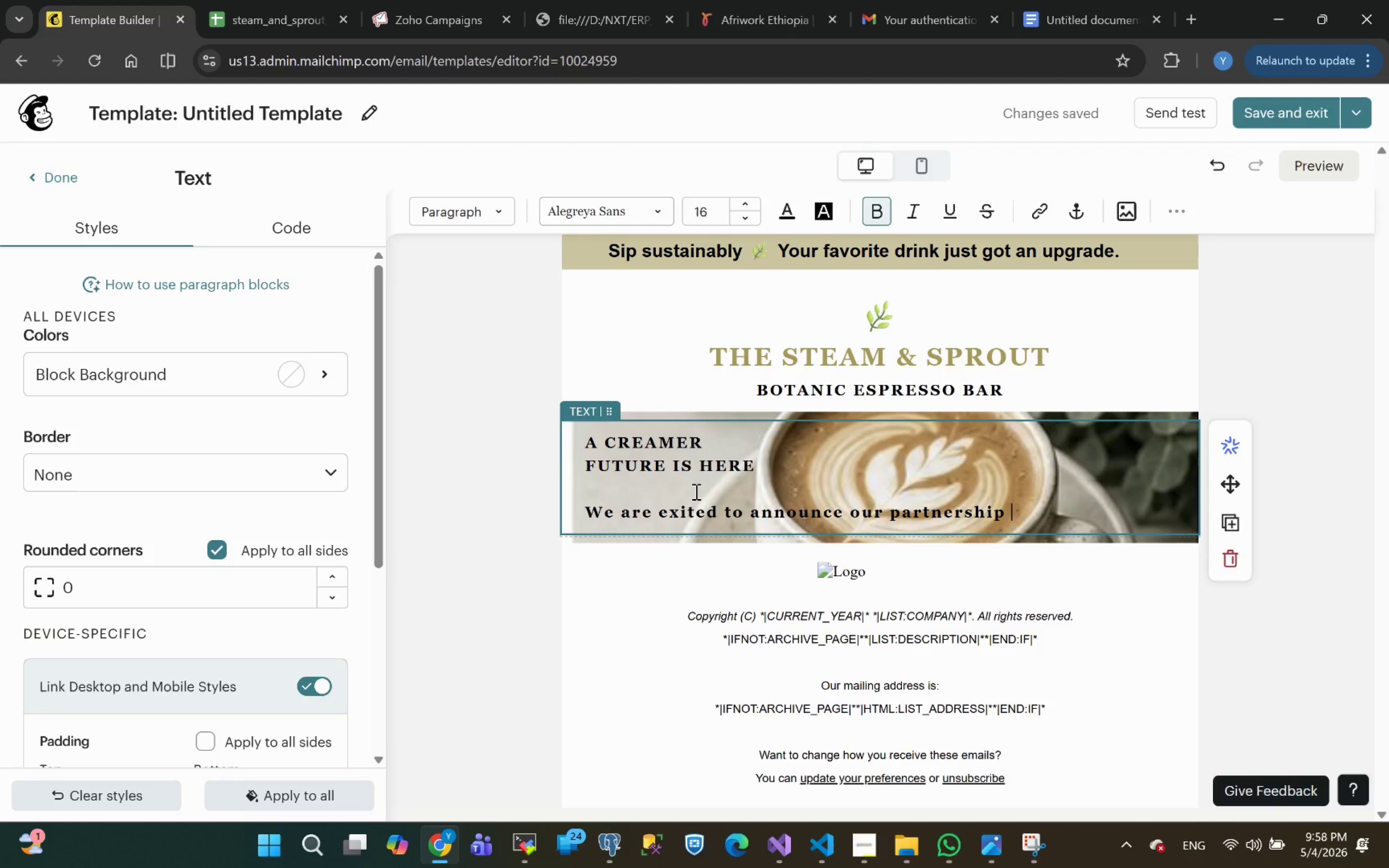 
wait(7.17)
 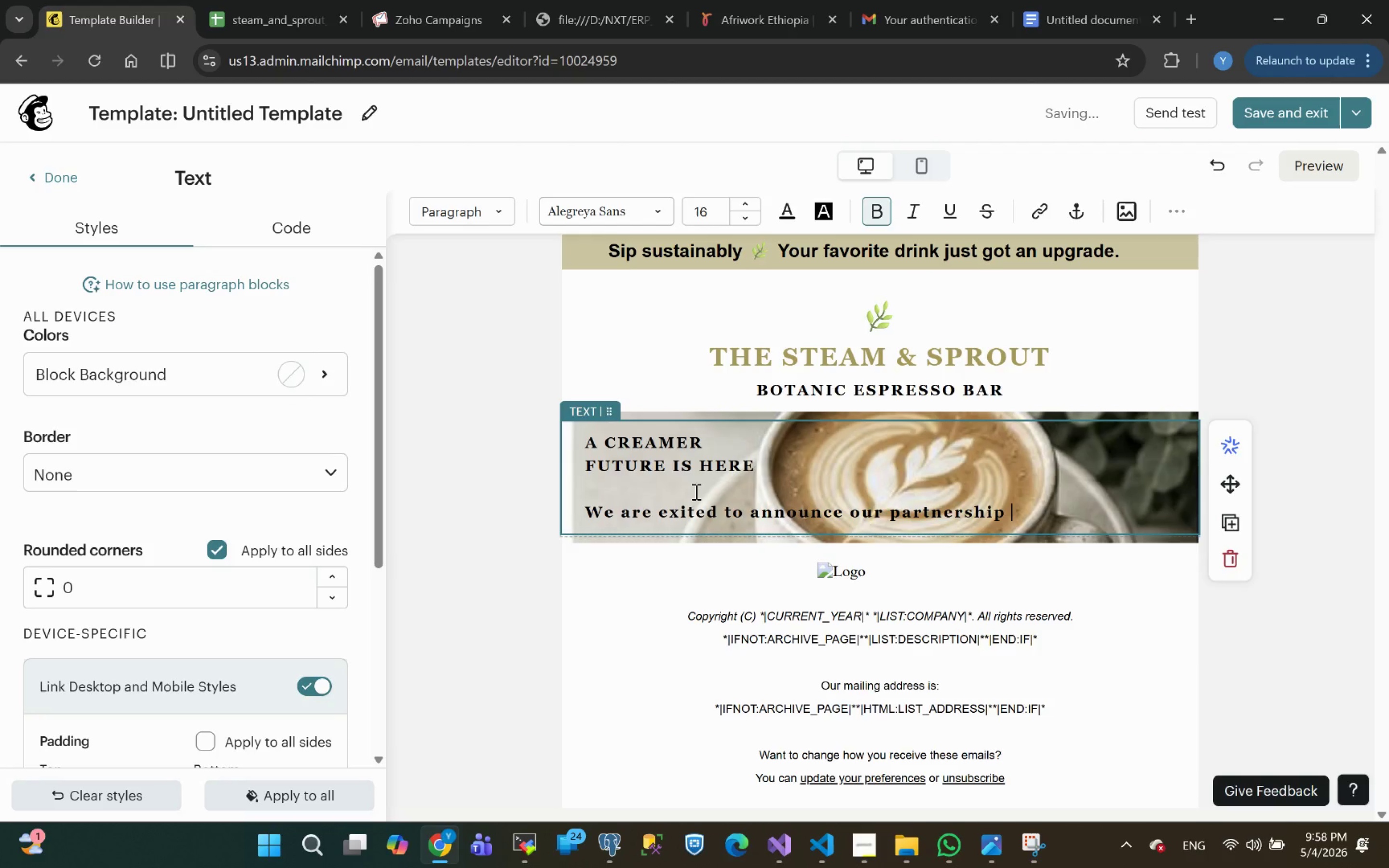 
type(with a )
 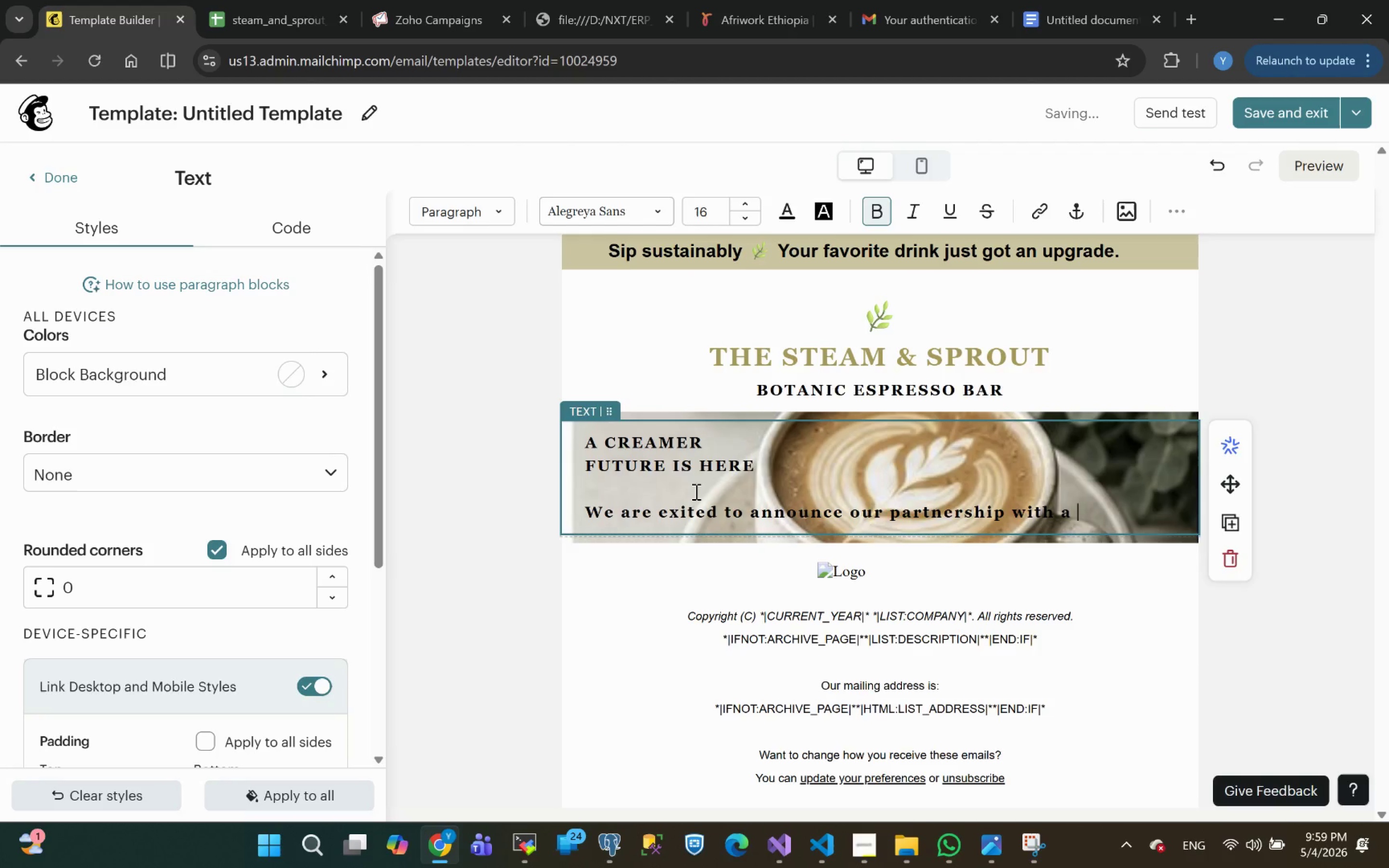 
type(premium )
 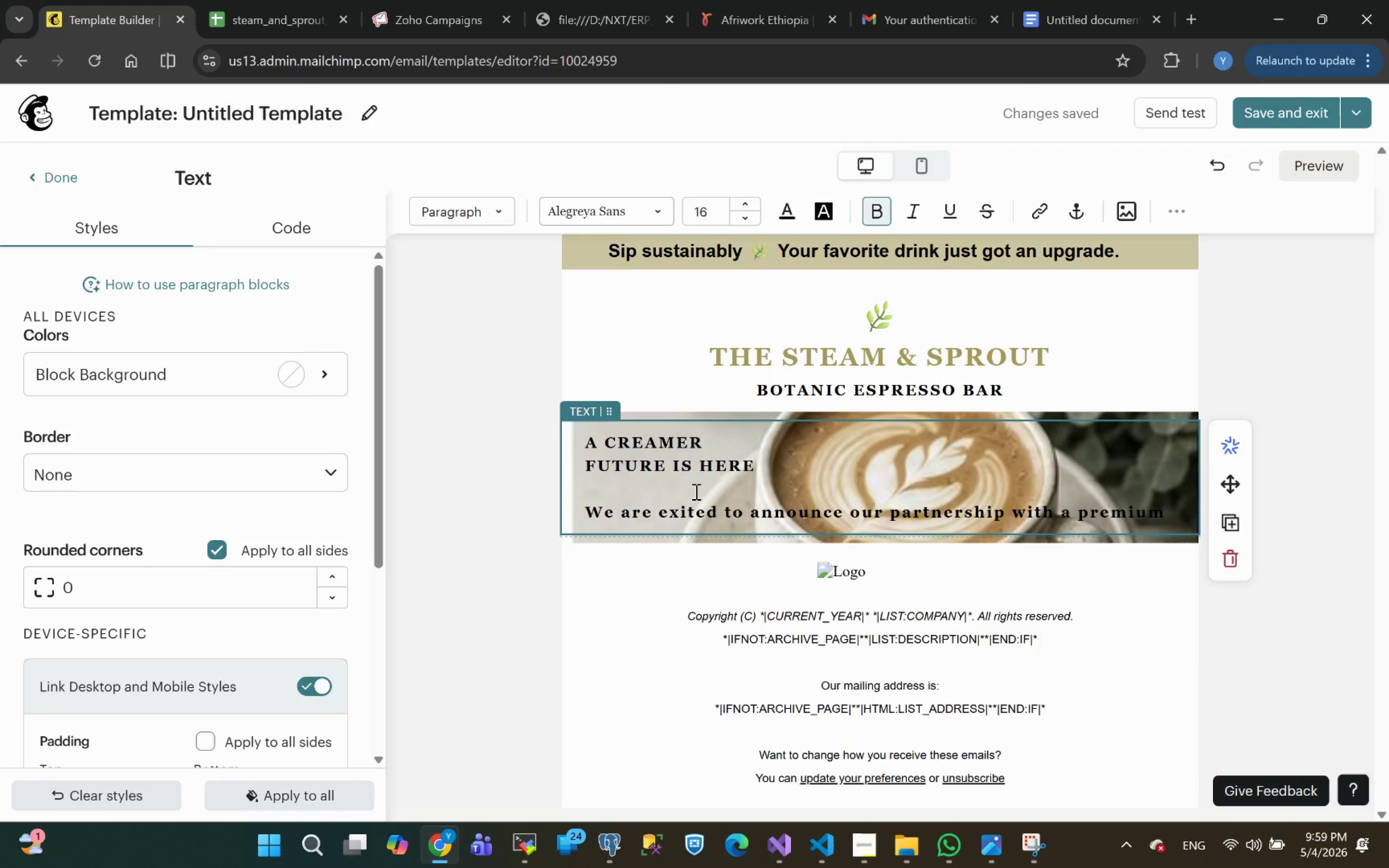 
type(regional oat )
 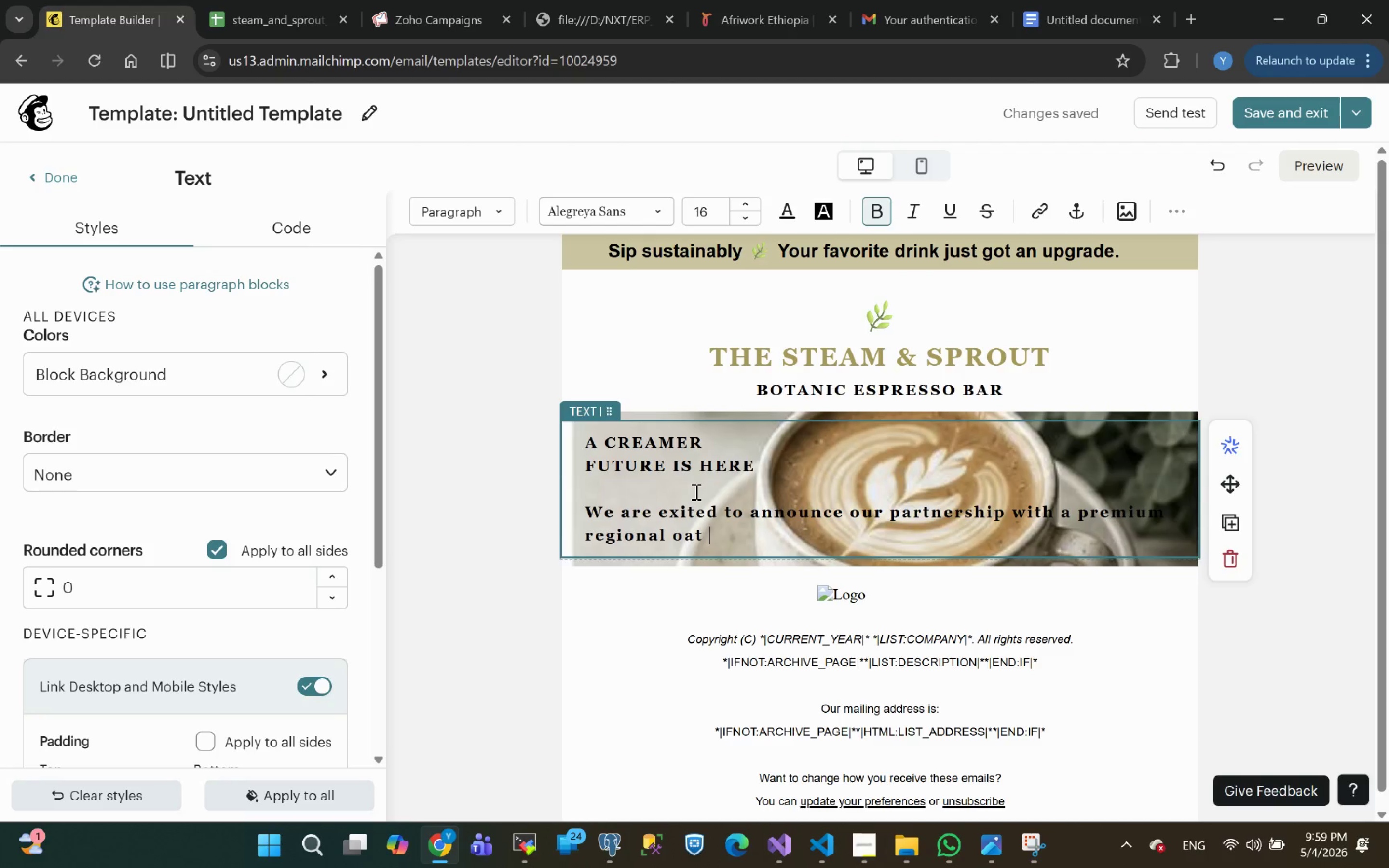 
wait(5.74)
 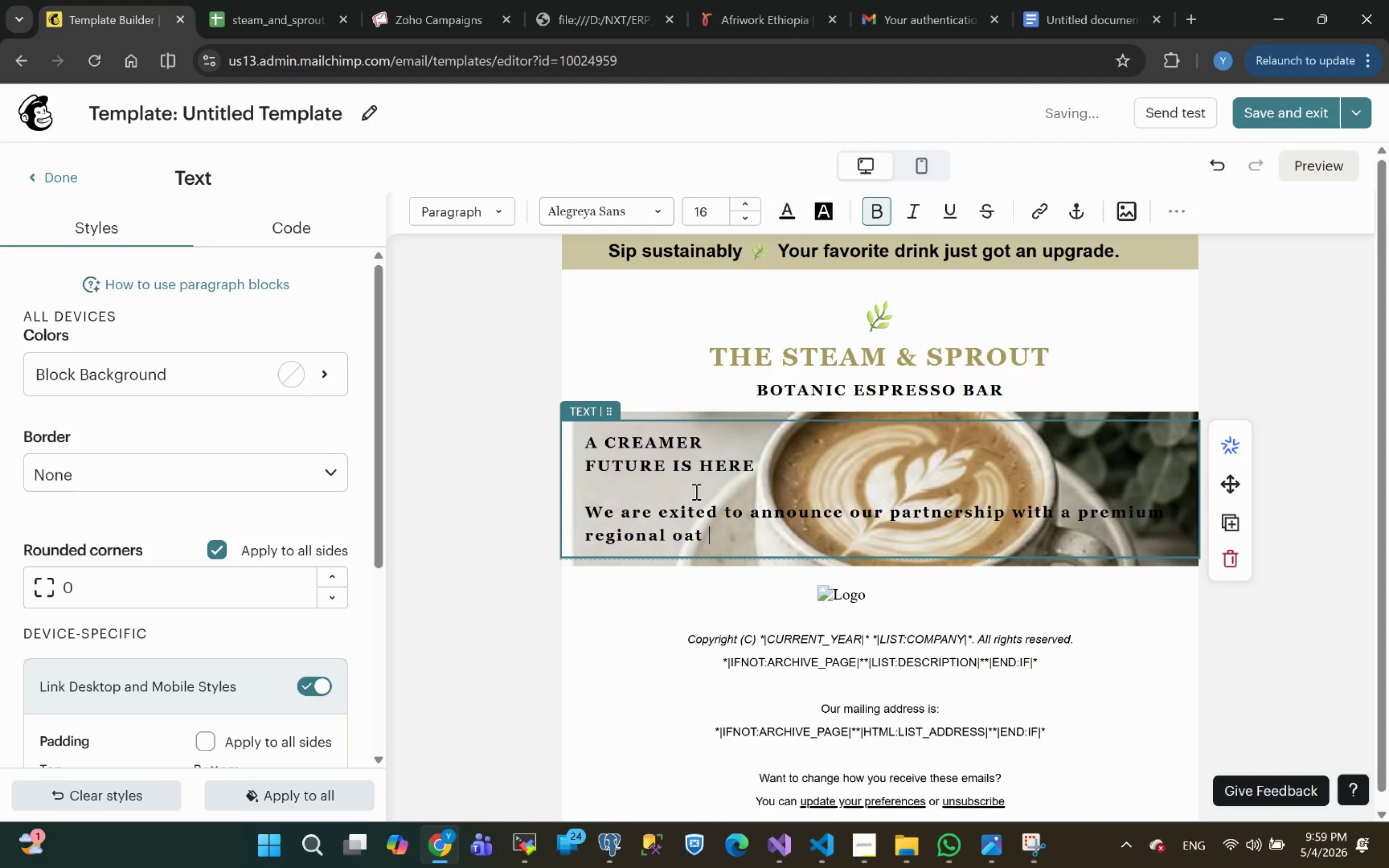 
type(milk provider)
 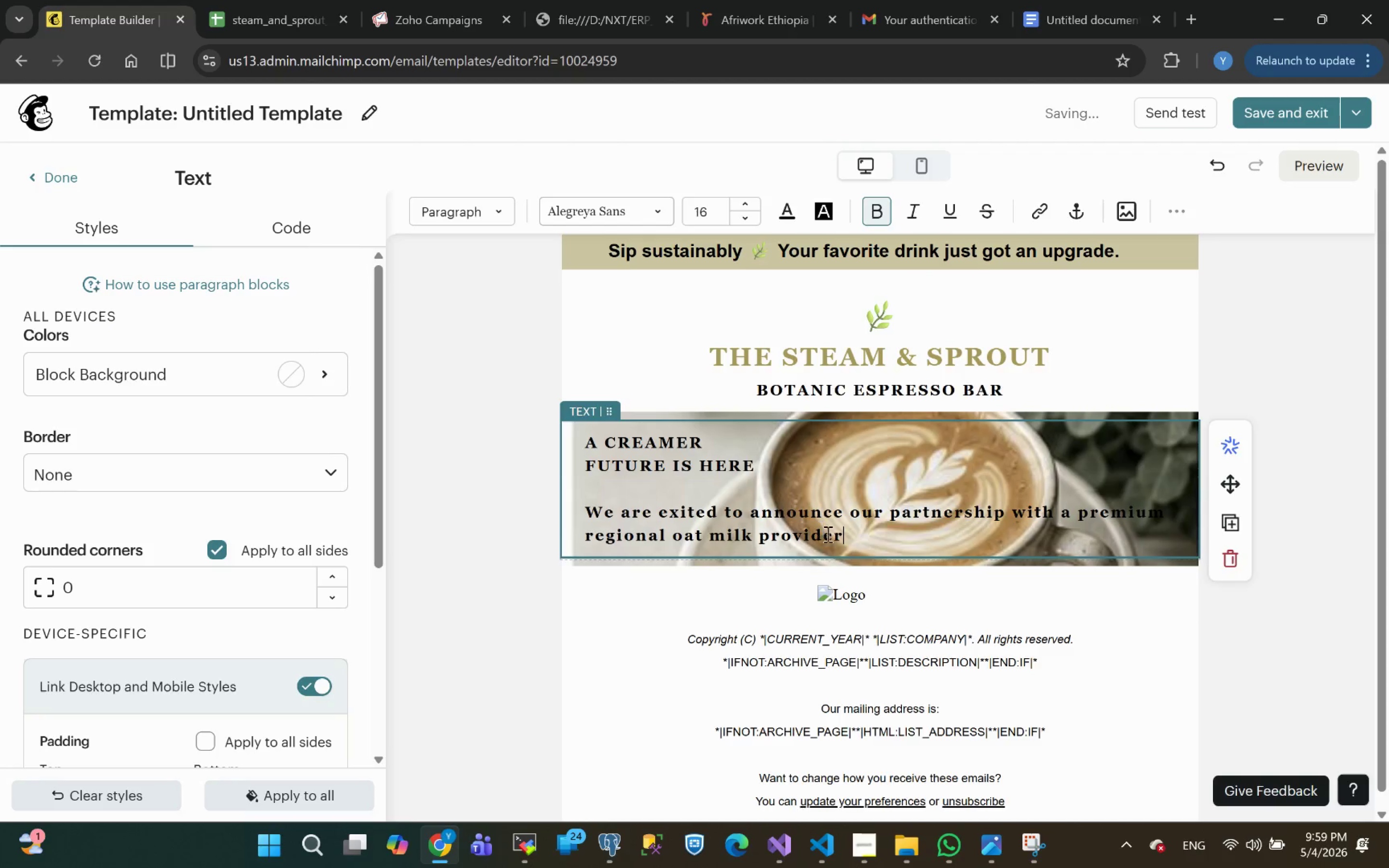 
left_click_drag(start_coordinate=[846, 543], to_coordinate=[581, 514])
 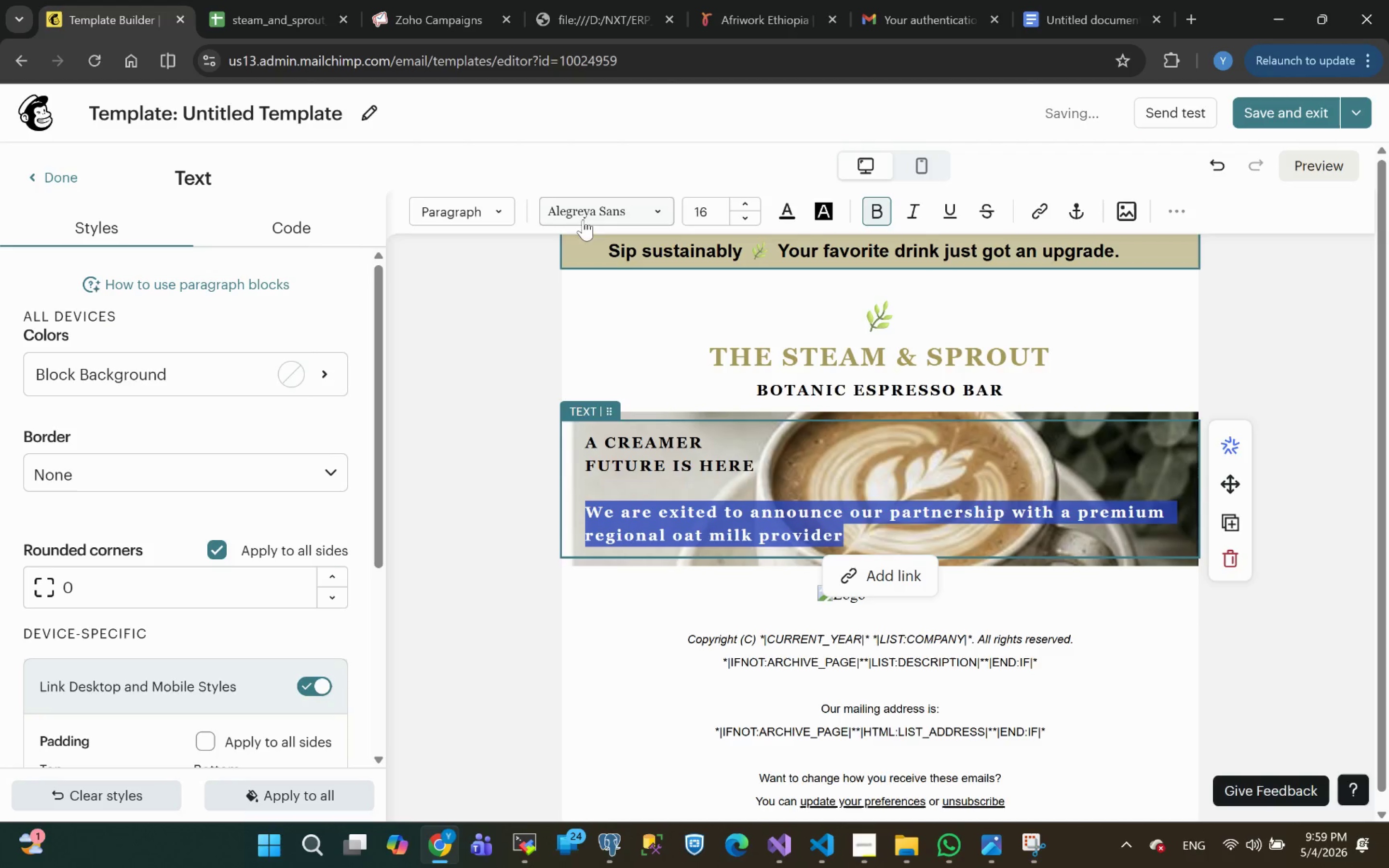 
left_click([583, 211])
 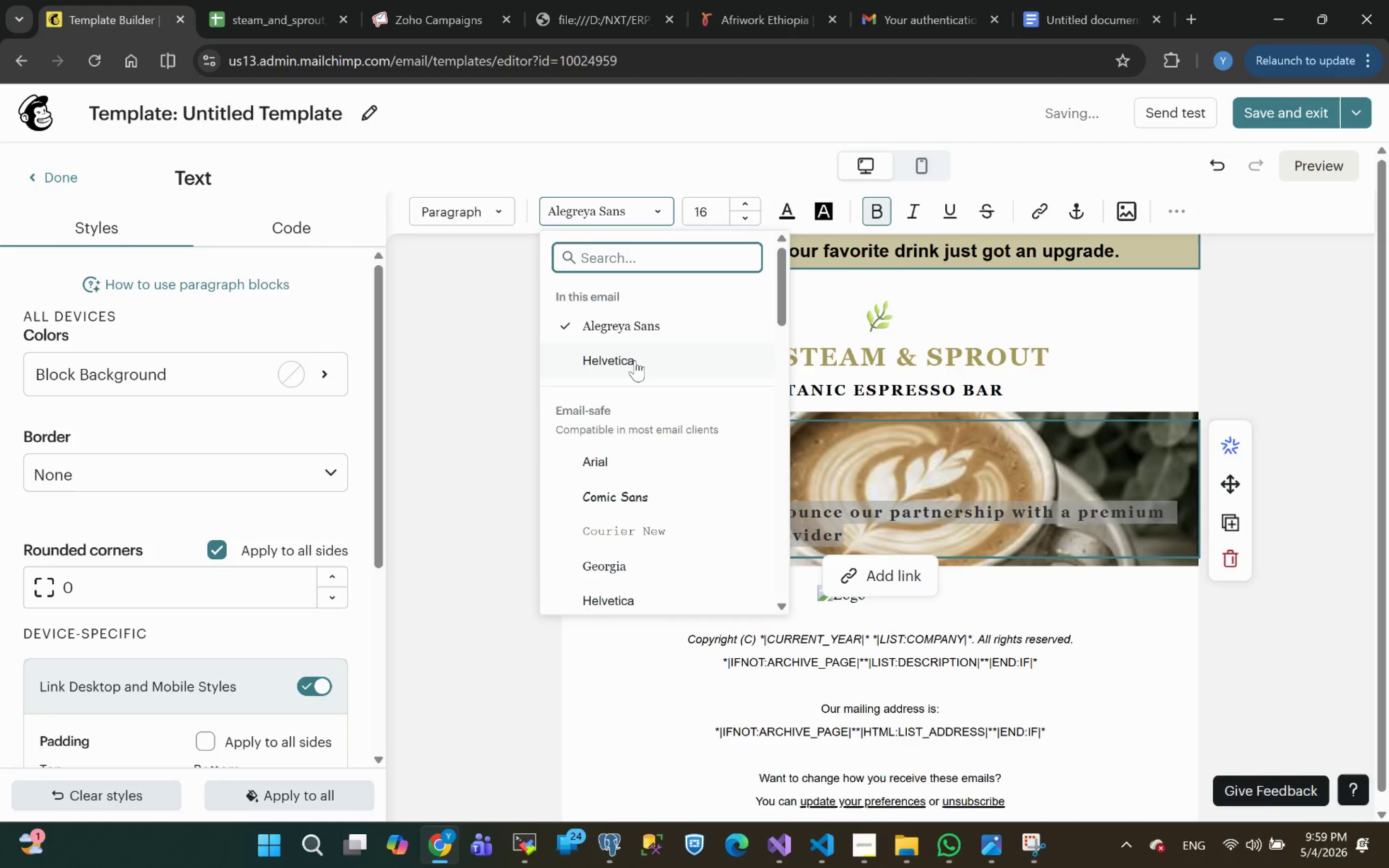 
left_click([627, 362])
 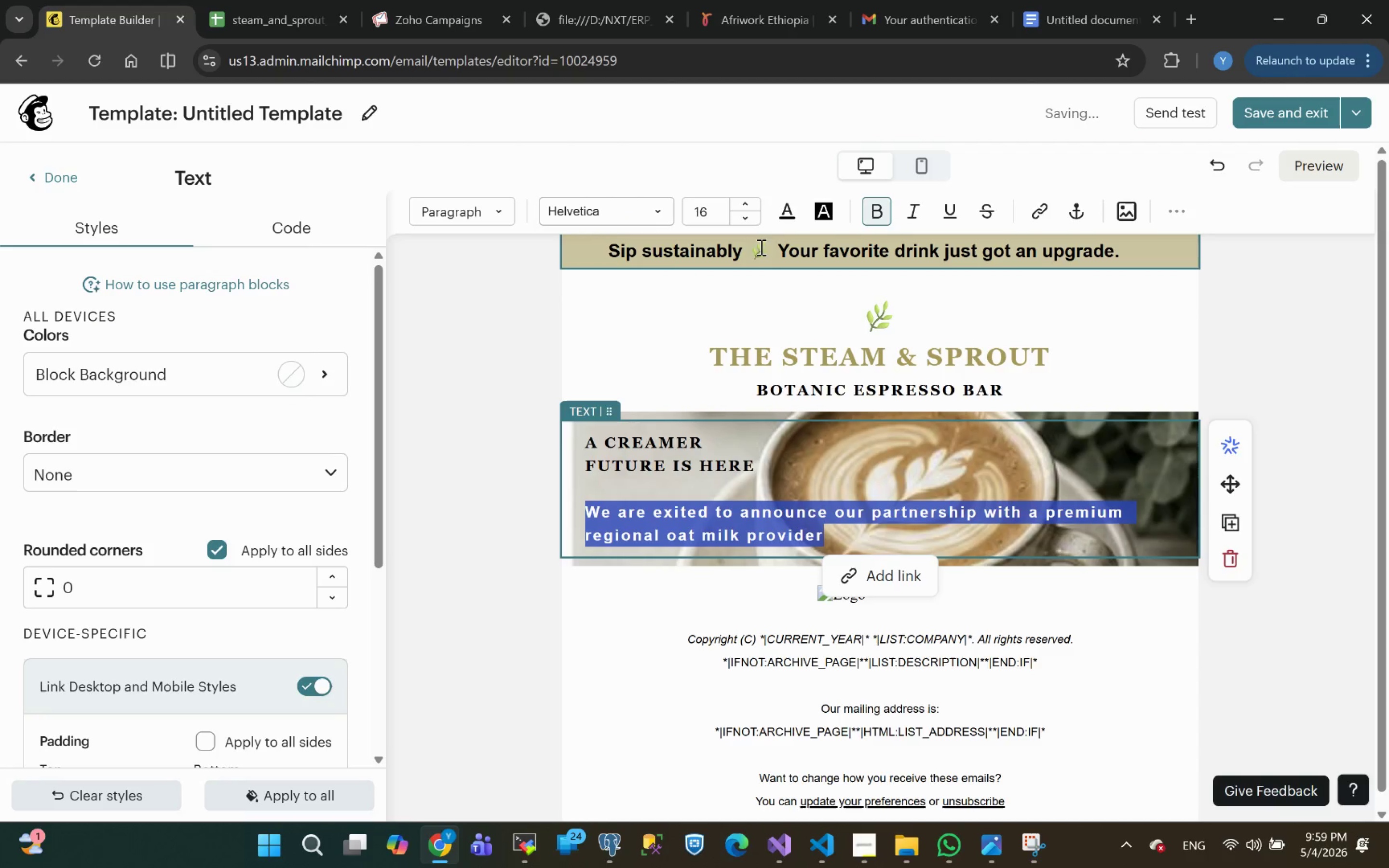 
double_click([746, 221])
 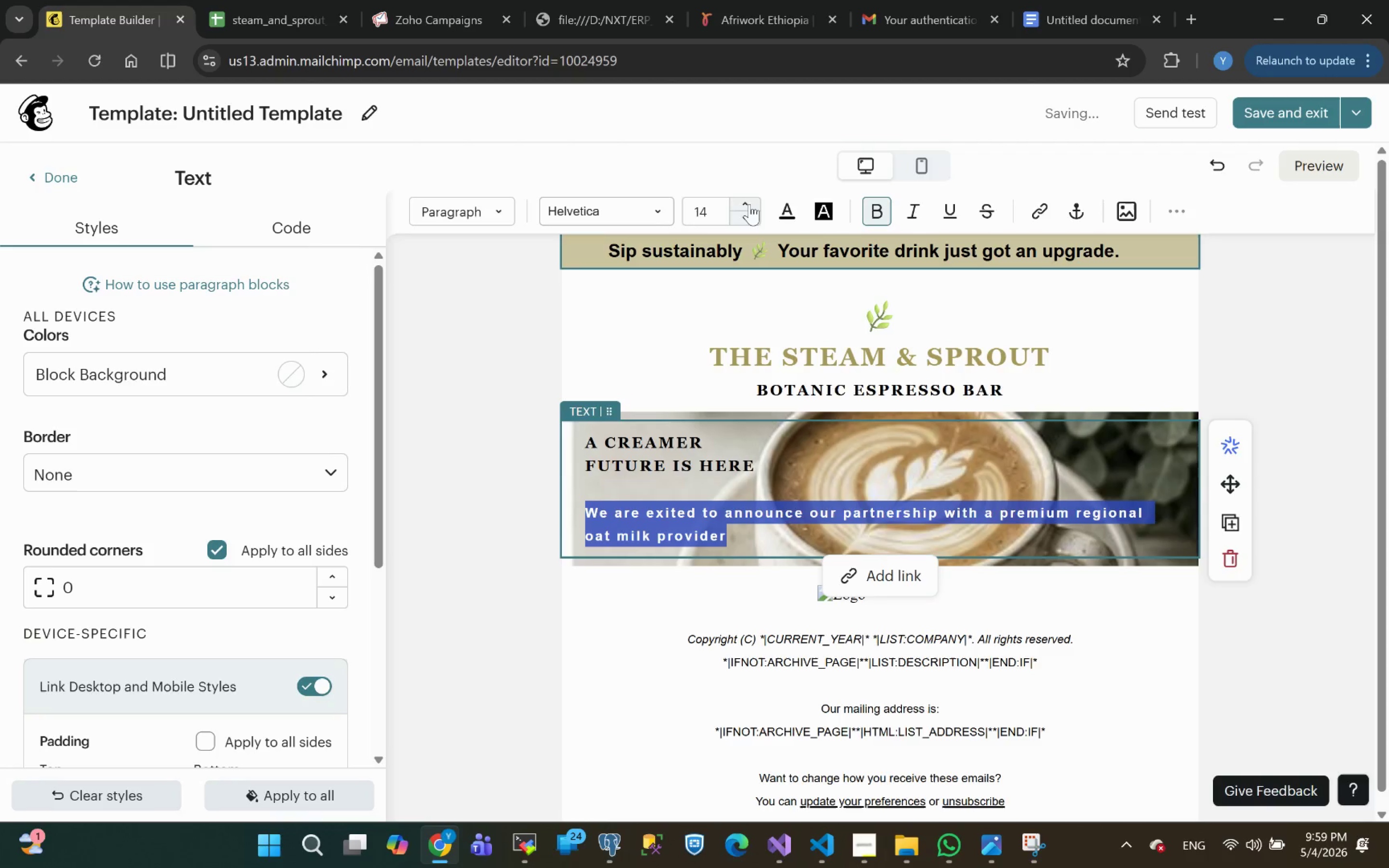 
double_click([747, 205])
 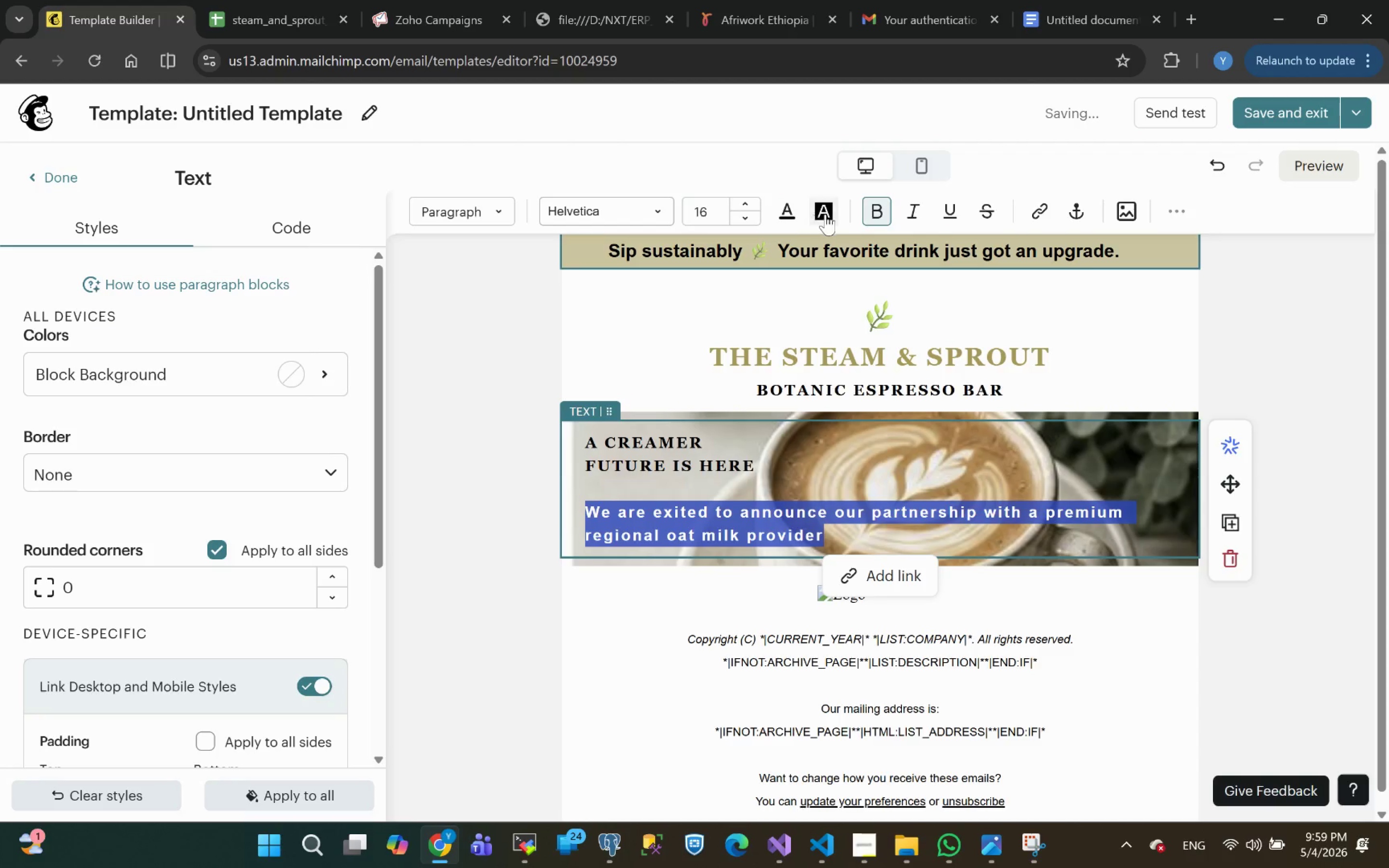 
left_click([872, 219])
 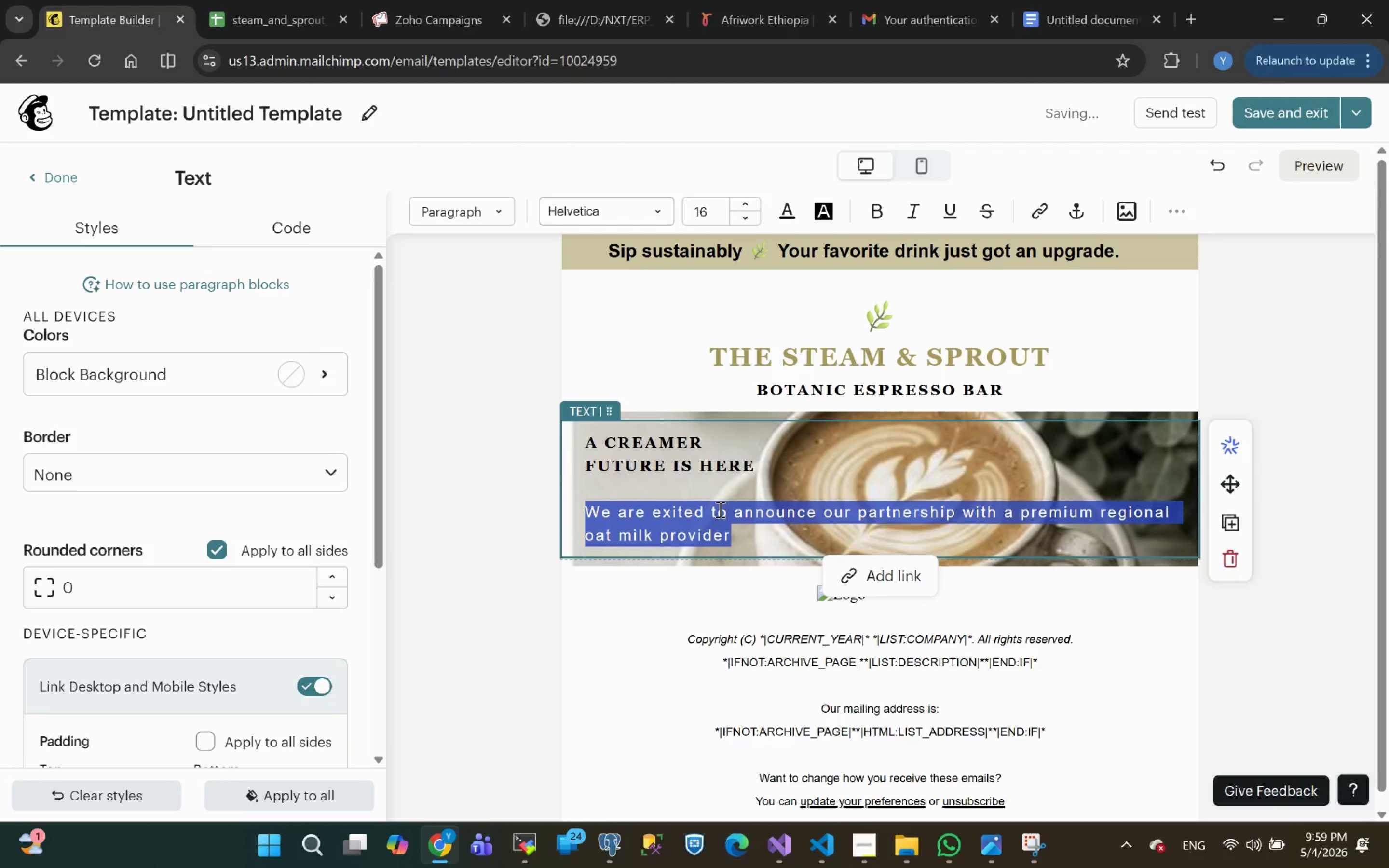 
wait(5.34)
 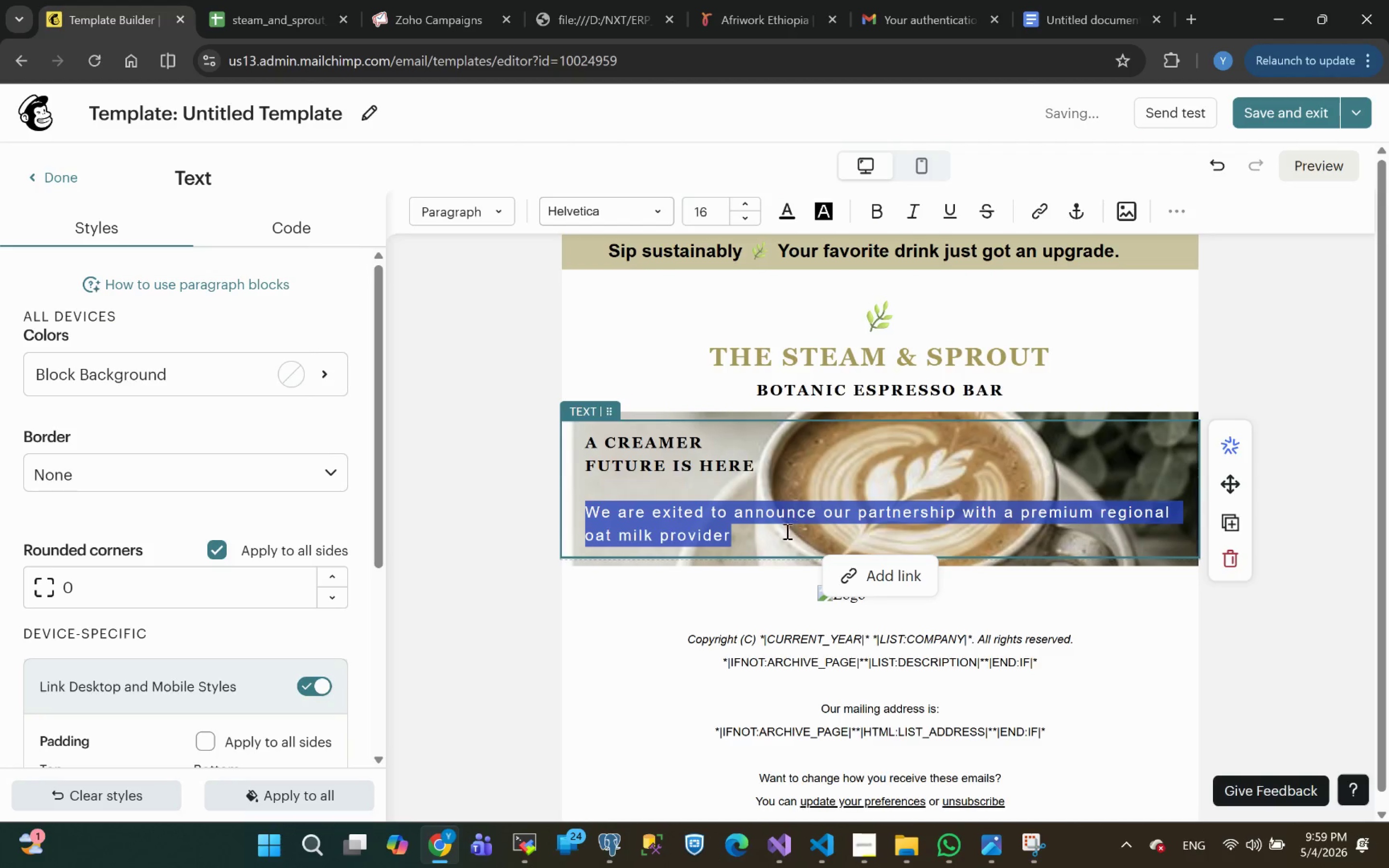 
left_click([816, 515])
 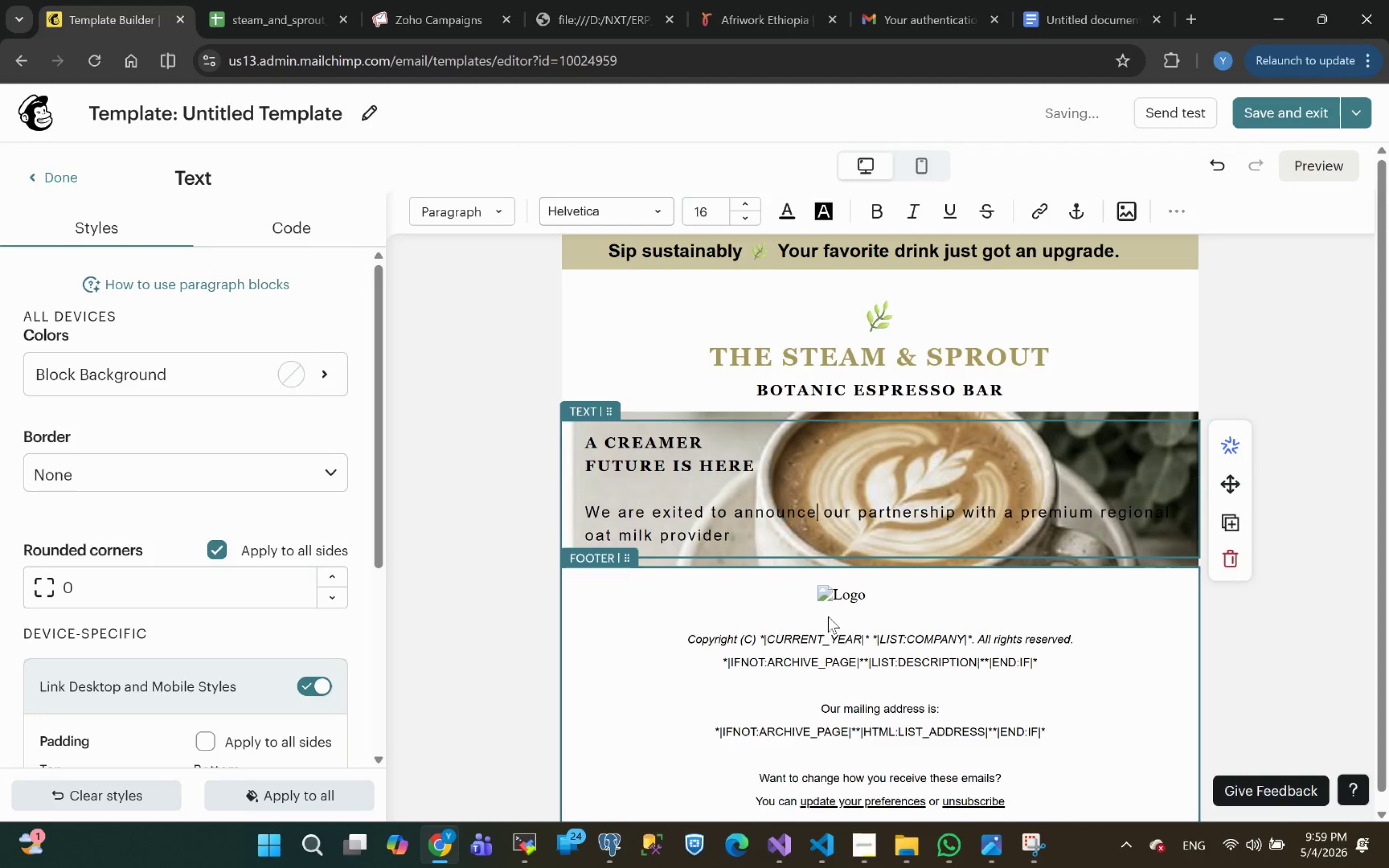 
key(Backspace)
 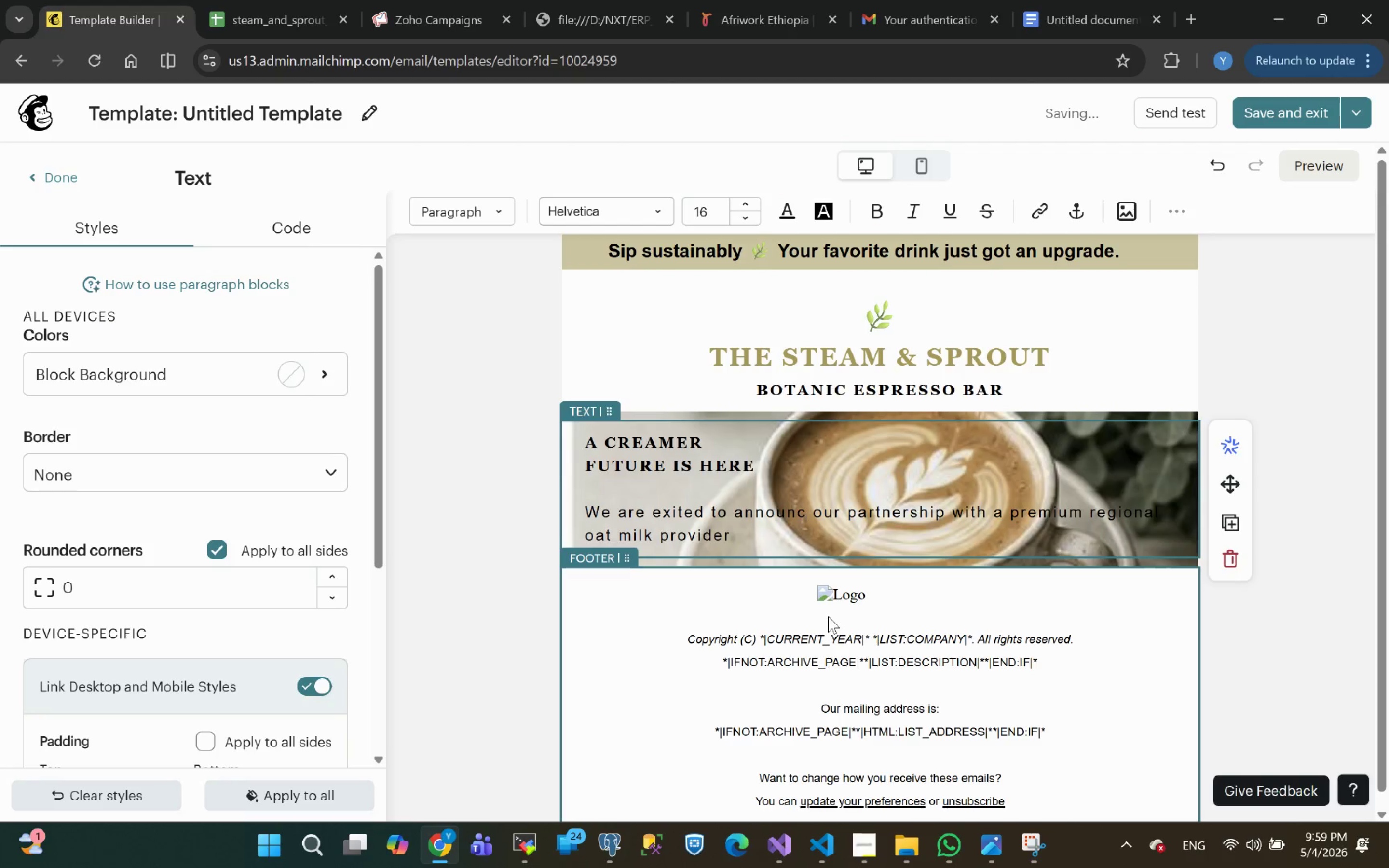 
key(Enter)
 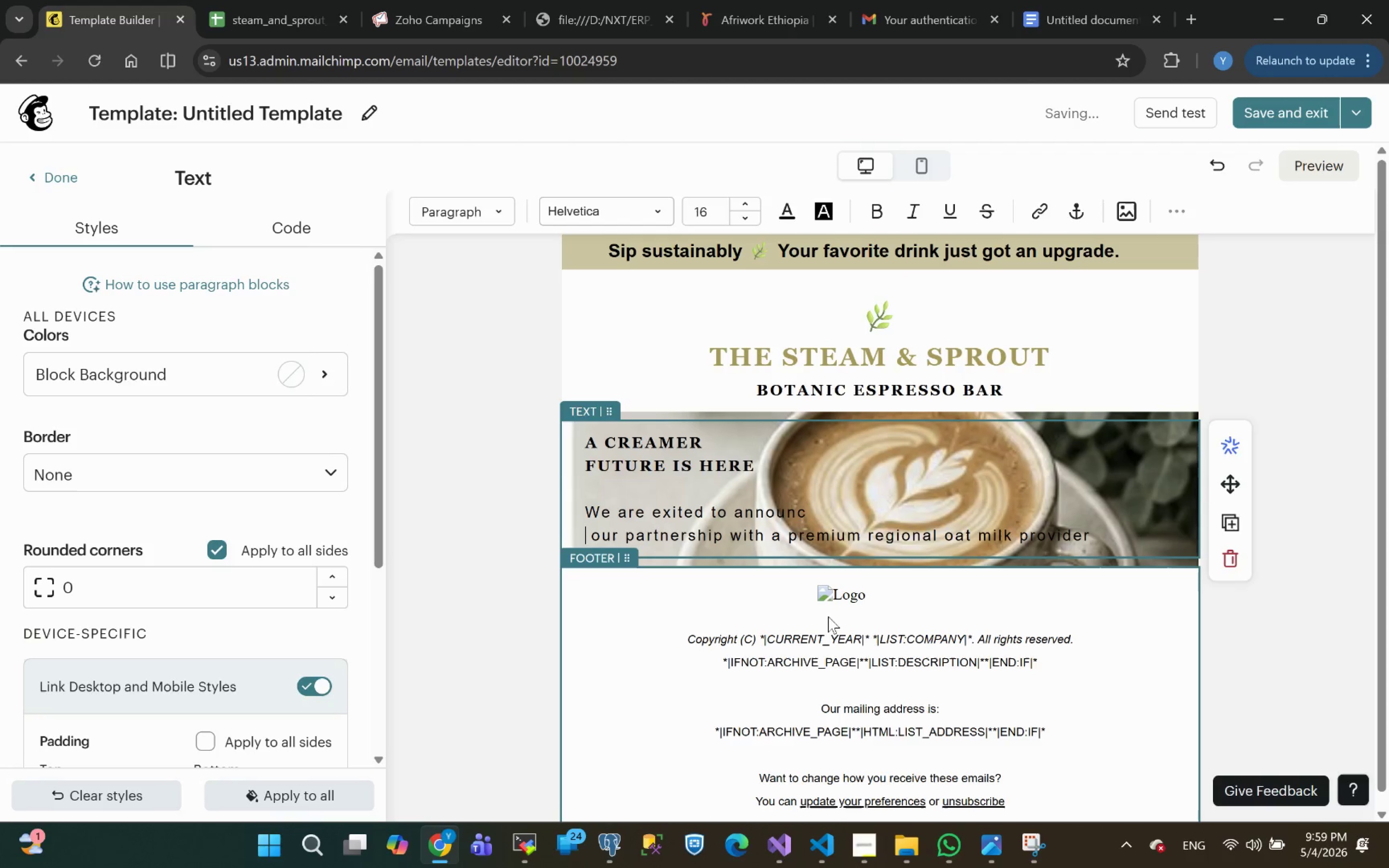 
key(Backspace)
 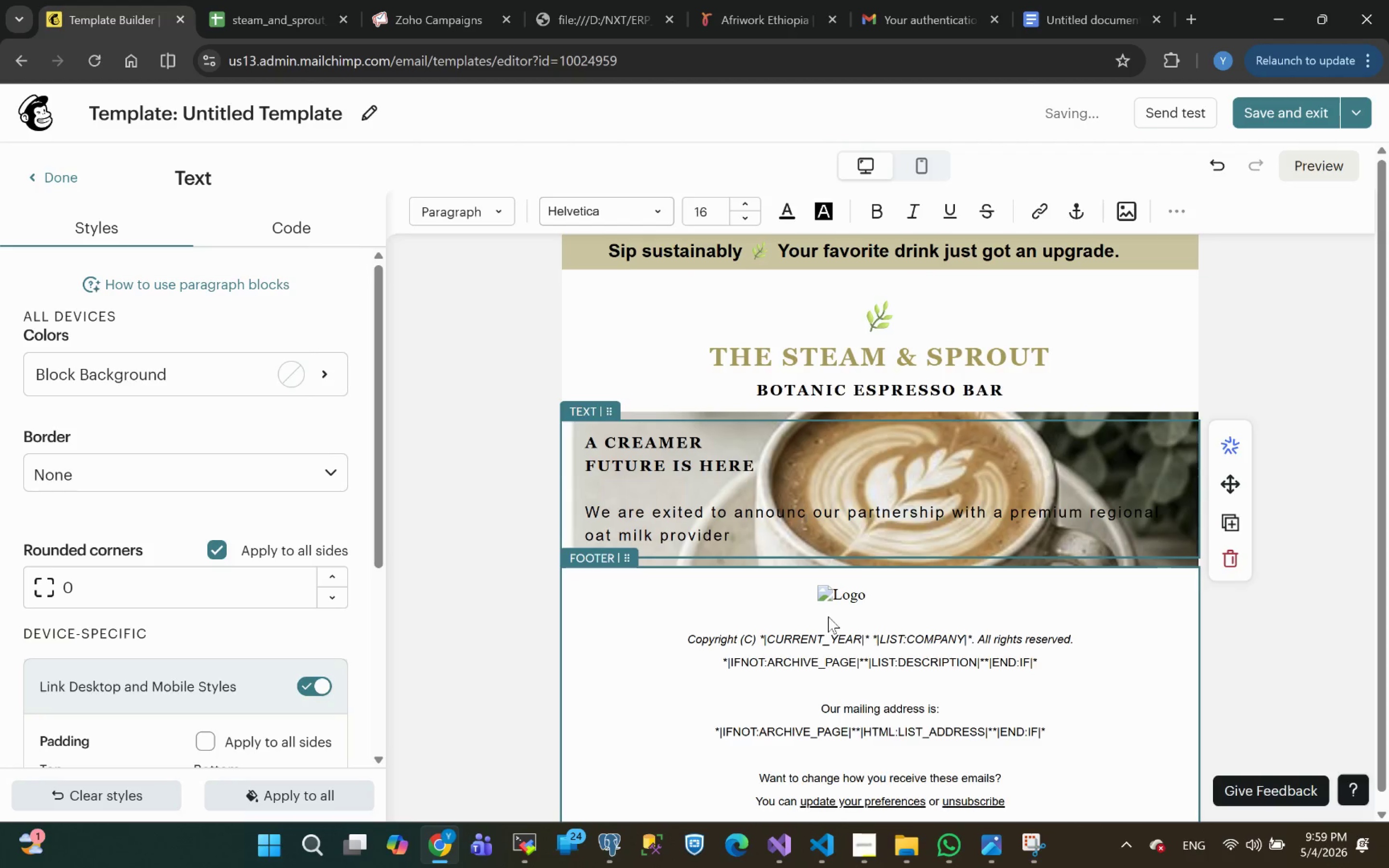 
key(E)
 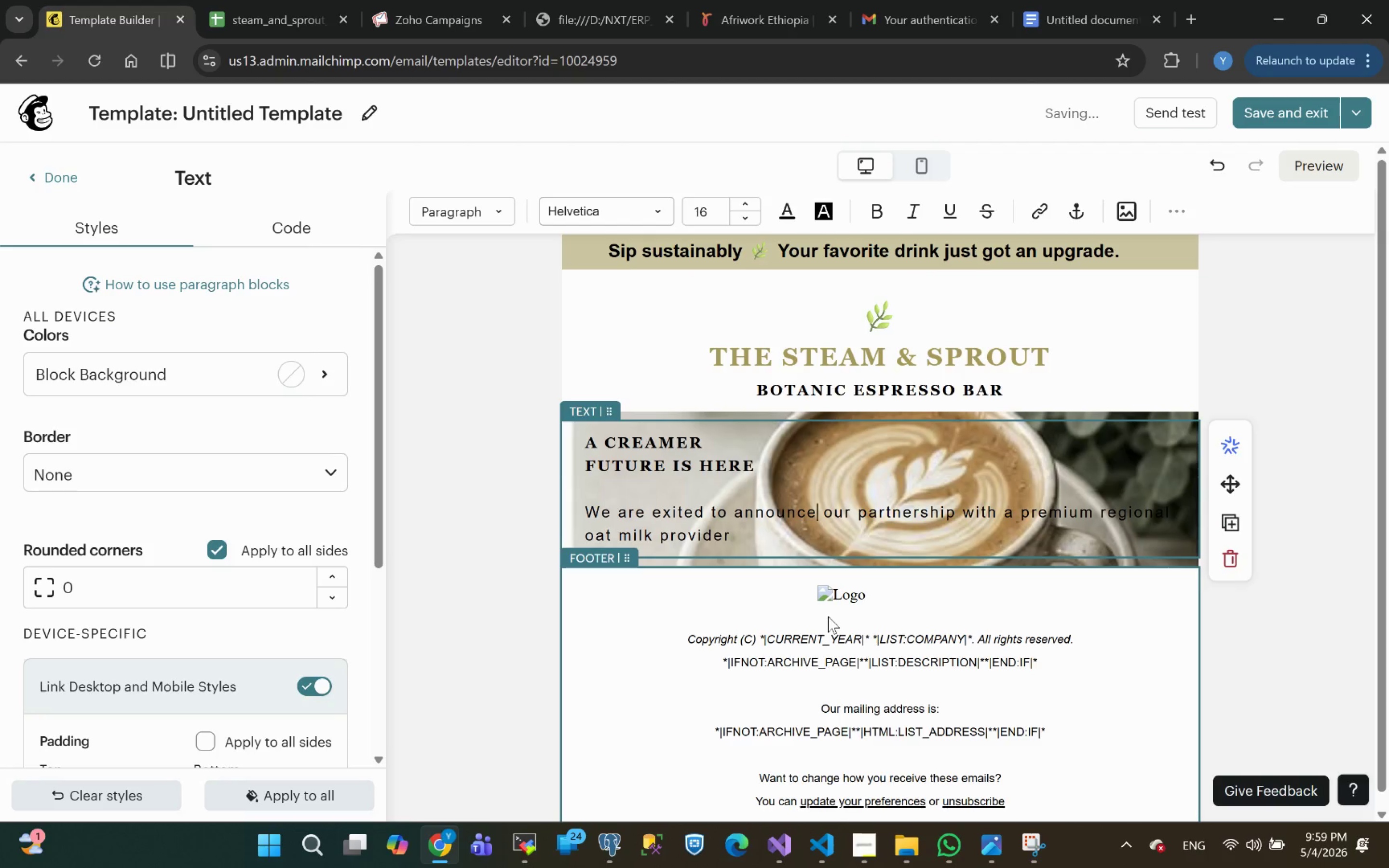 
key(Enter)
 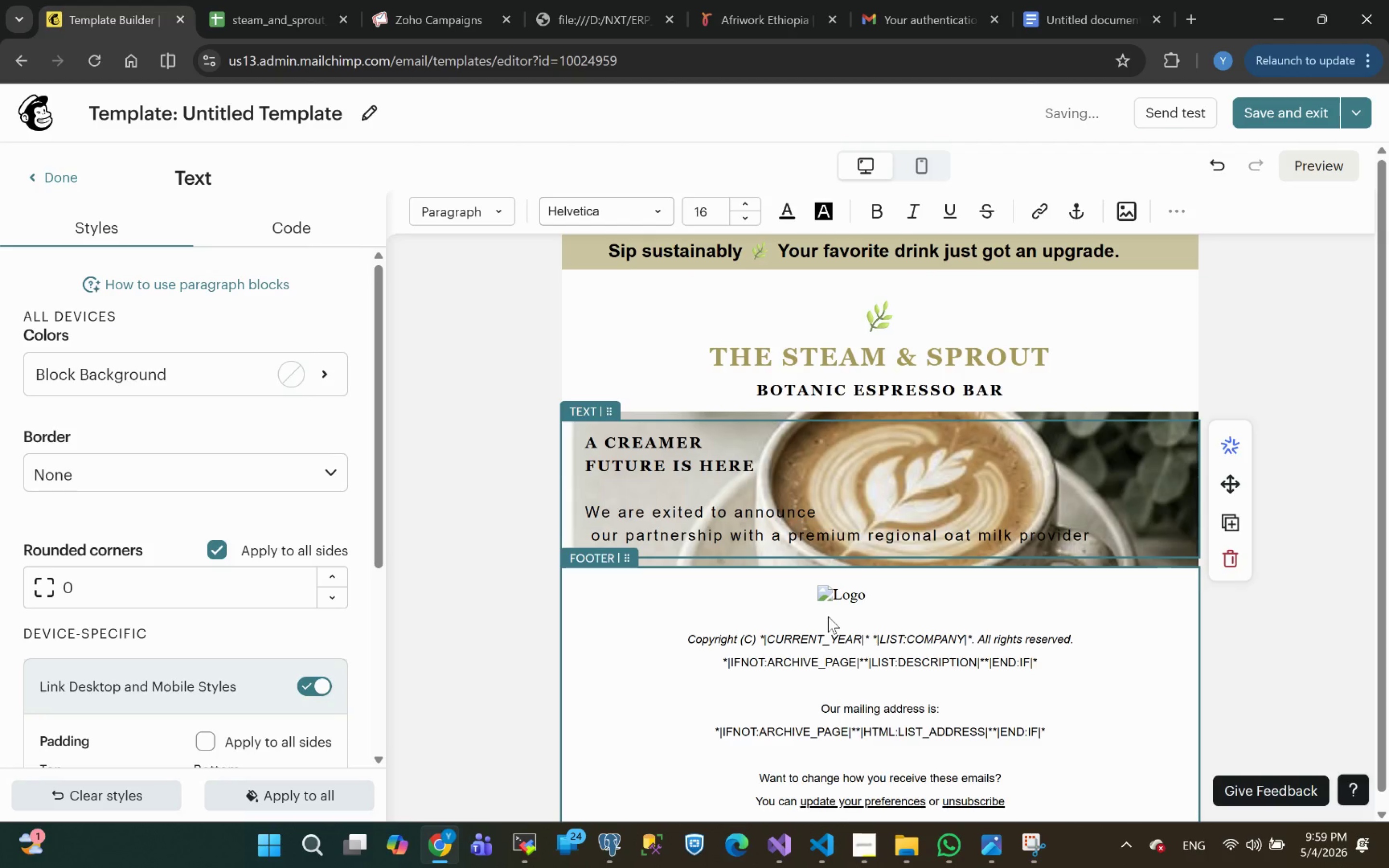 
key(Delete)
 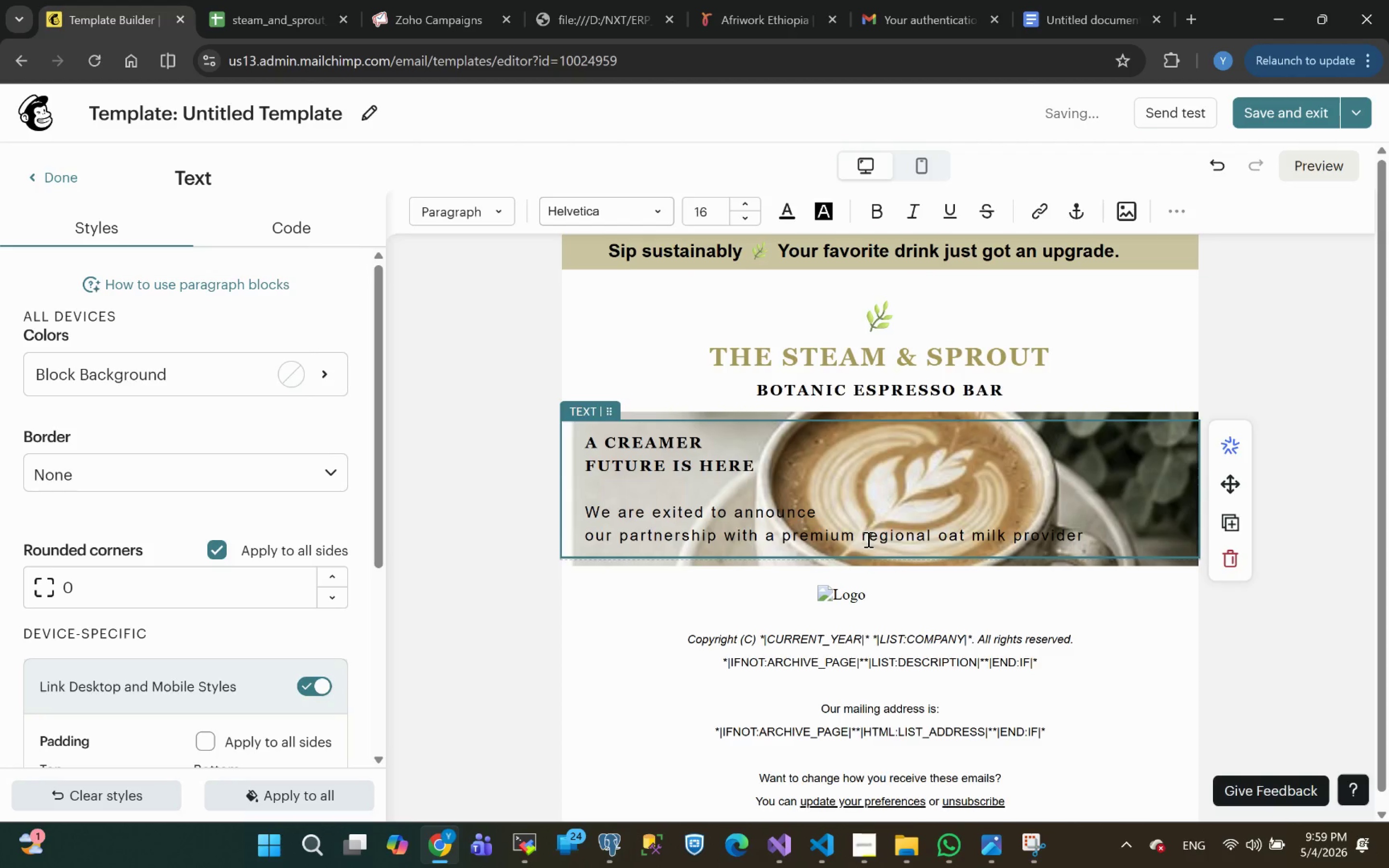 
left_click([861, 537])
 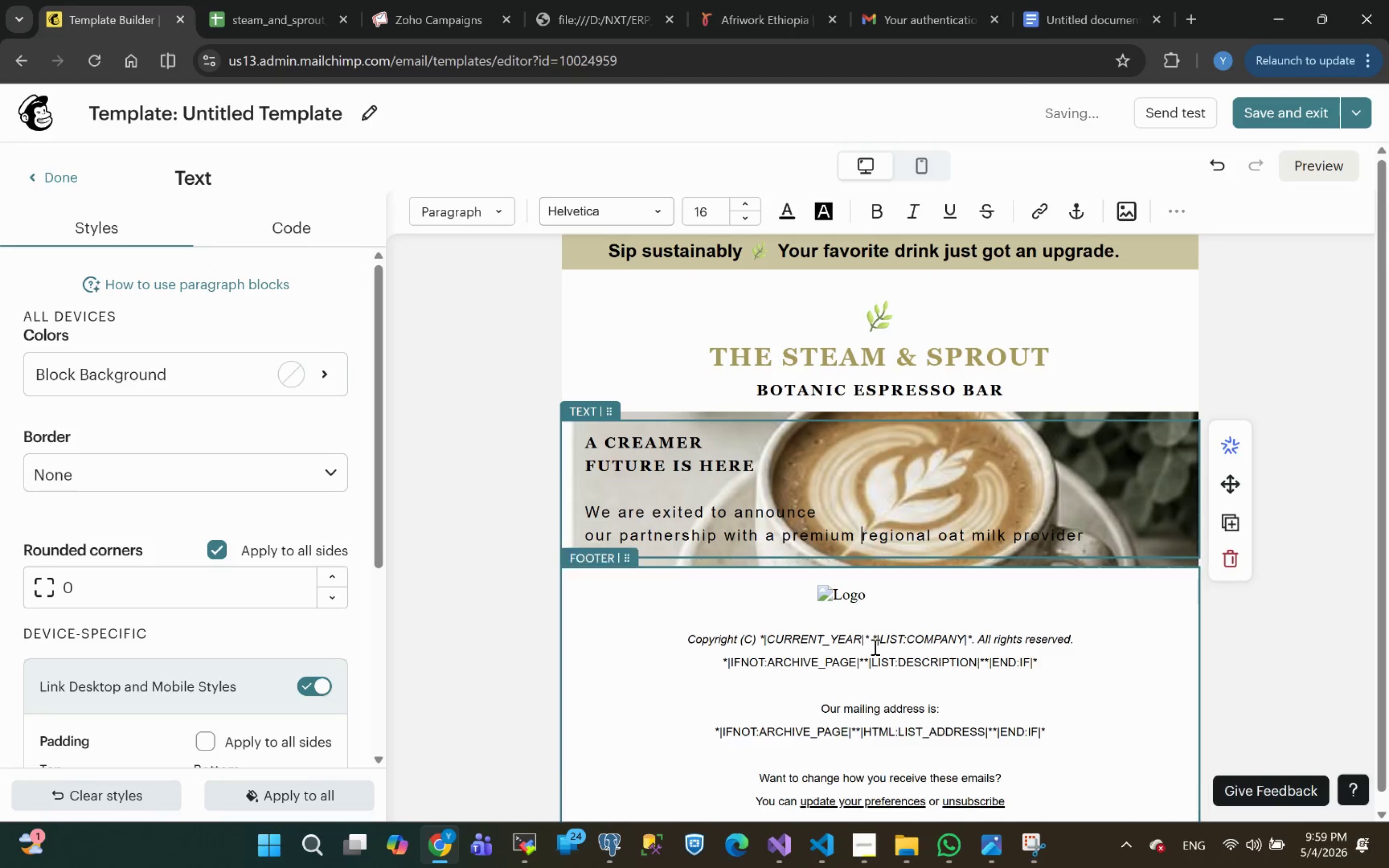 
key(Backspace)
 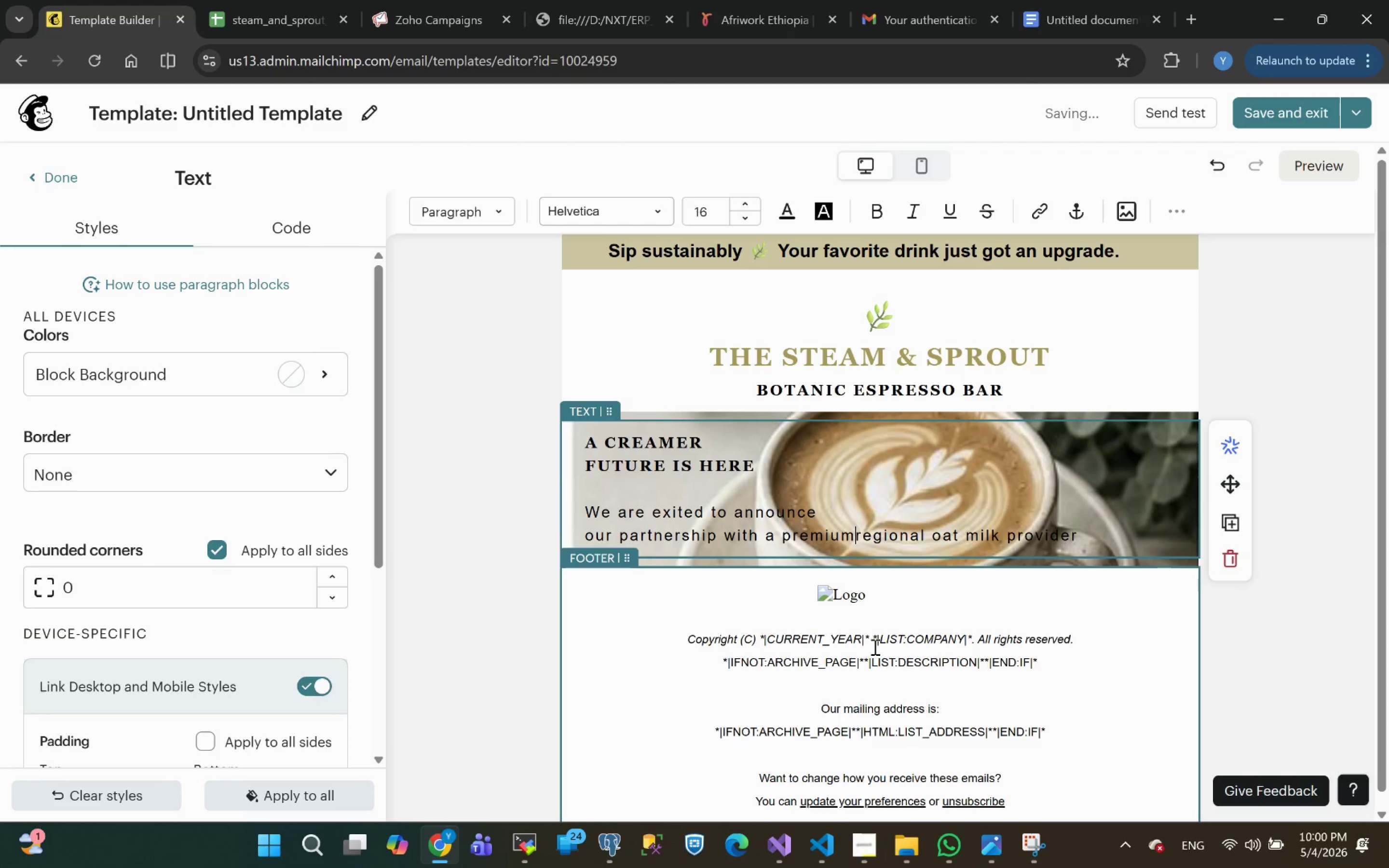 
key(Enter)
 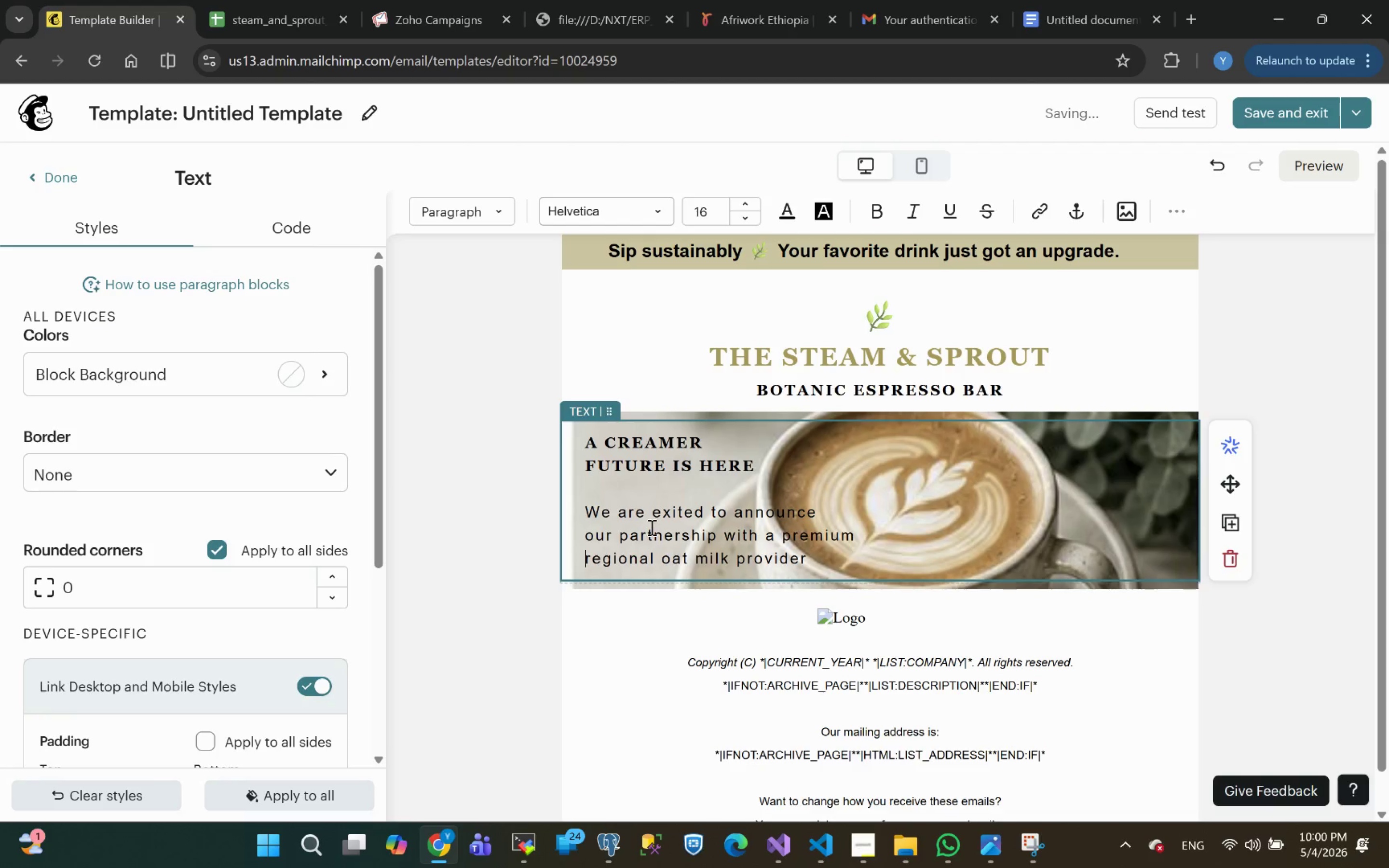 
wait(9.26)
 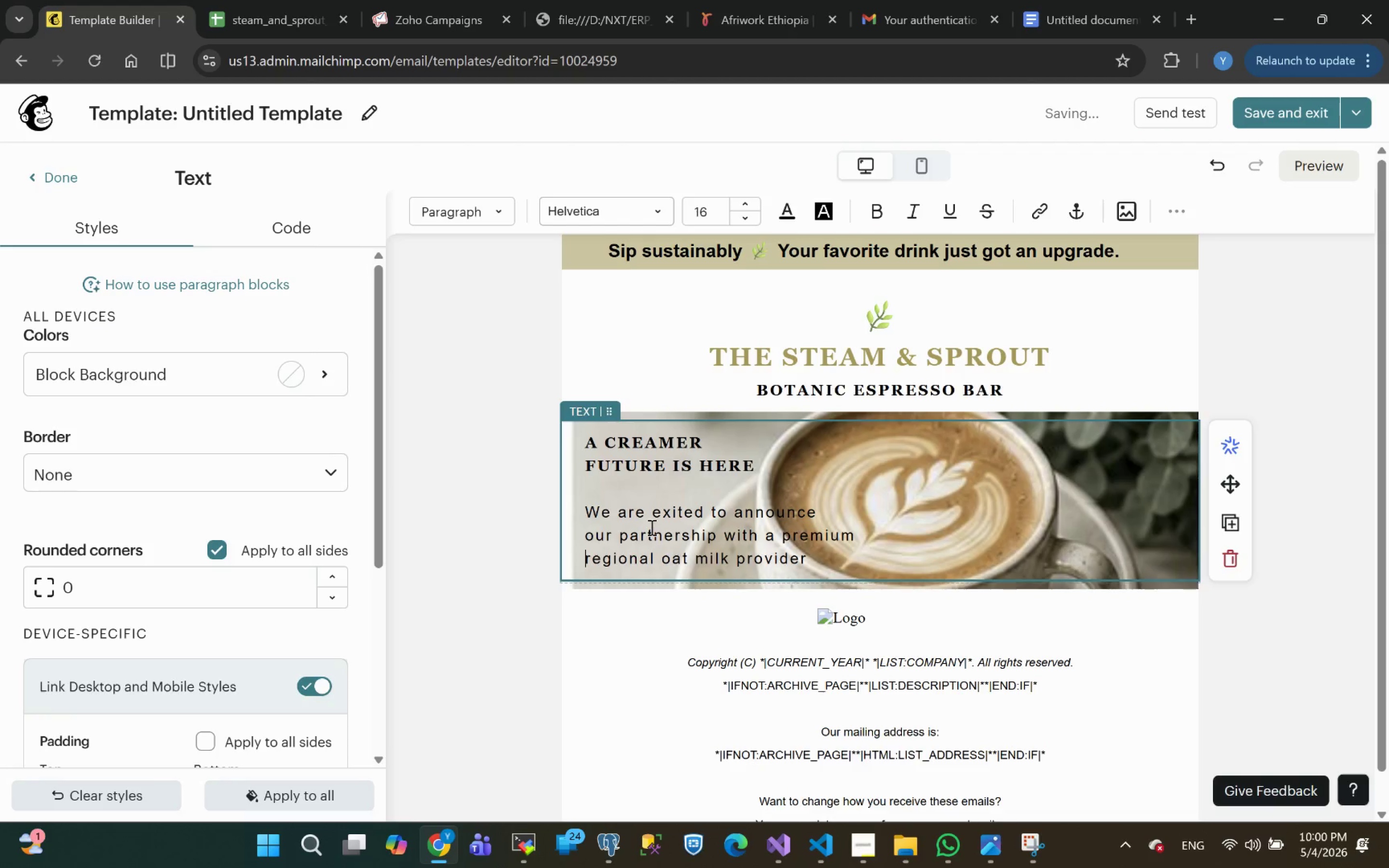 
left_click_drag(start_coordinate=[811, 554], to_coordinate=[568, 515])
 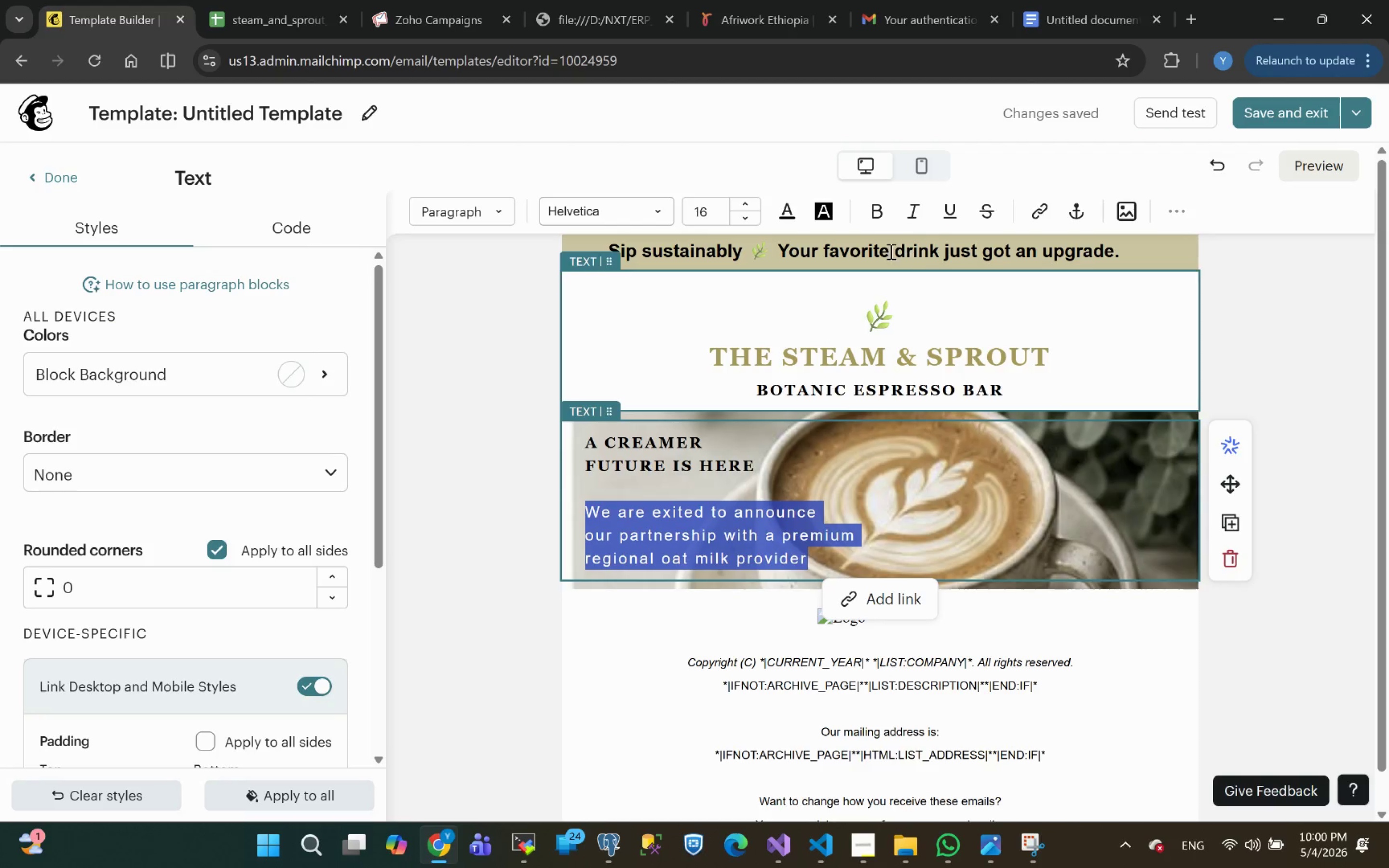 
left_click([872, 219])
 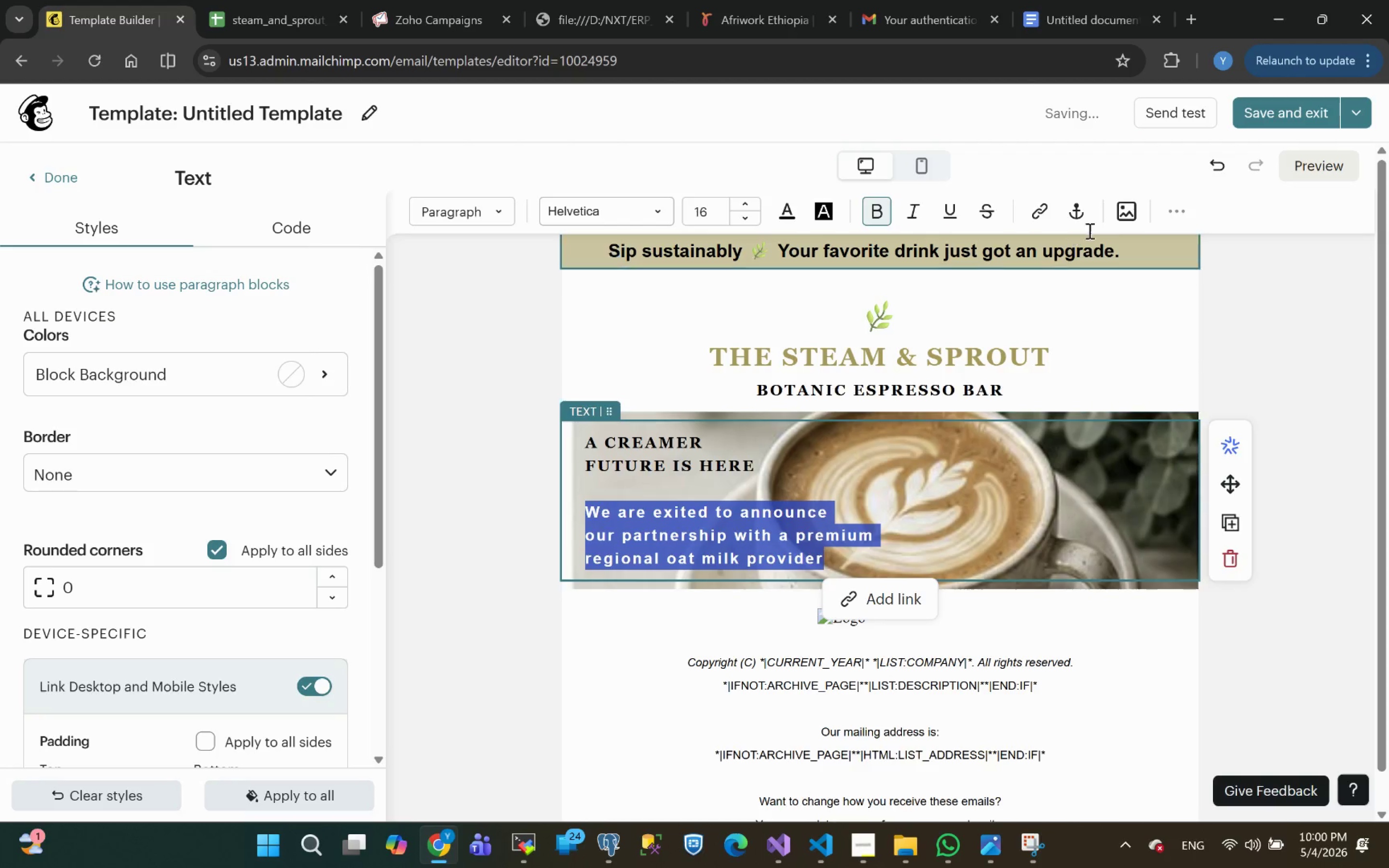 
left_click([1175, 216])
 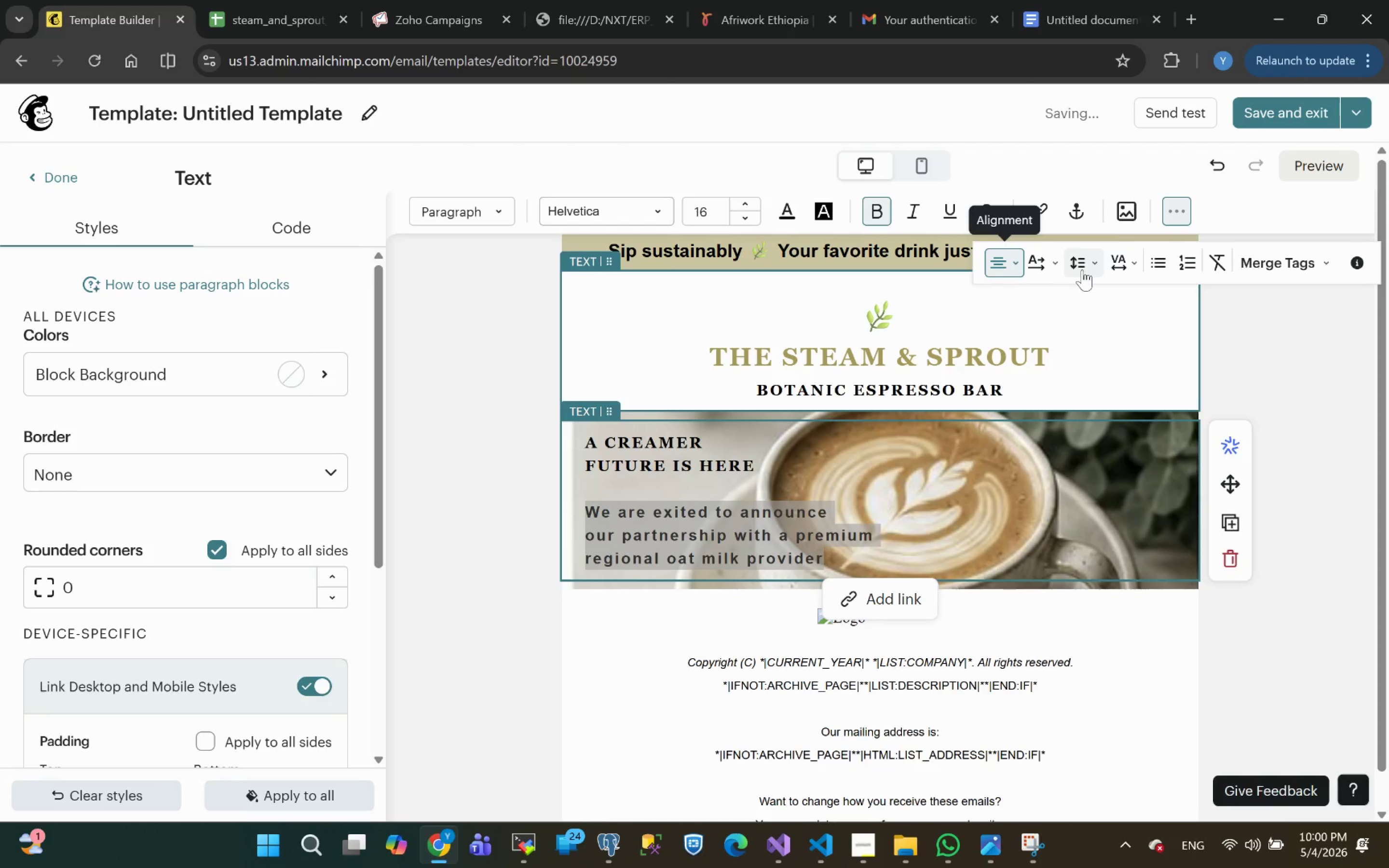 
left_click([1046, 268])
 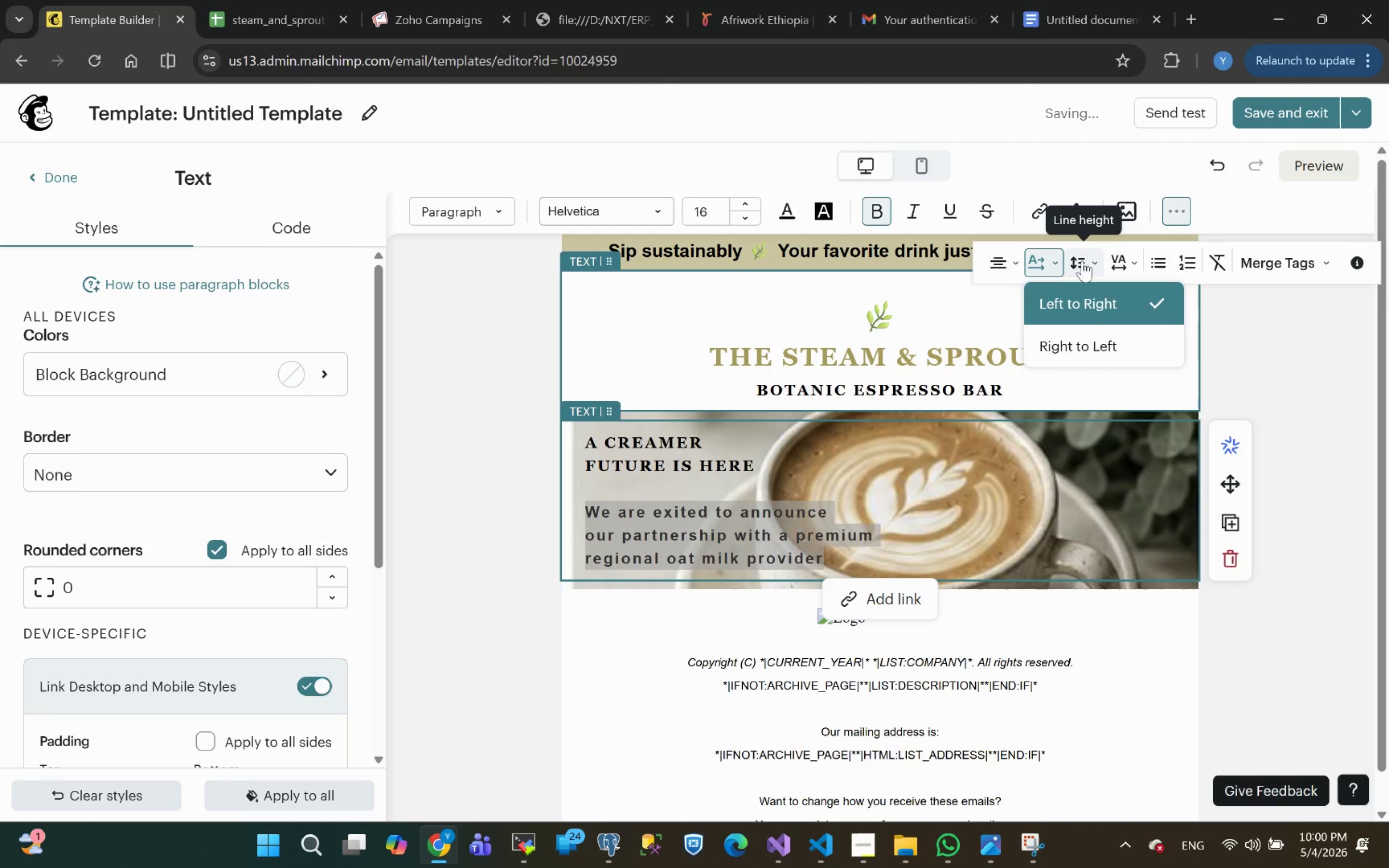 
left_click([1129, 260])
 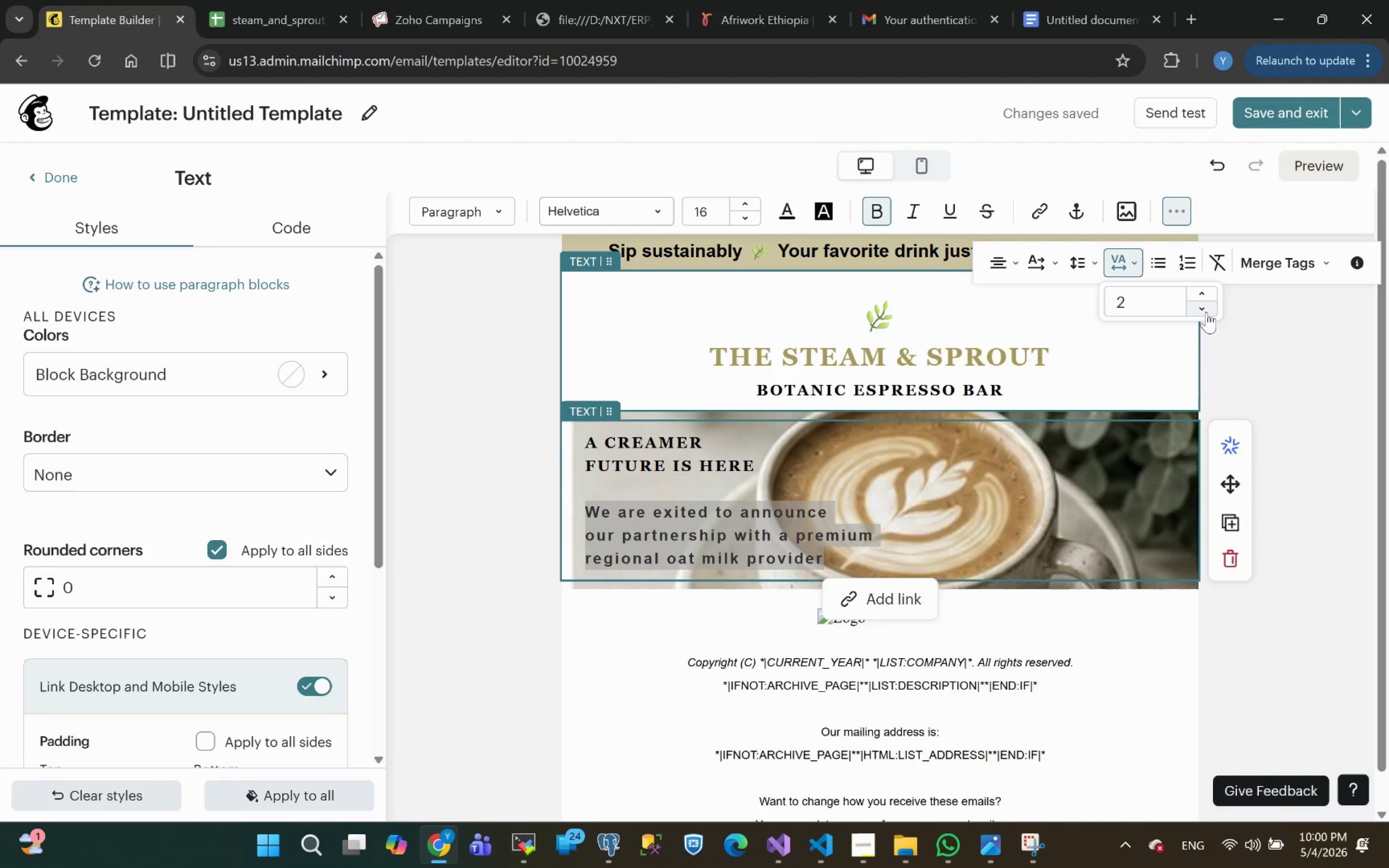 
double_click([1207, 310])
 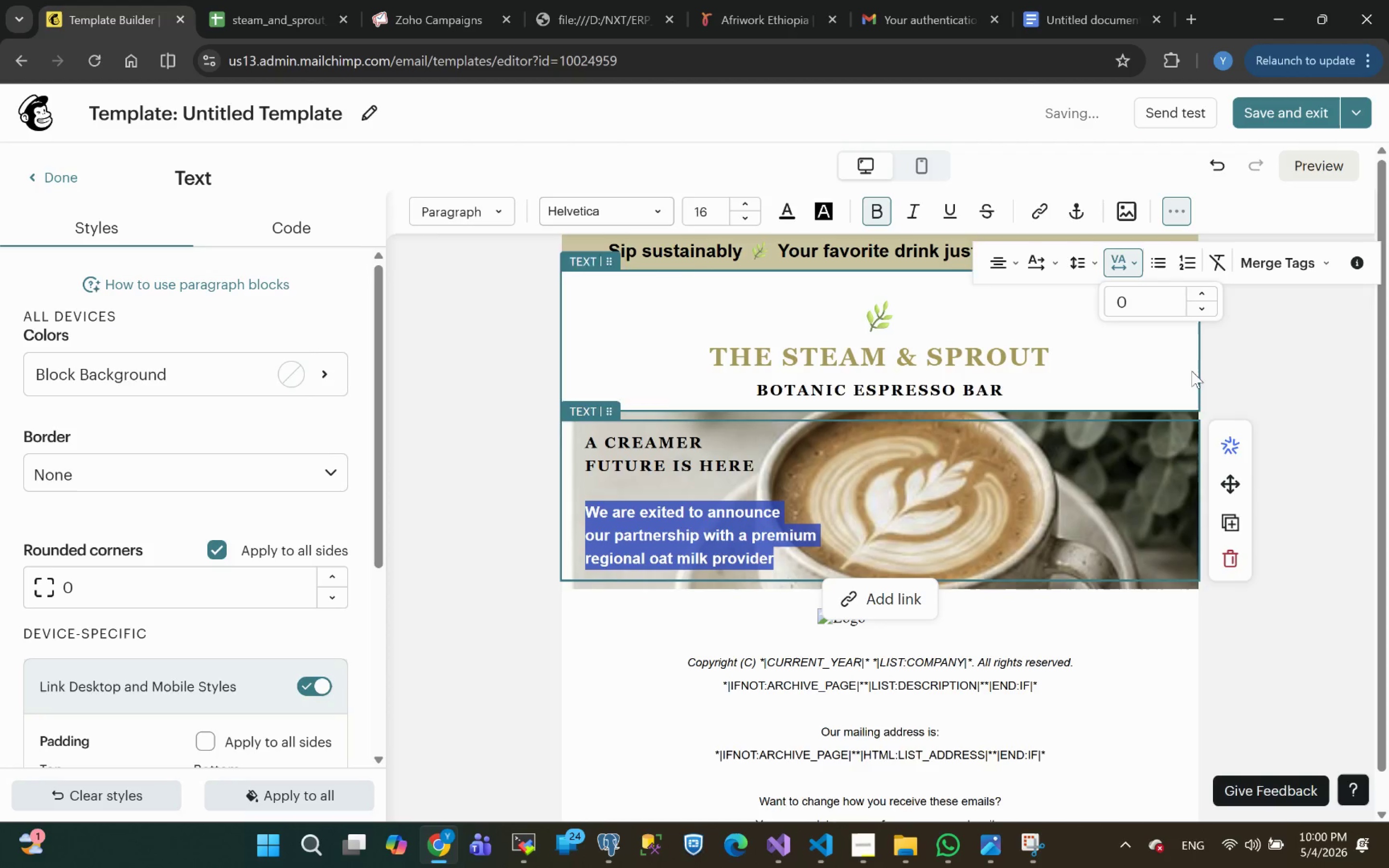 
left_click([491, 546])
 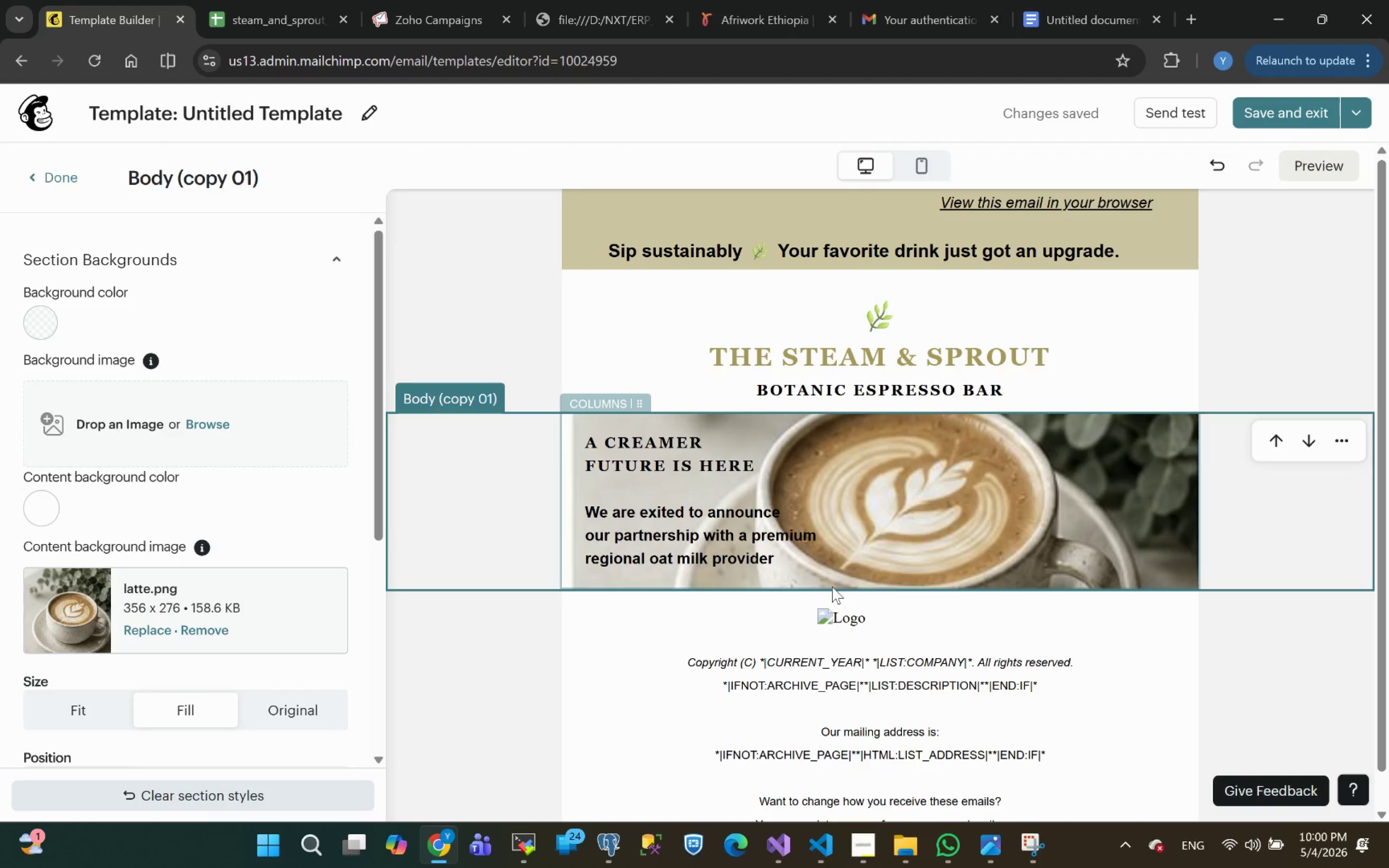 
wait(12.23)
 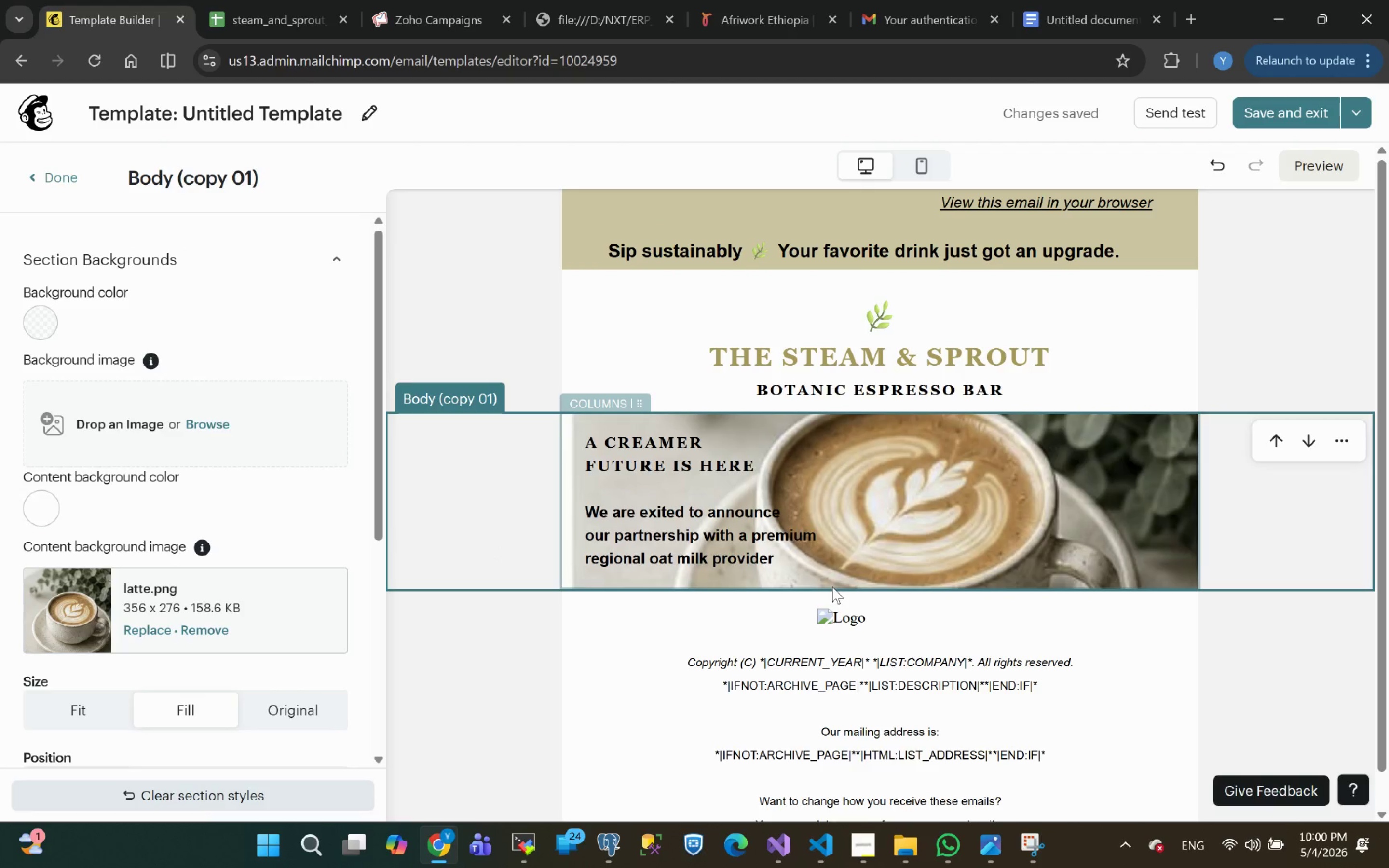 
left_click([785, 561])
 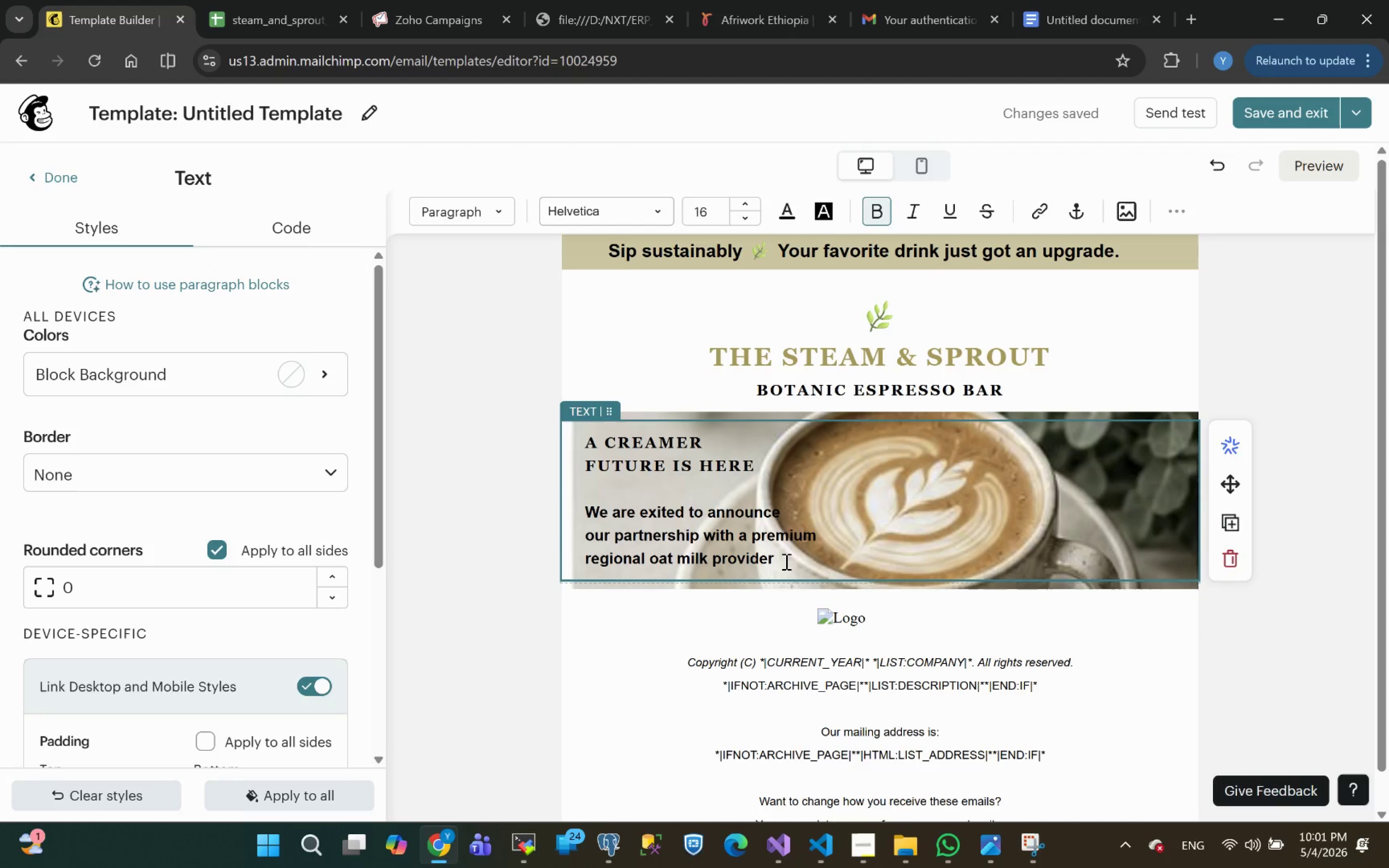 
wait(34.33)
 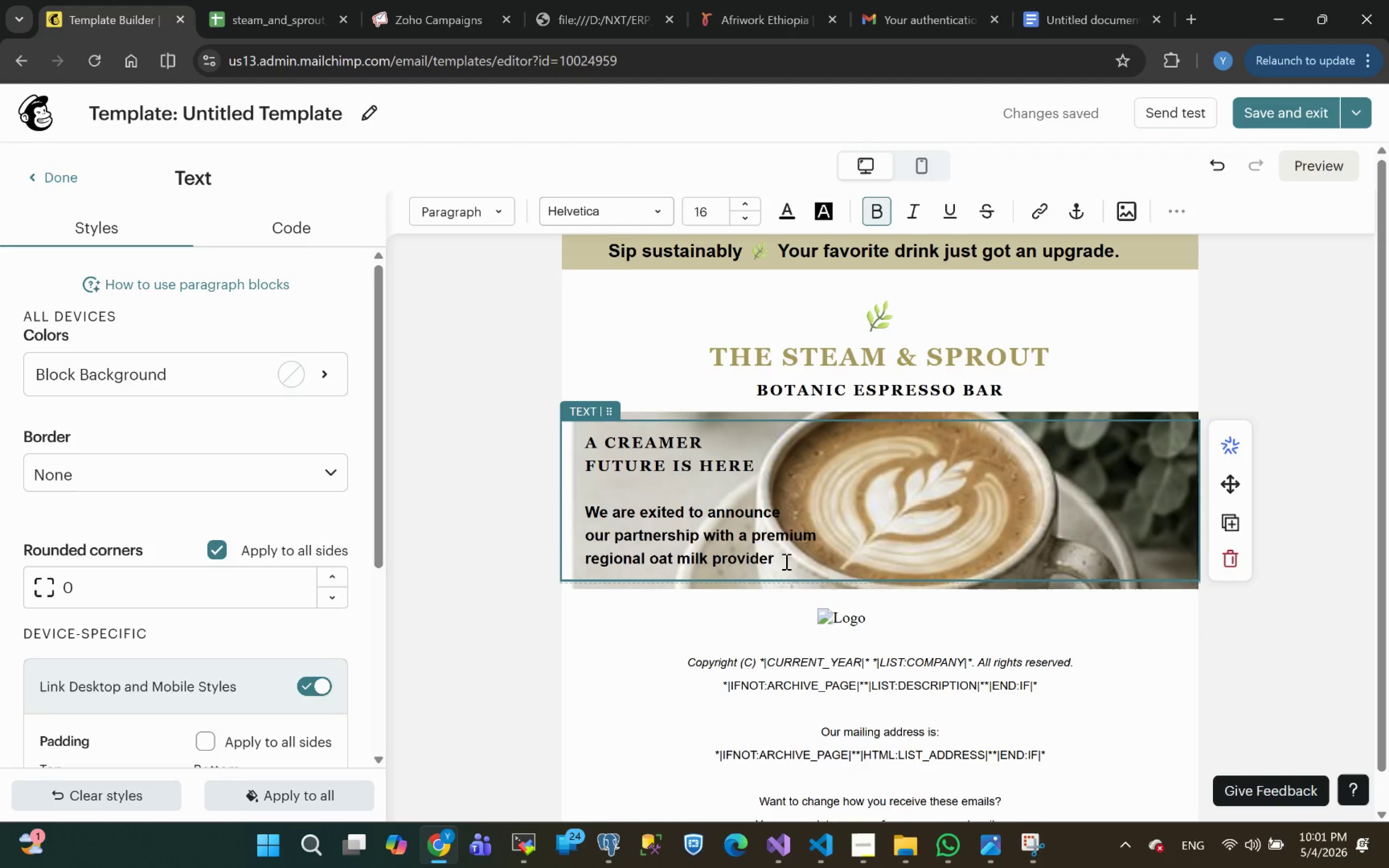 
key(Enter)
 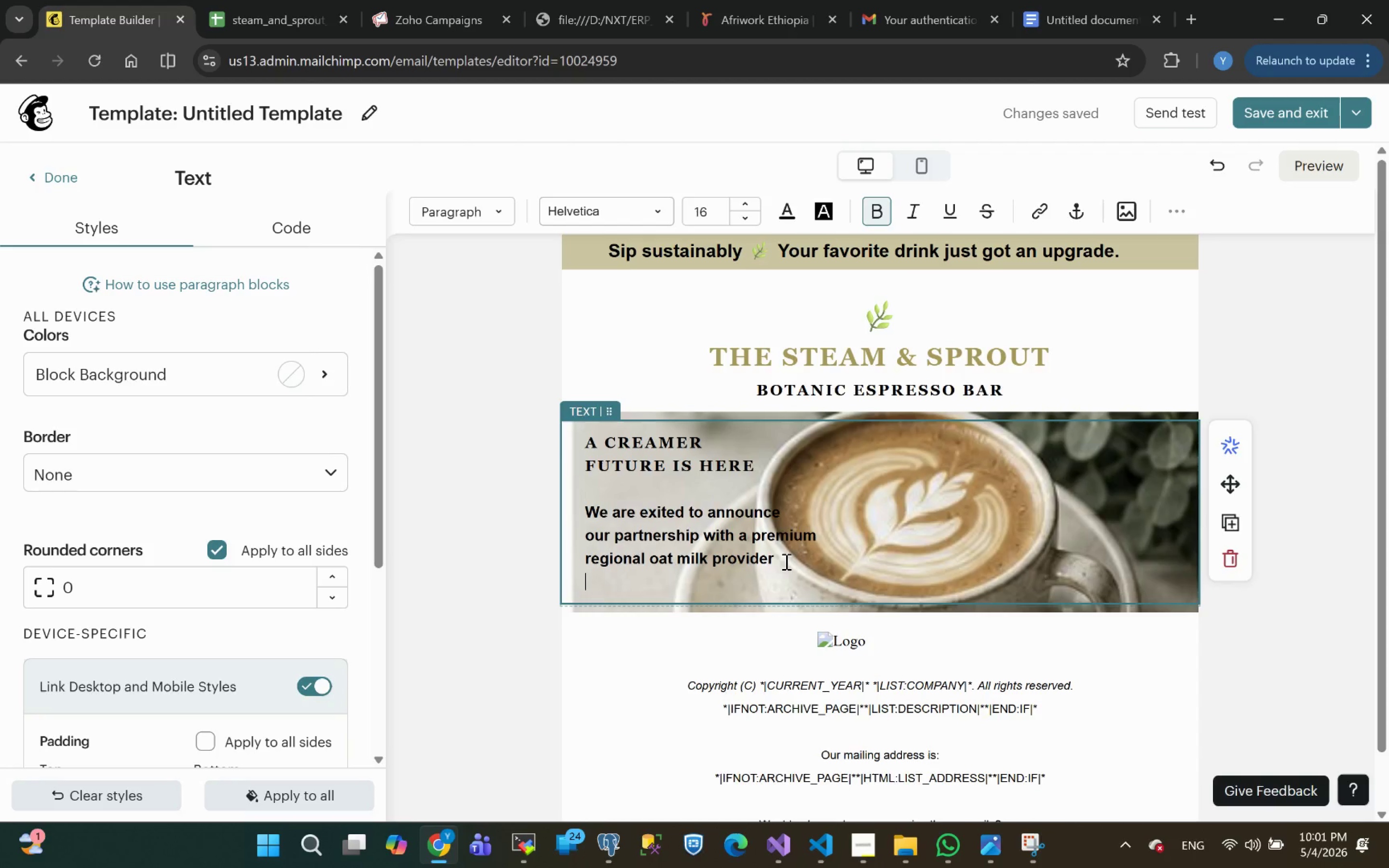 
wait(6.21)
 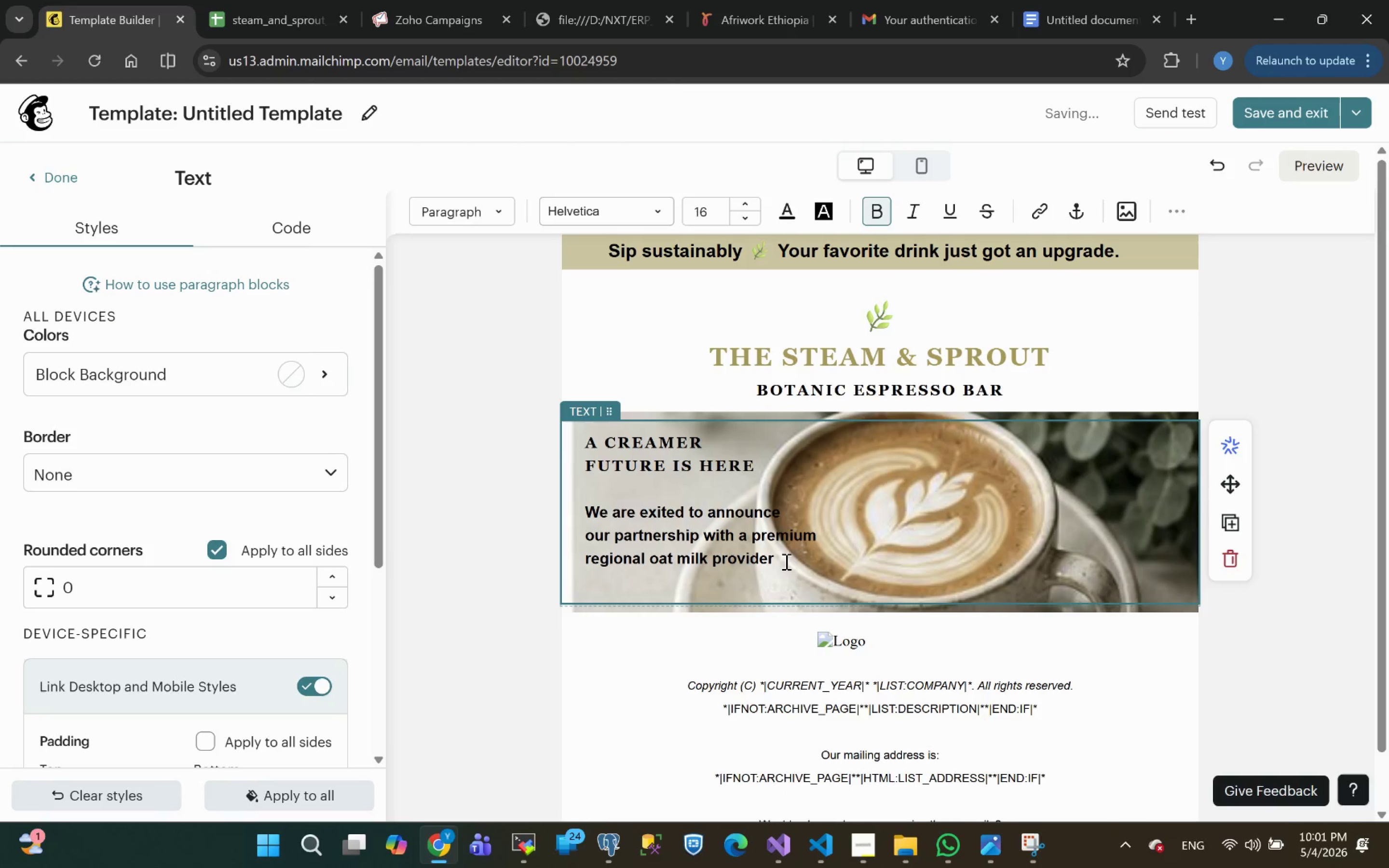 
left_click([941, 856])
 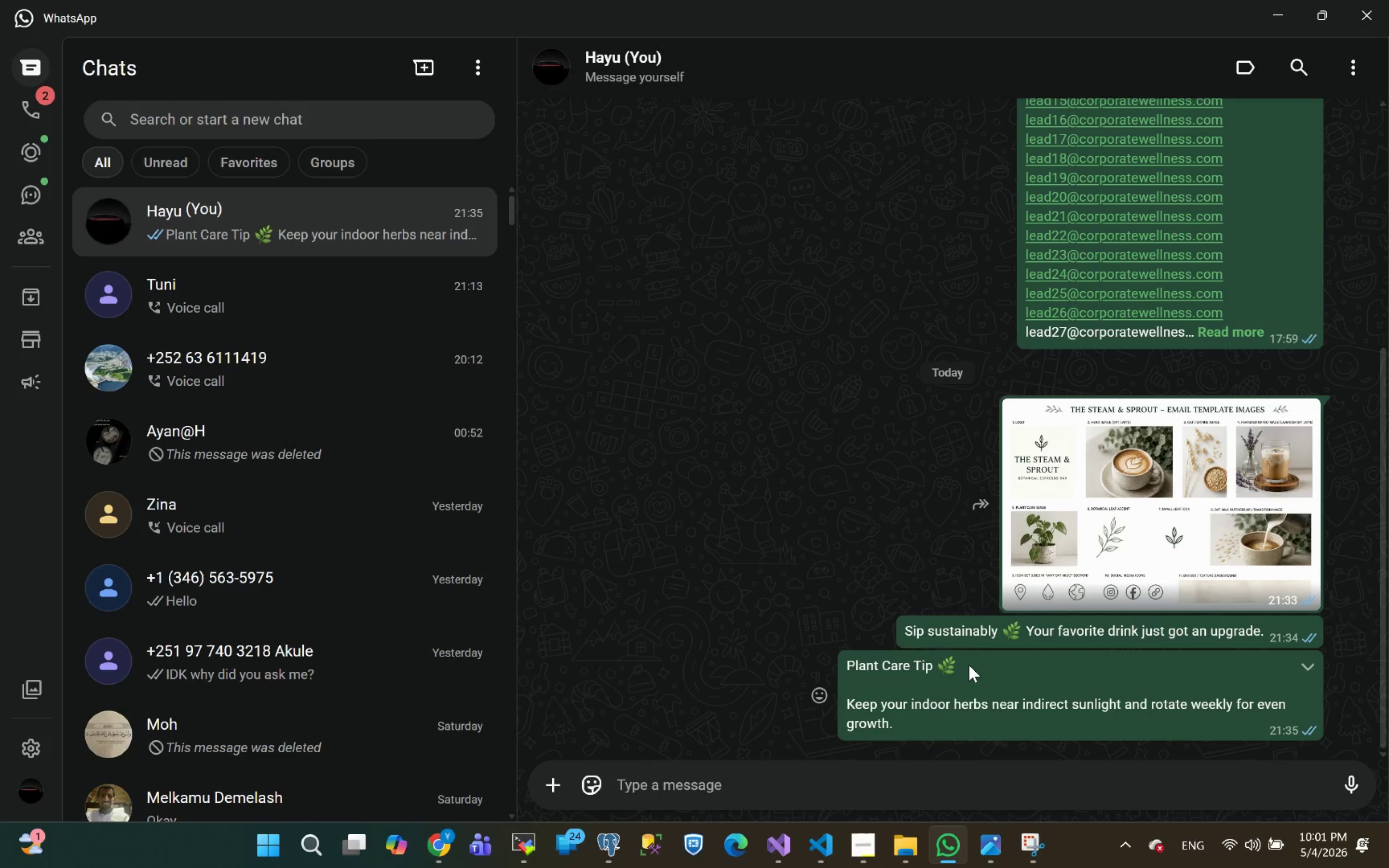 
left_click([968, 665])
 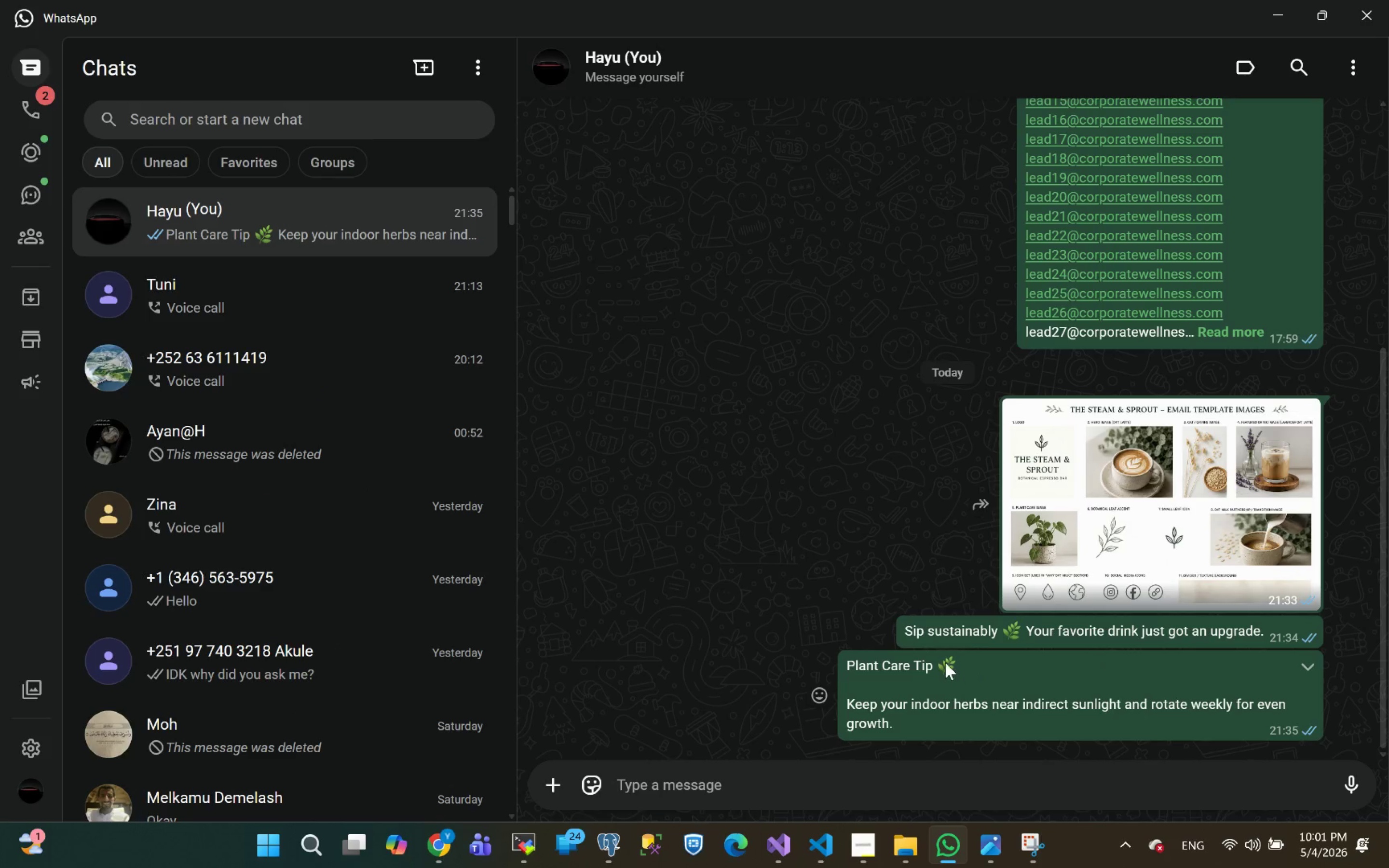 
double_click([944, 668])
 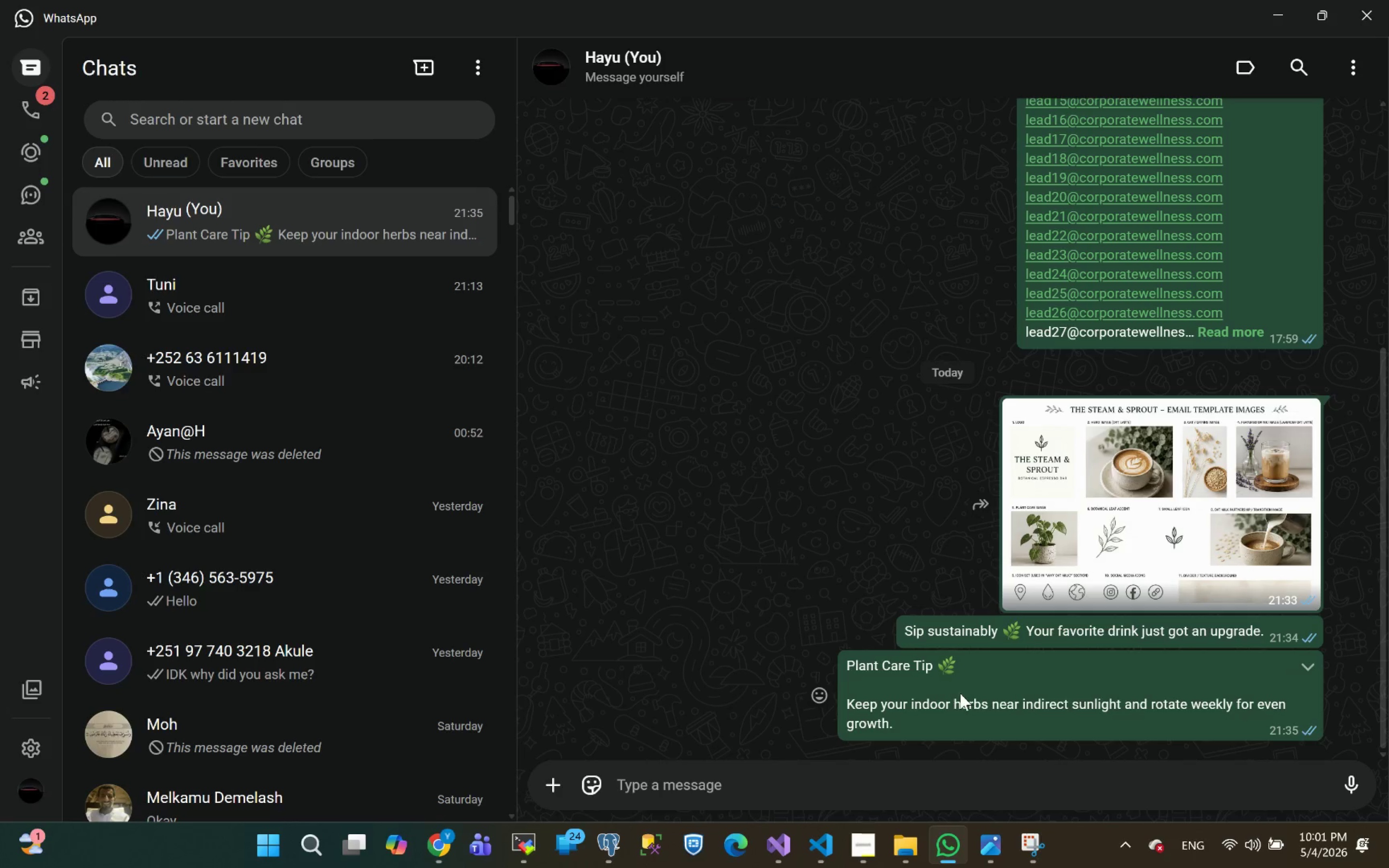 
right_click([960, 693])
 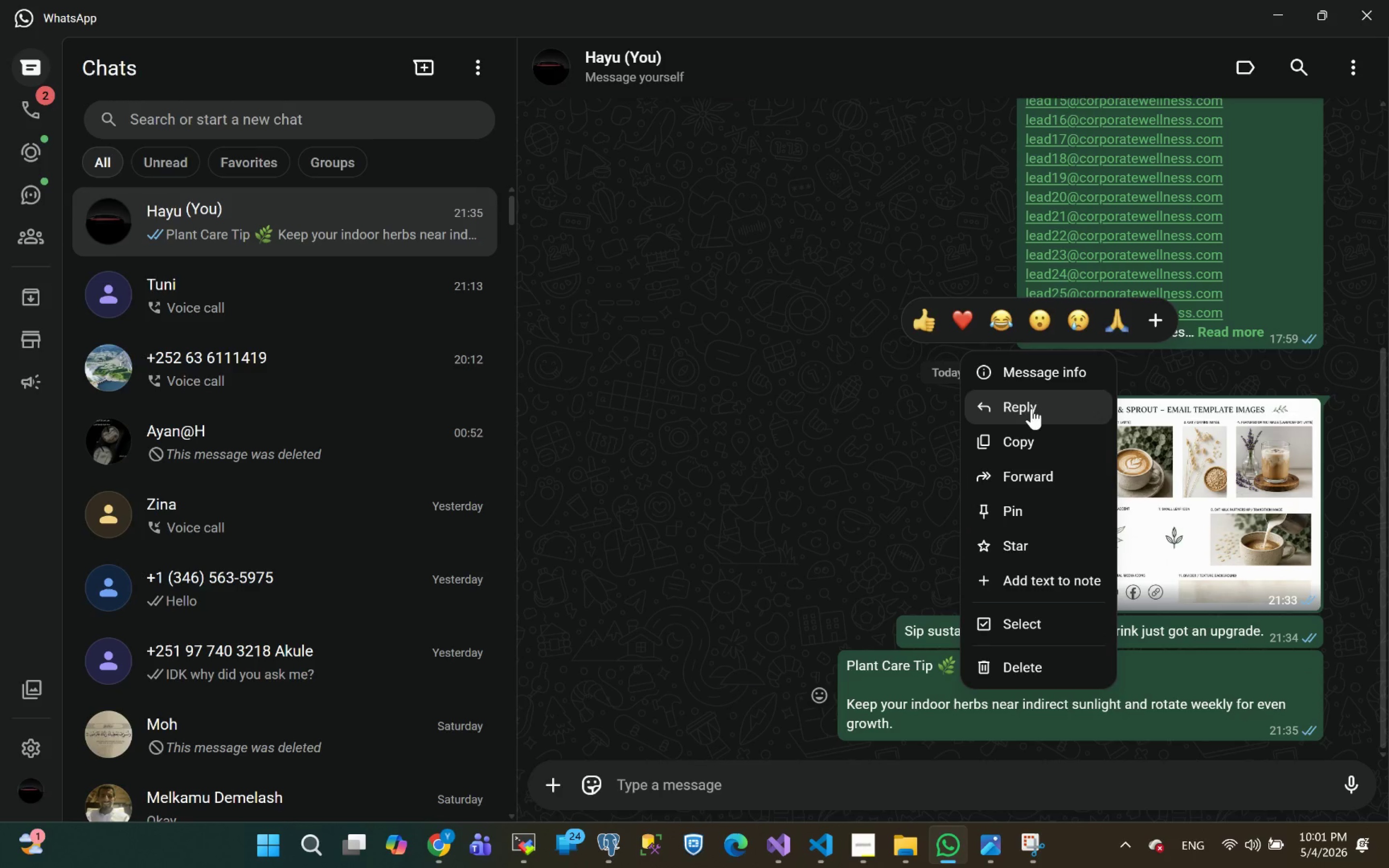 
left_click([1029, 444])
 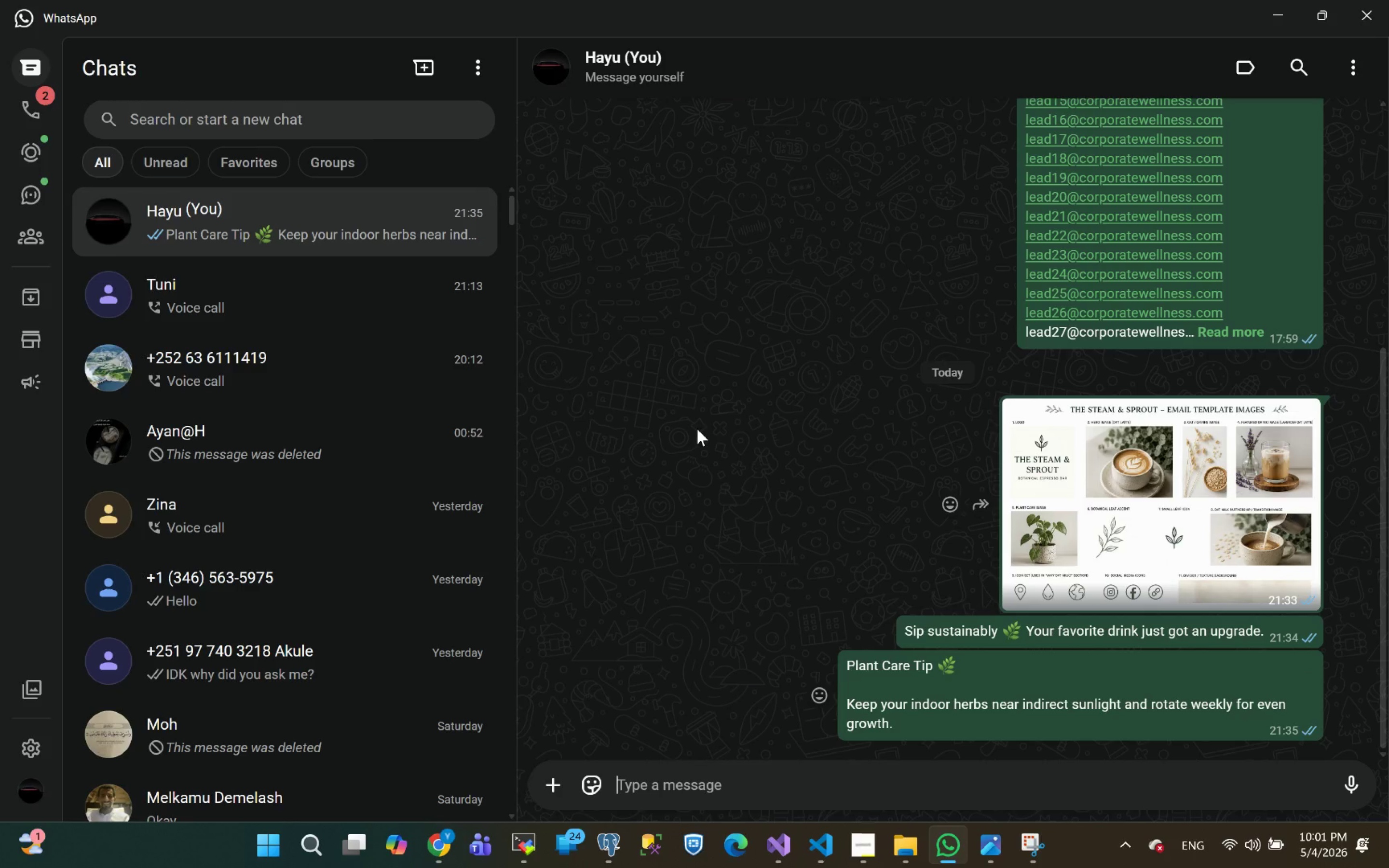 
key(Alt+Tab)
 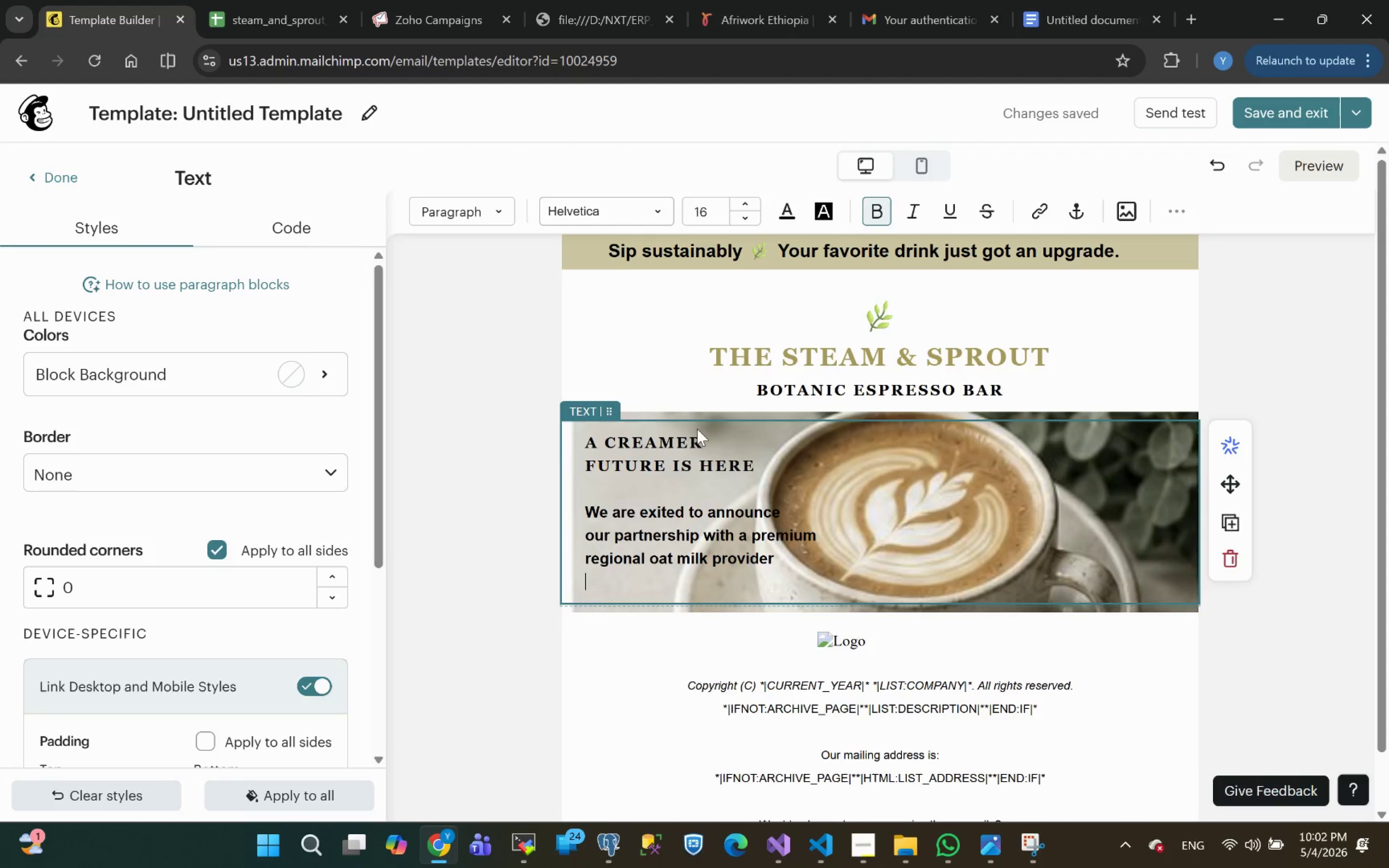 
wait(55.34)
 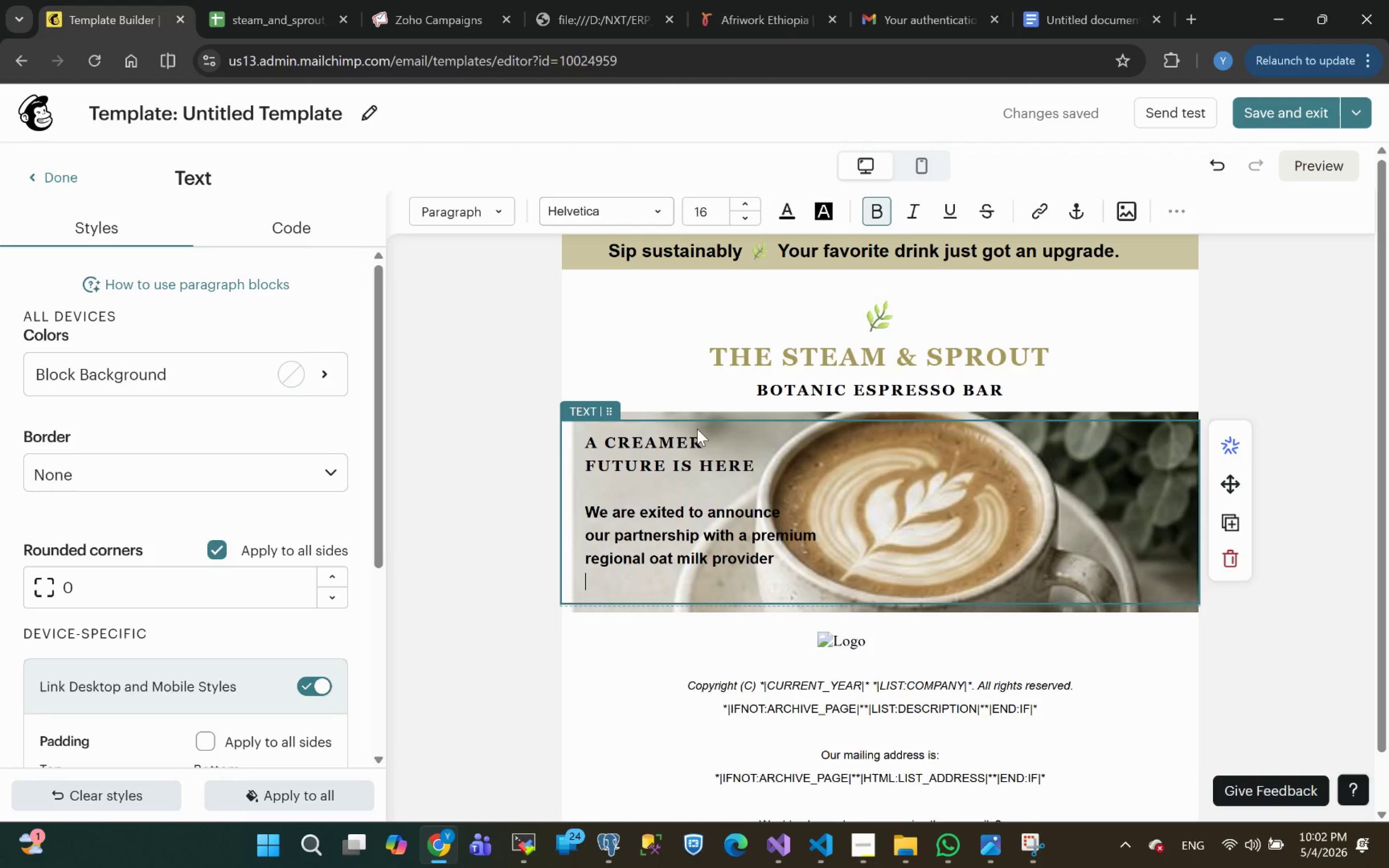 
key(Control+ControlLeft)
 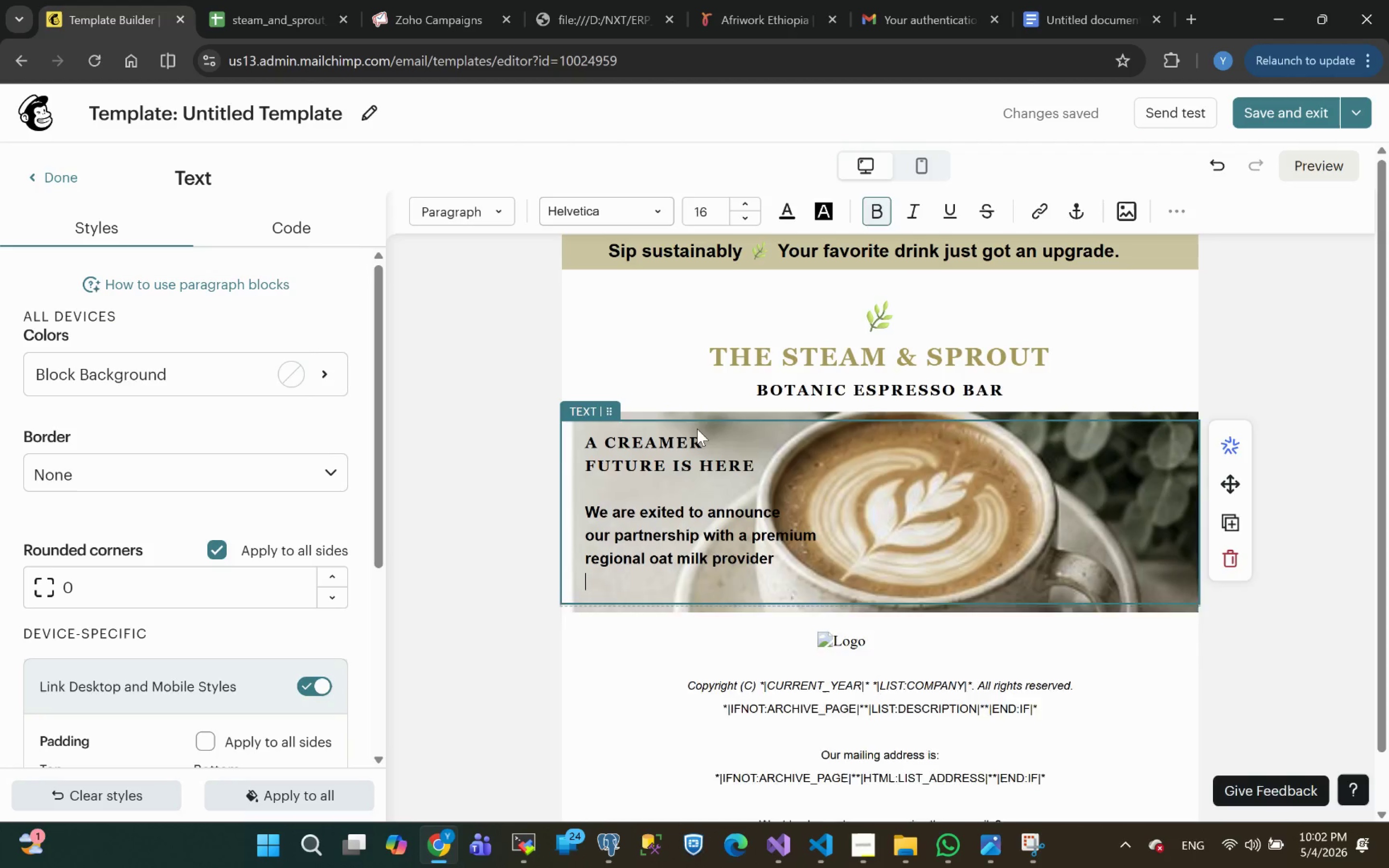 
key(Control+V)
 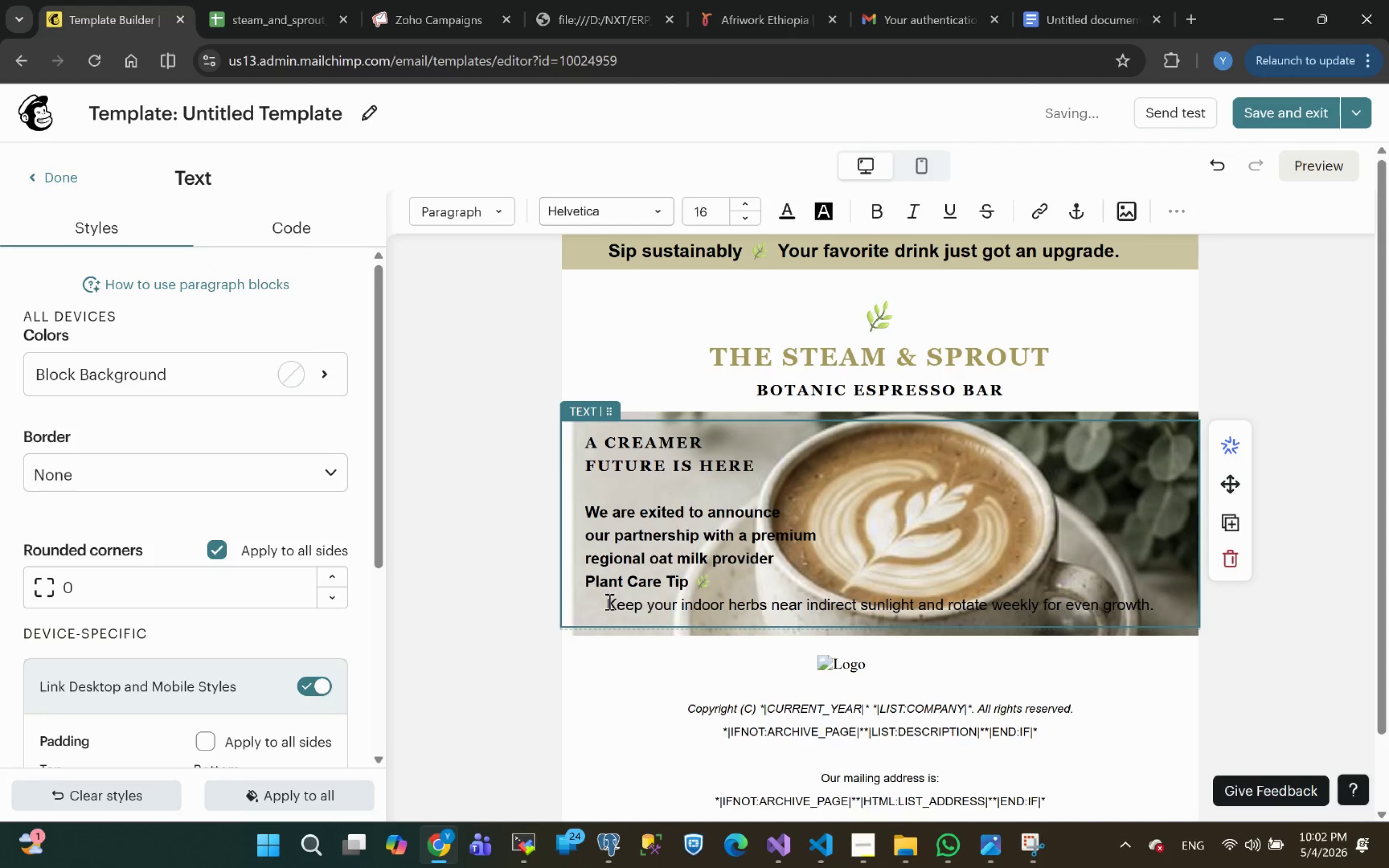 
wait(5.35)
 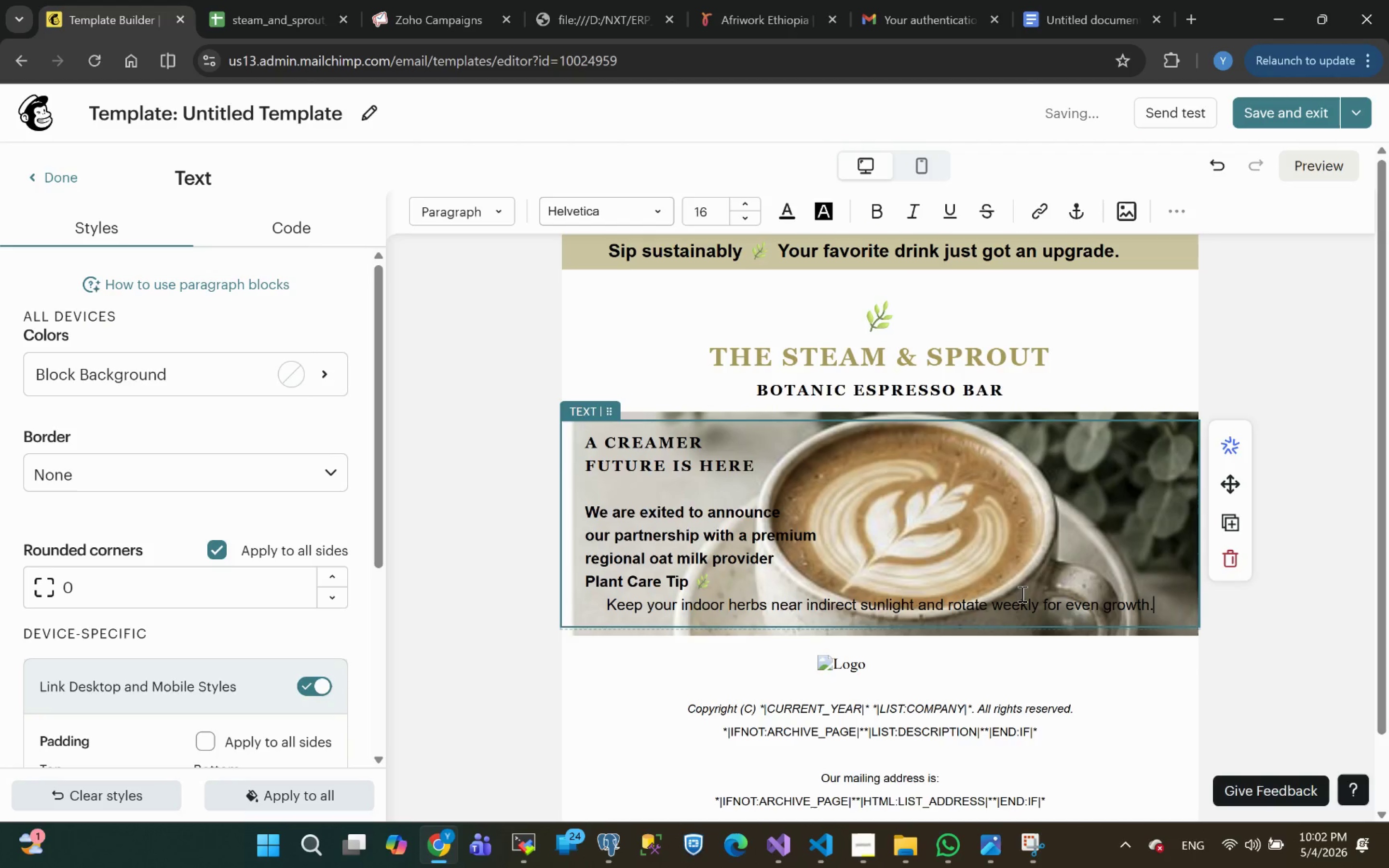 
left_click_drag(start_coordinate=[1168, 602], to_coordinate=[591, 620])
 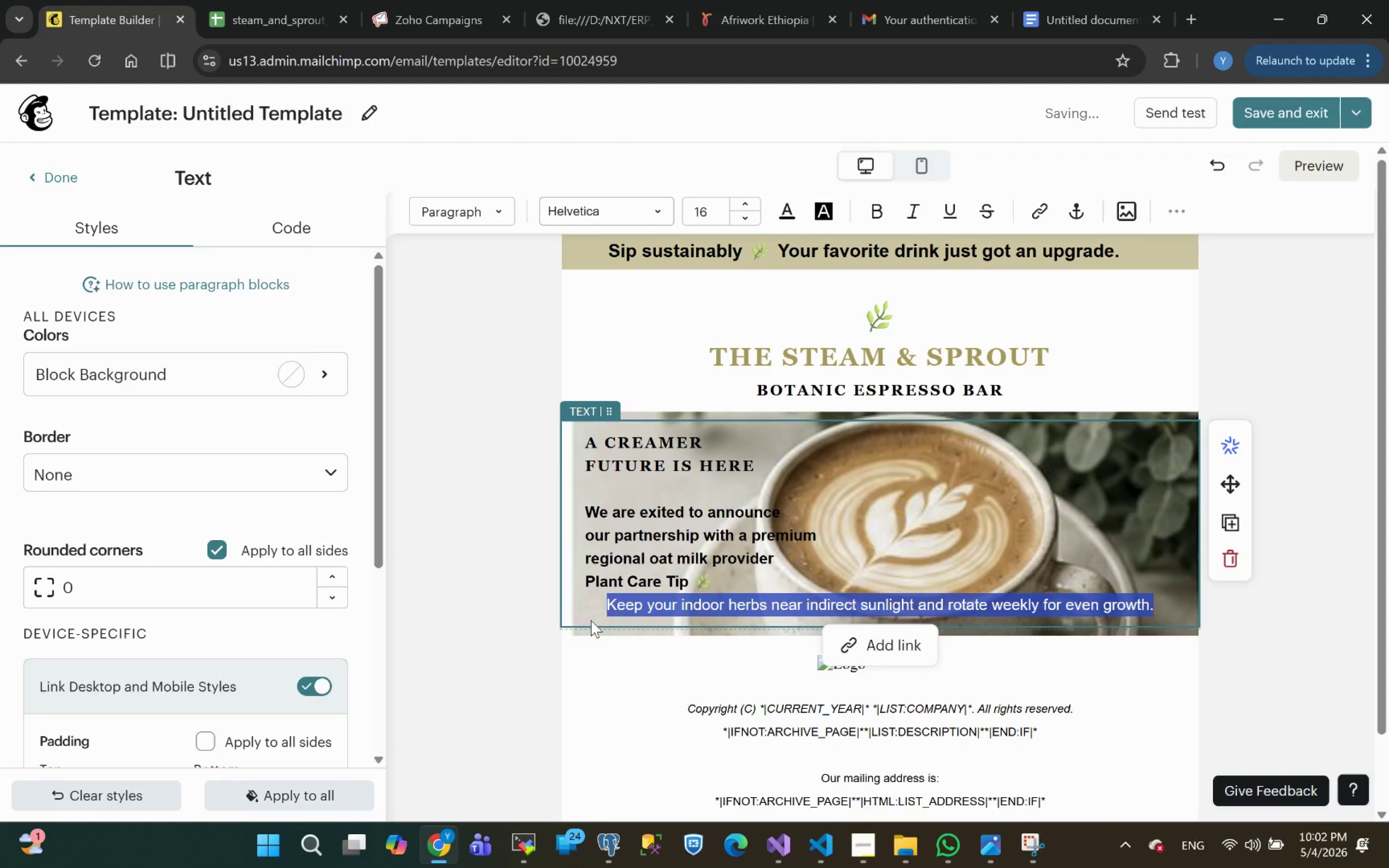 
key(Backspace)
 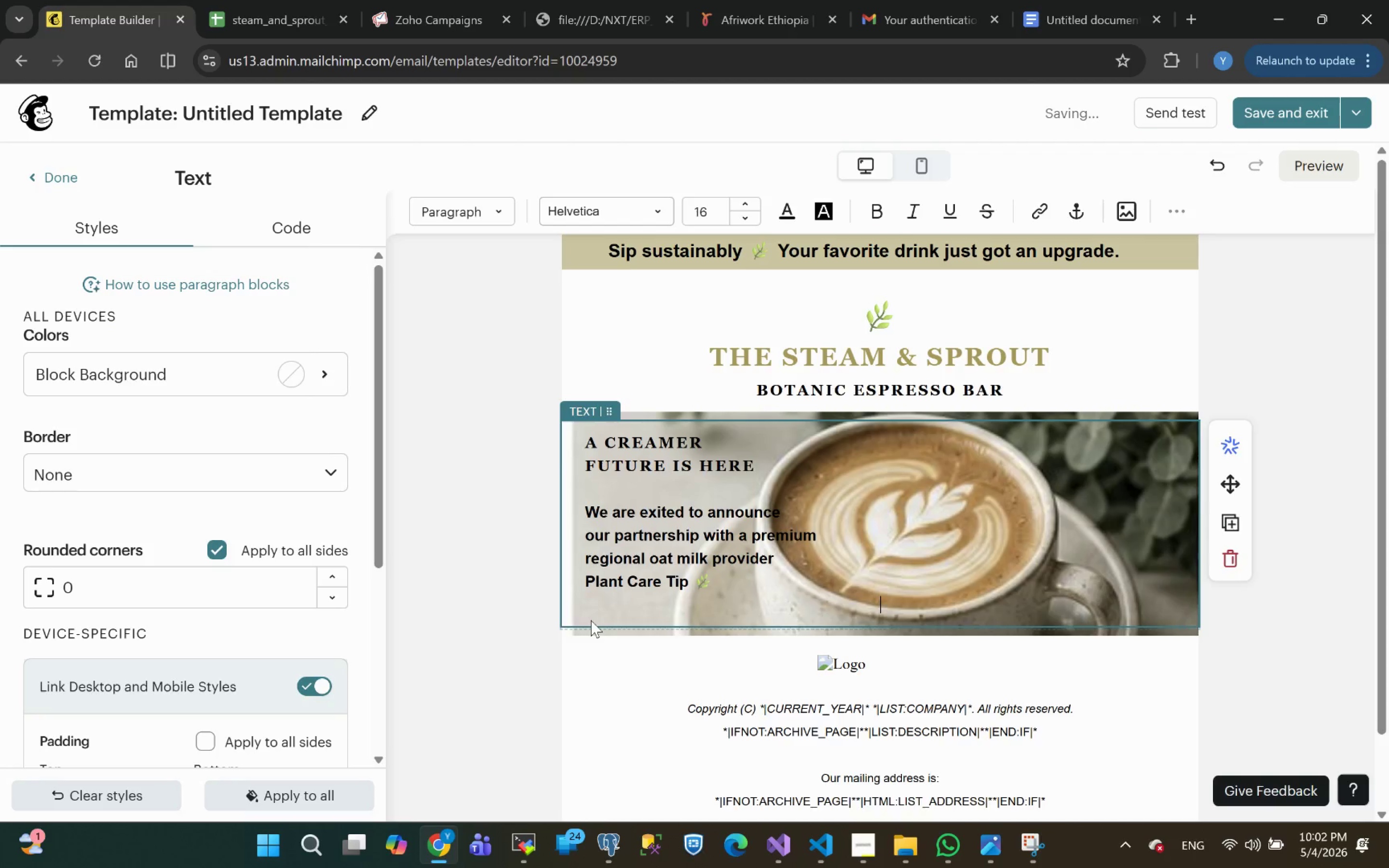 
key(Backspace)
 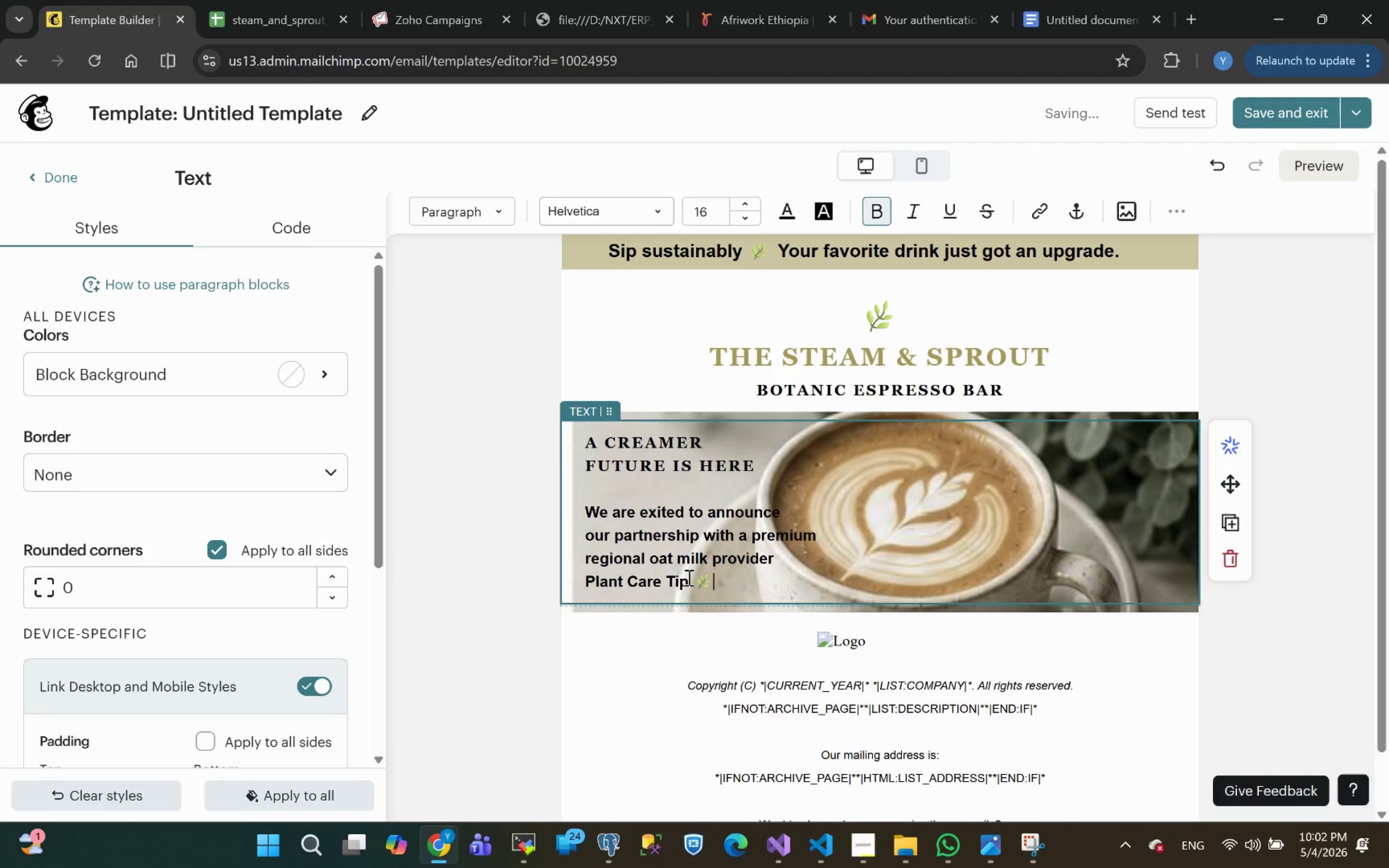 
left_click_drag(start_coordinate=[697, 580], to_coordinate=[431, 592])
 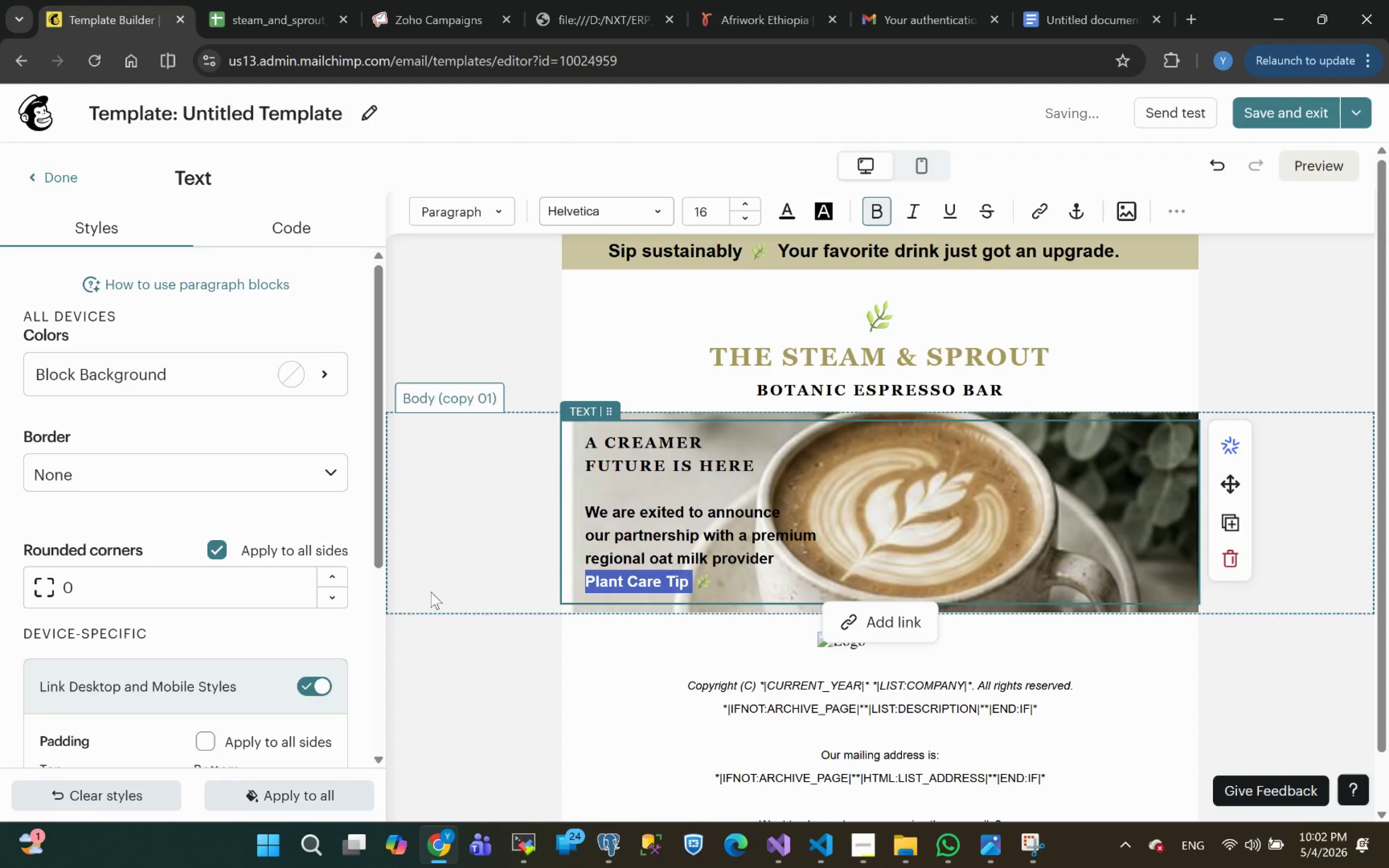 
key(Backspace)
 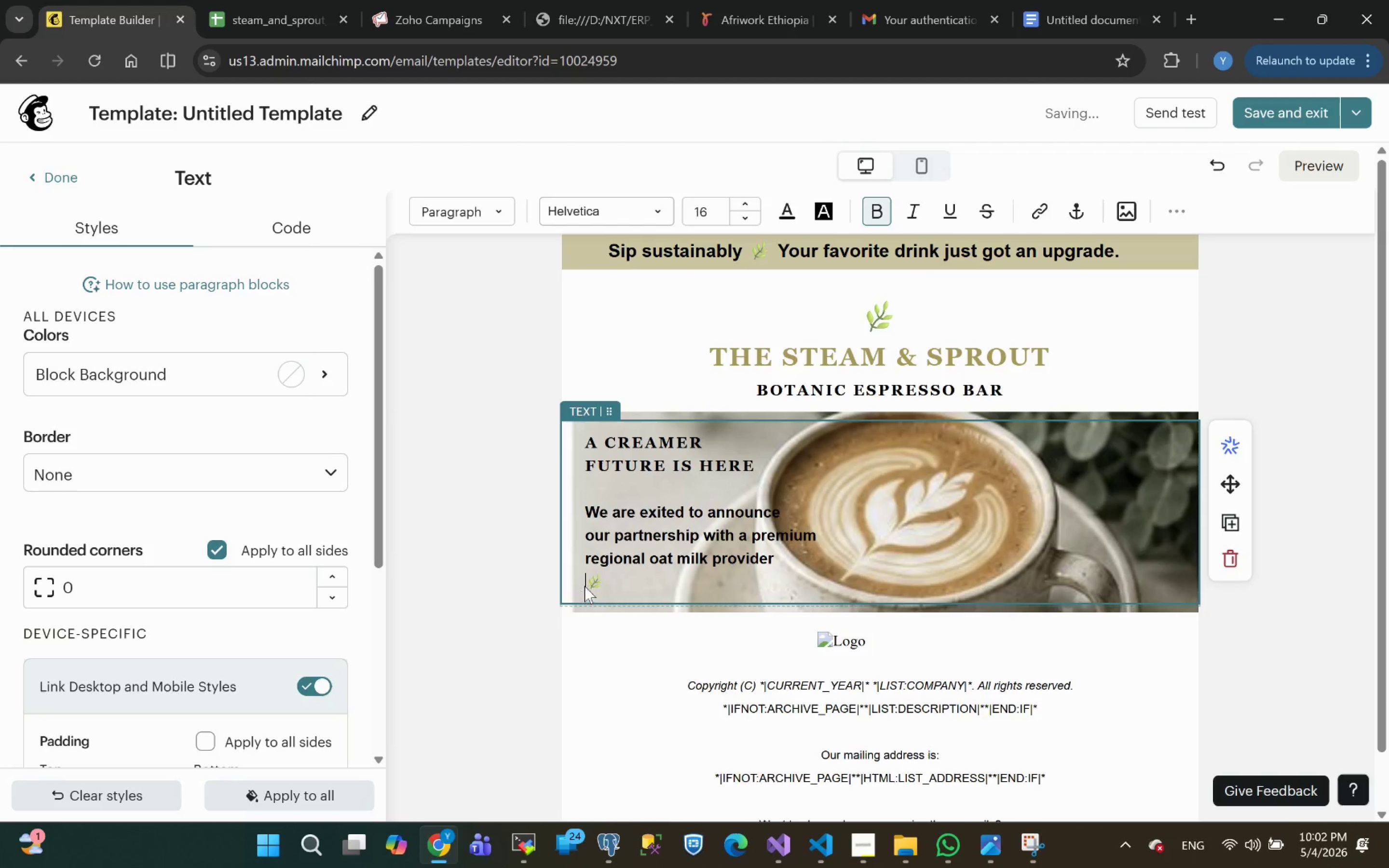 
left_click_drag(start_coordinate=[609, 577], to_coordinate=[587, 584])
 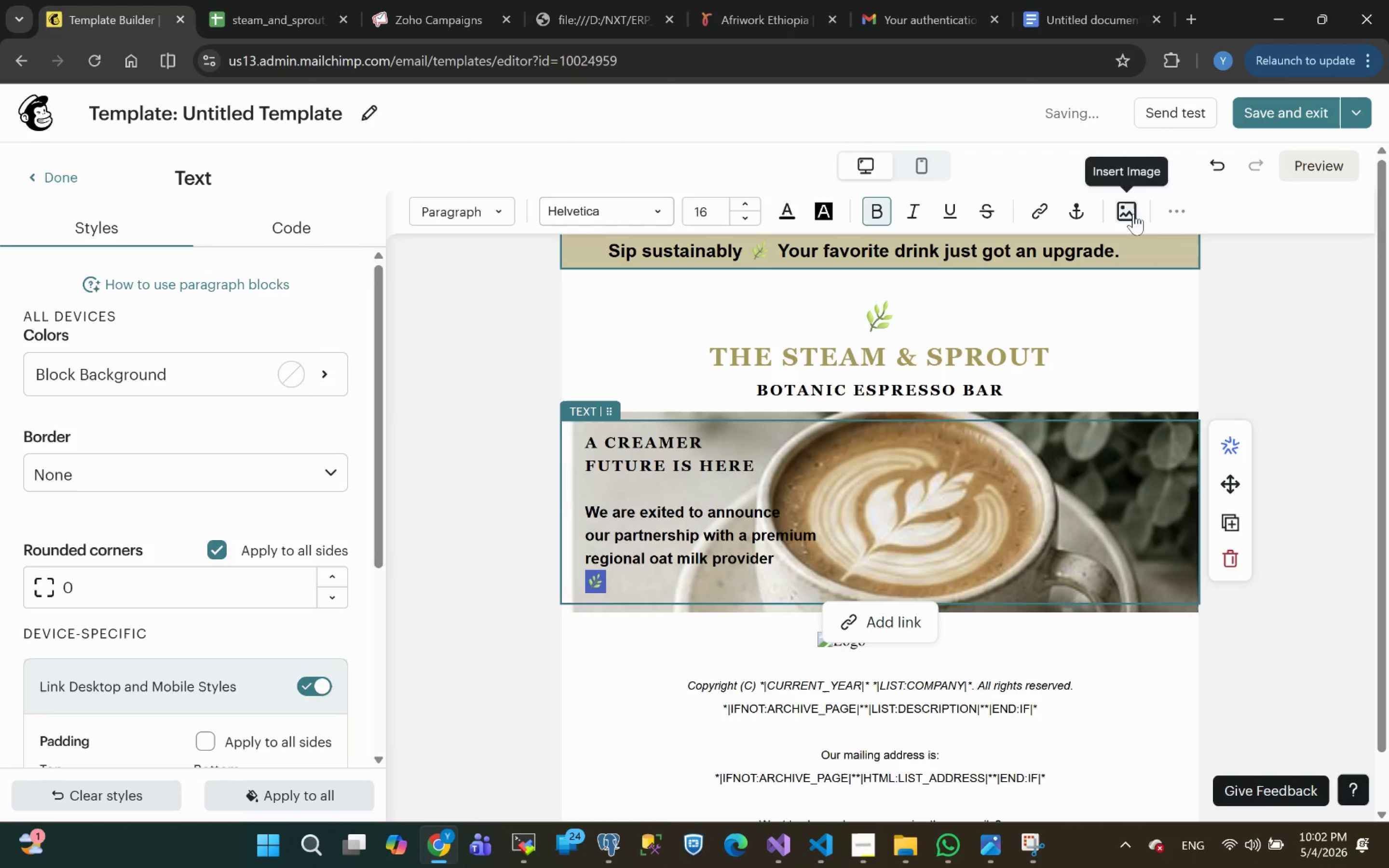 
left_click([1169, 208])
 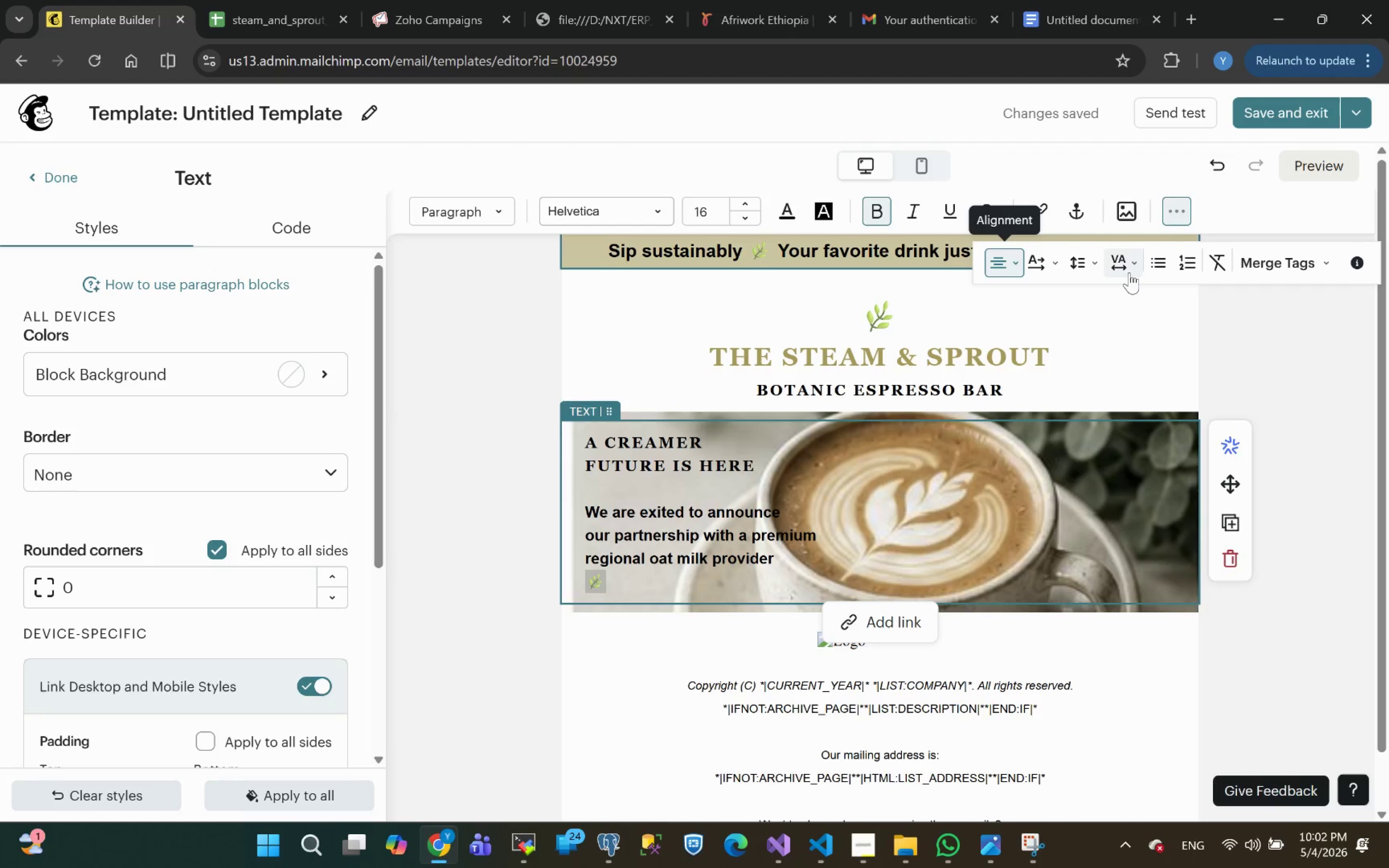 
left_click([1003, 265])
 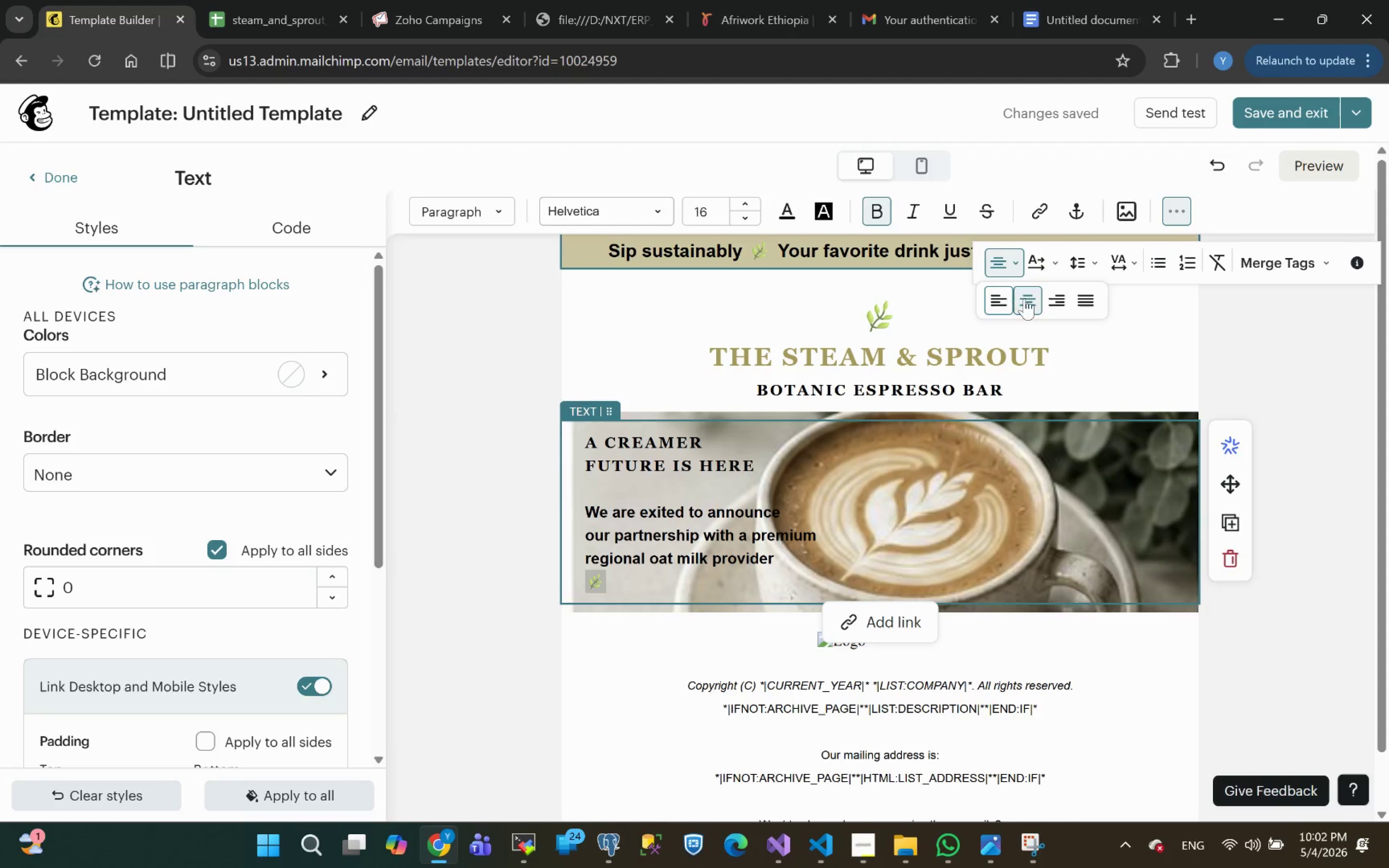 
left_click([1033, 305])
 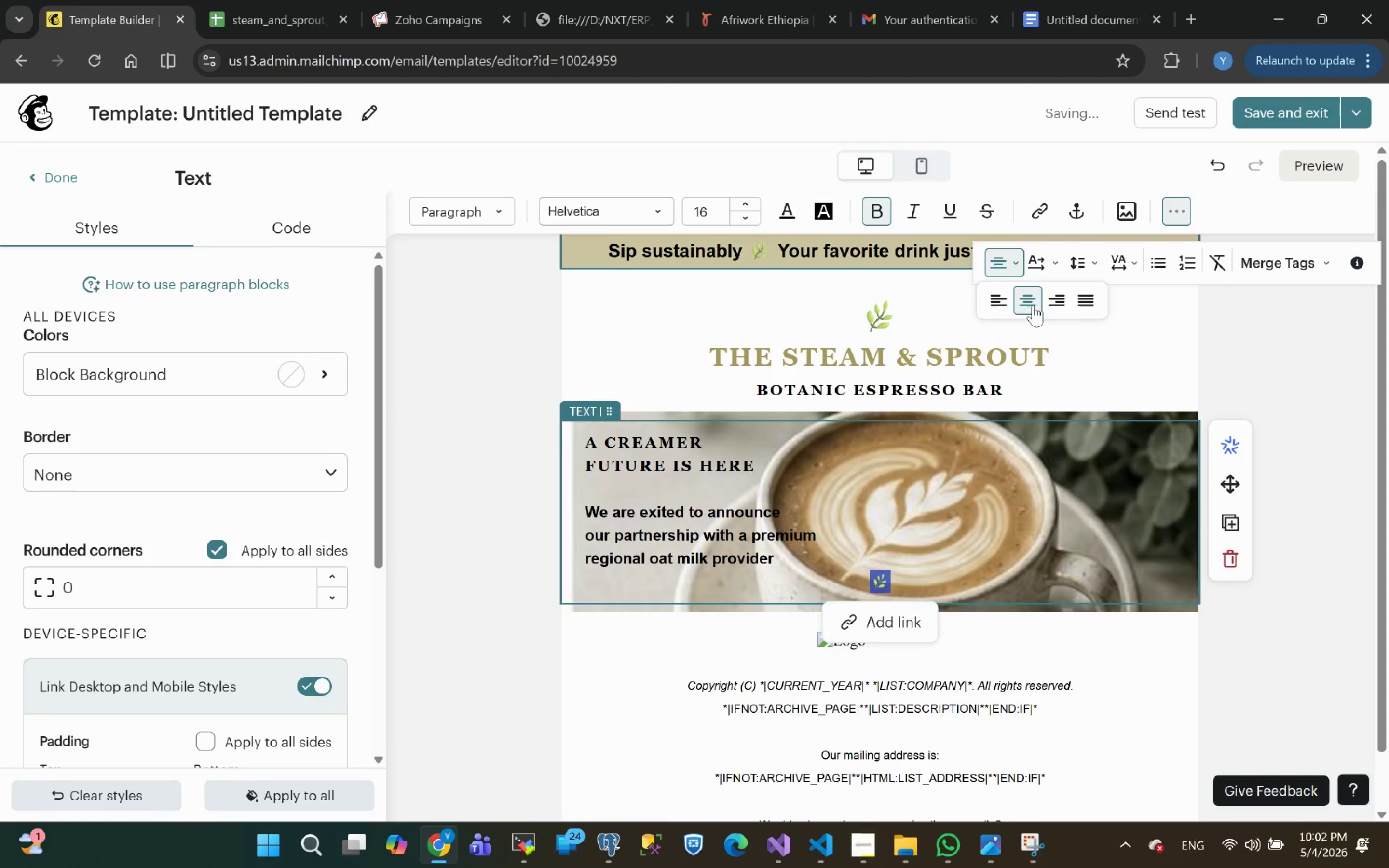 
left_click([1000, 307])
 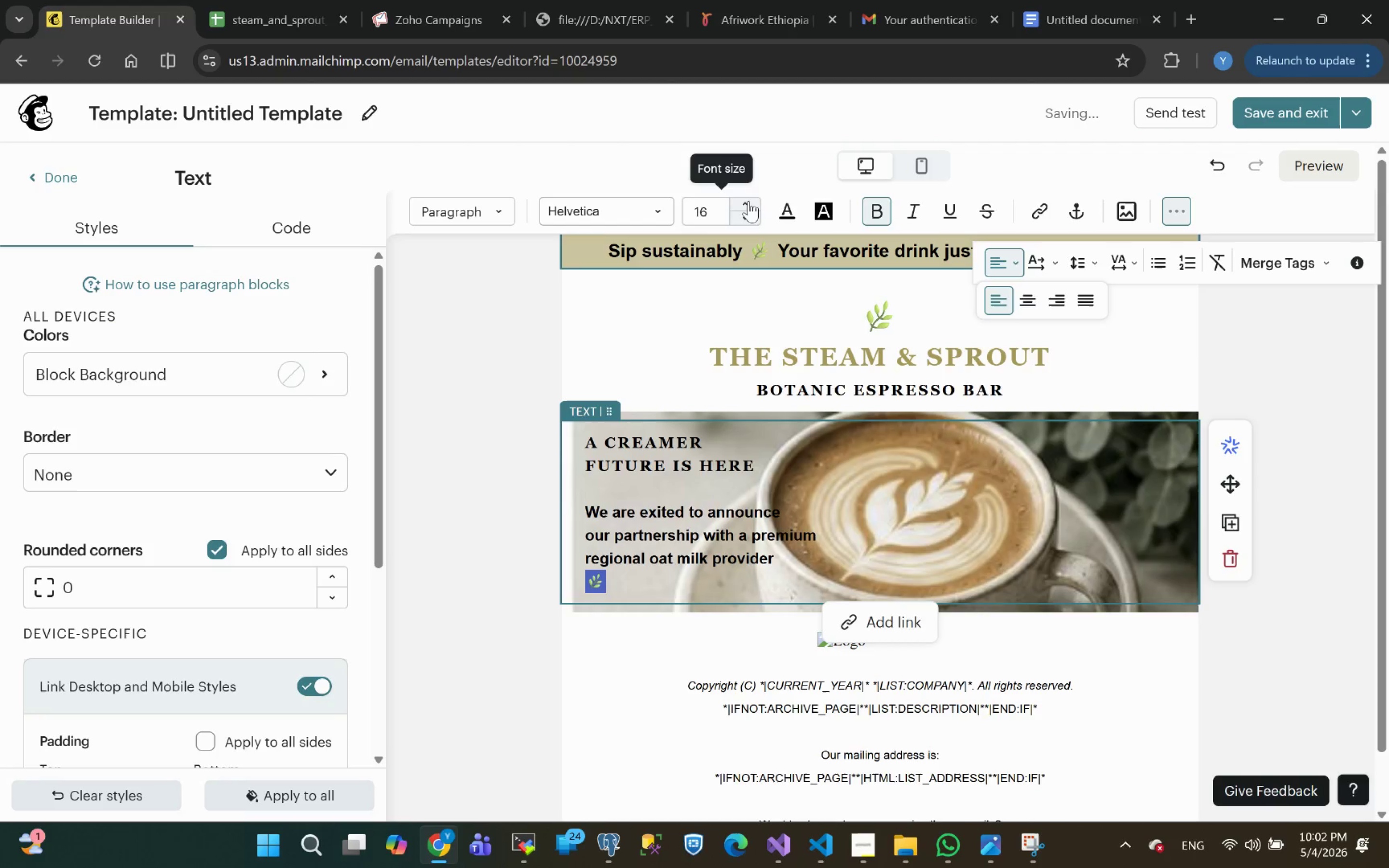 
double_click([746, 207])
 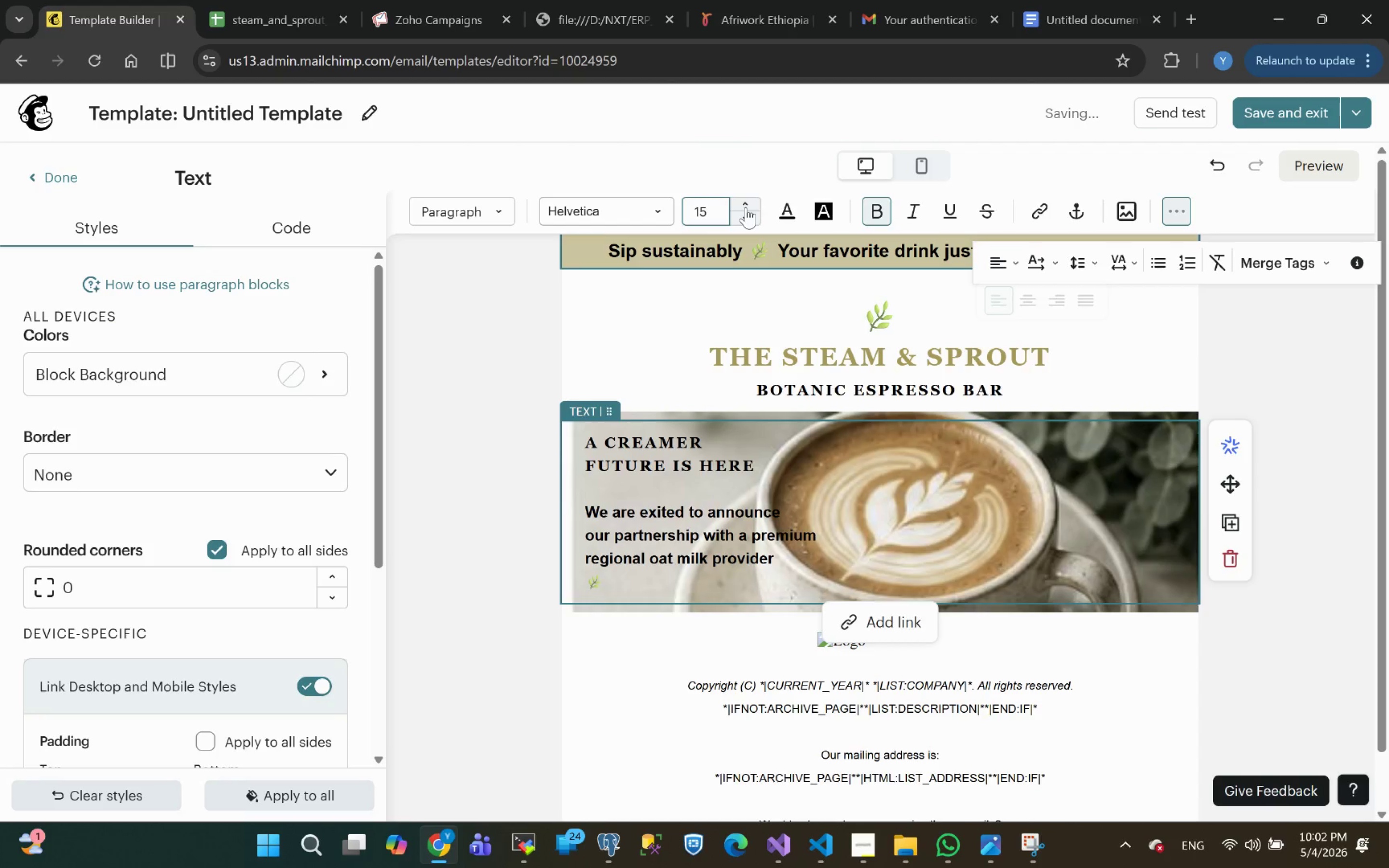 
triple_click([746, 207])
 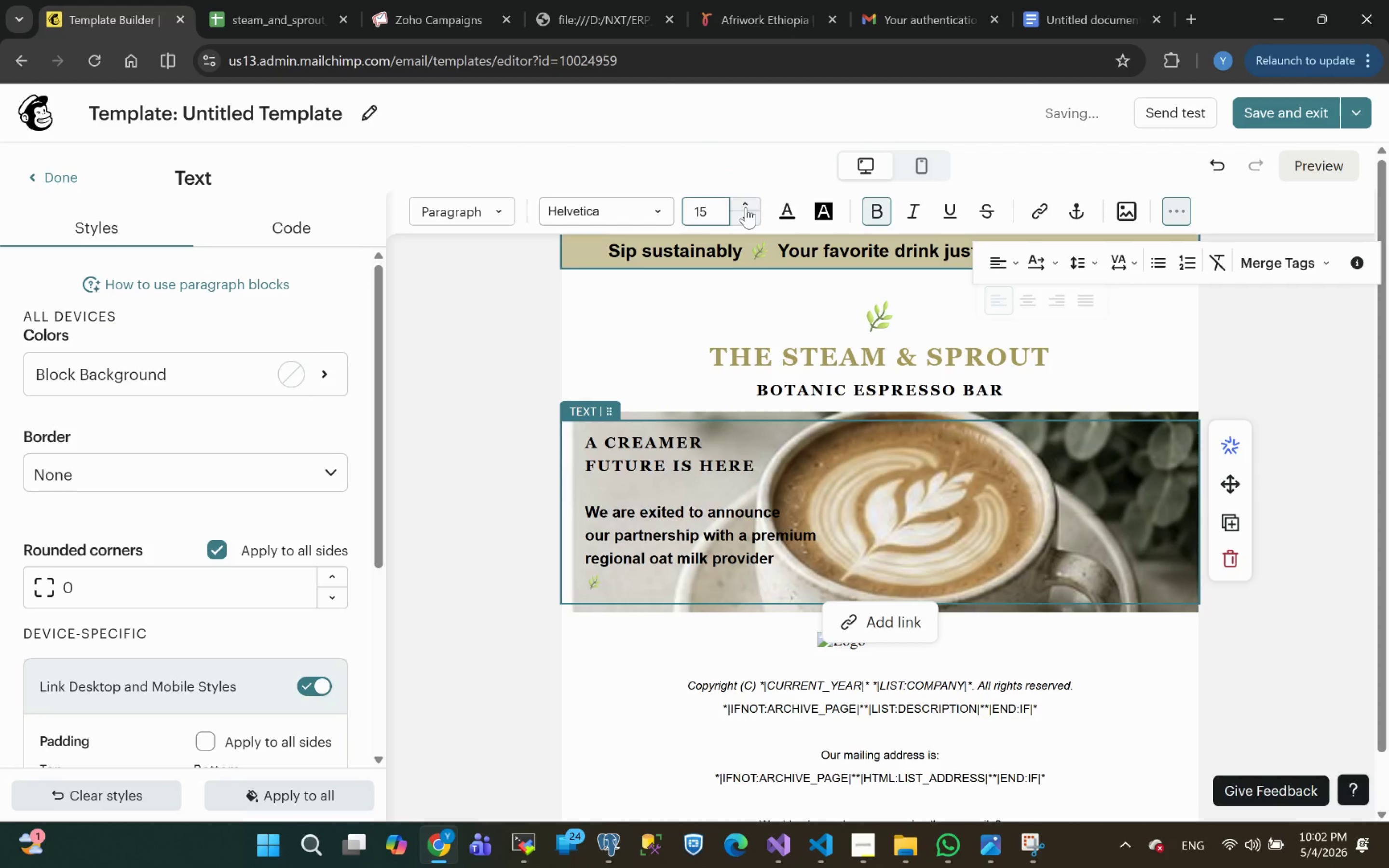 
triple_click([746, 207])
 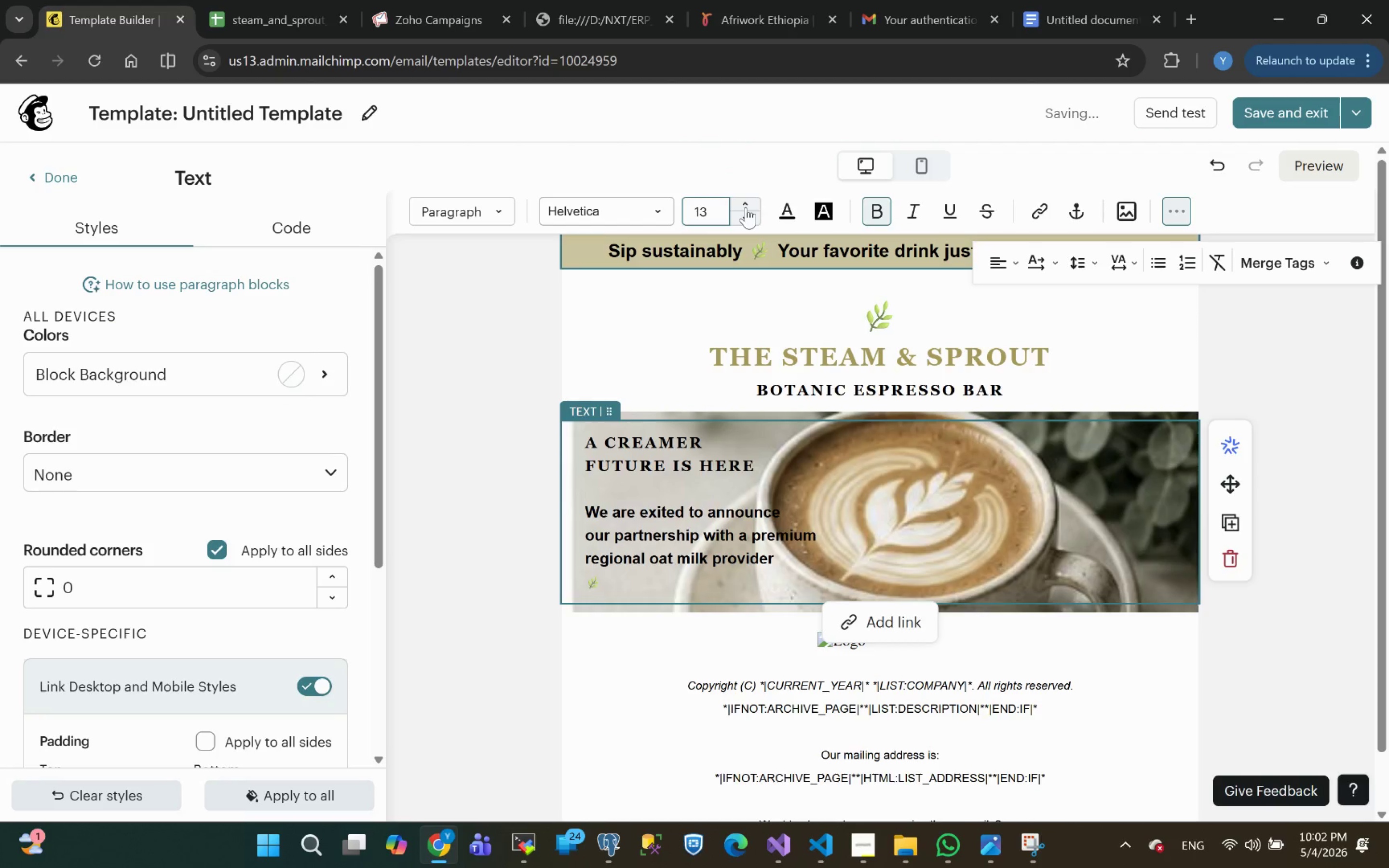 
triple_click([746, 207])
 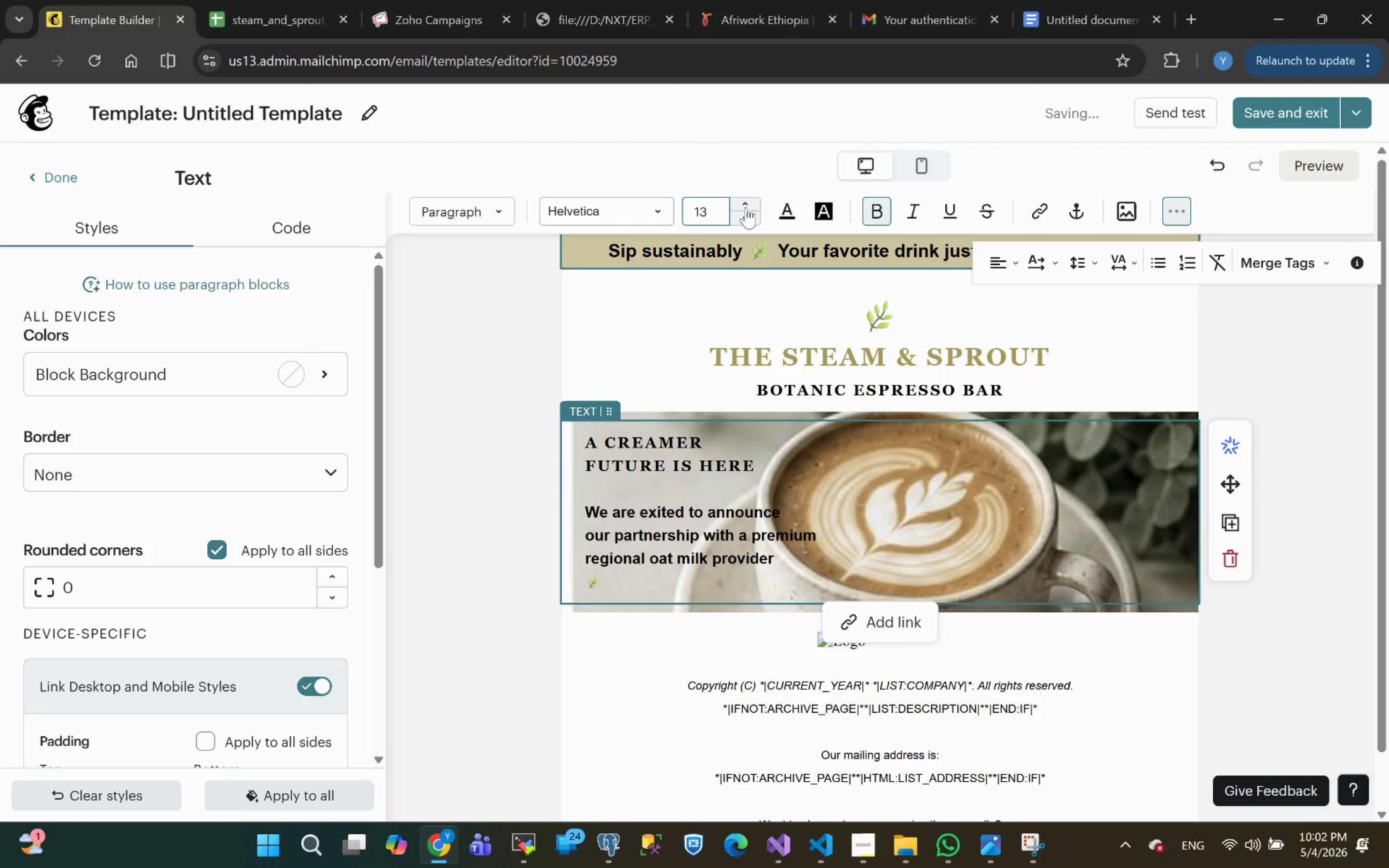 
triple_click([746, 207])
 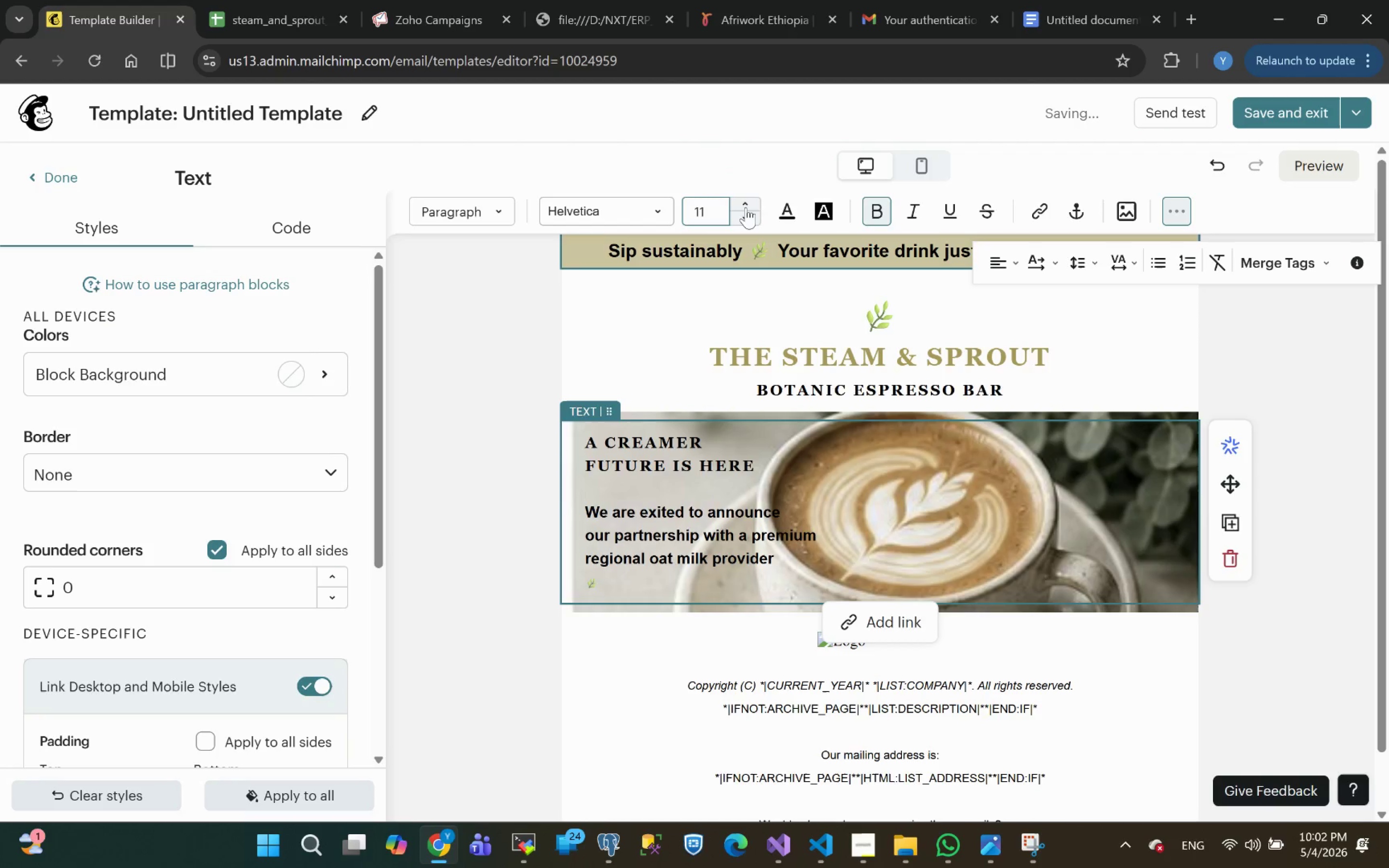 
triple_click([746, 207])
 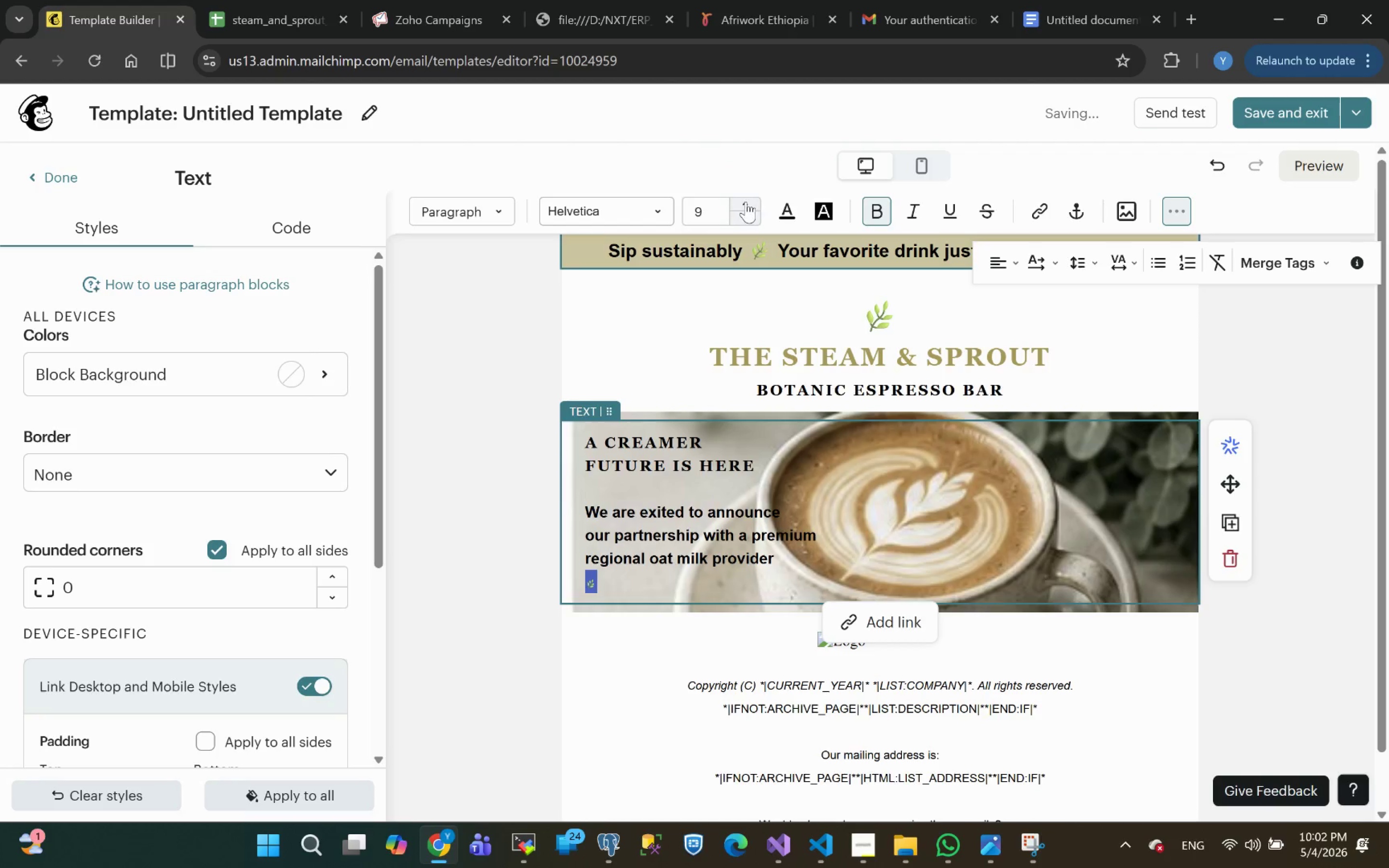 
double_click([746, 202])
 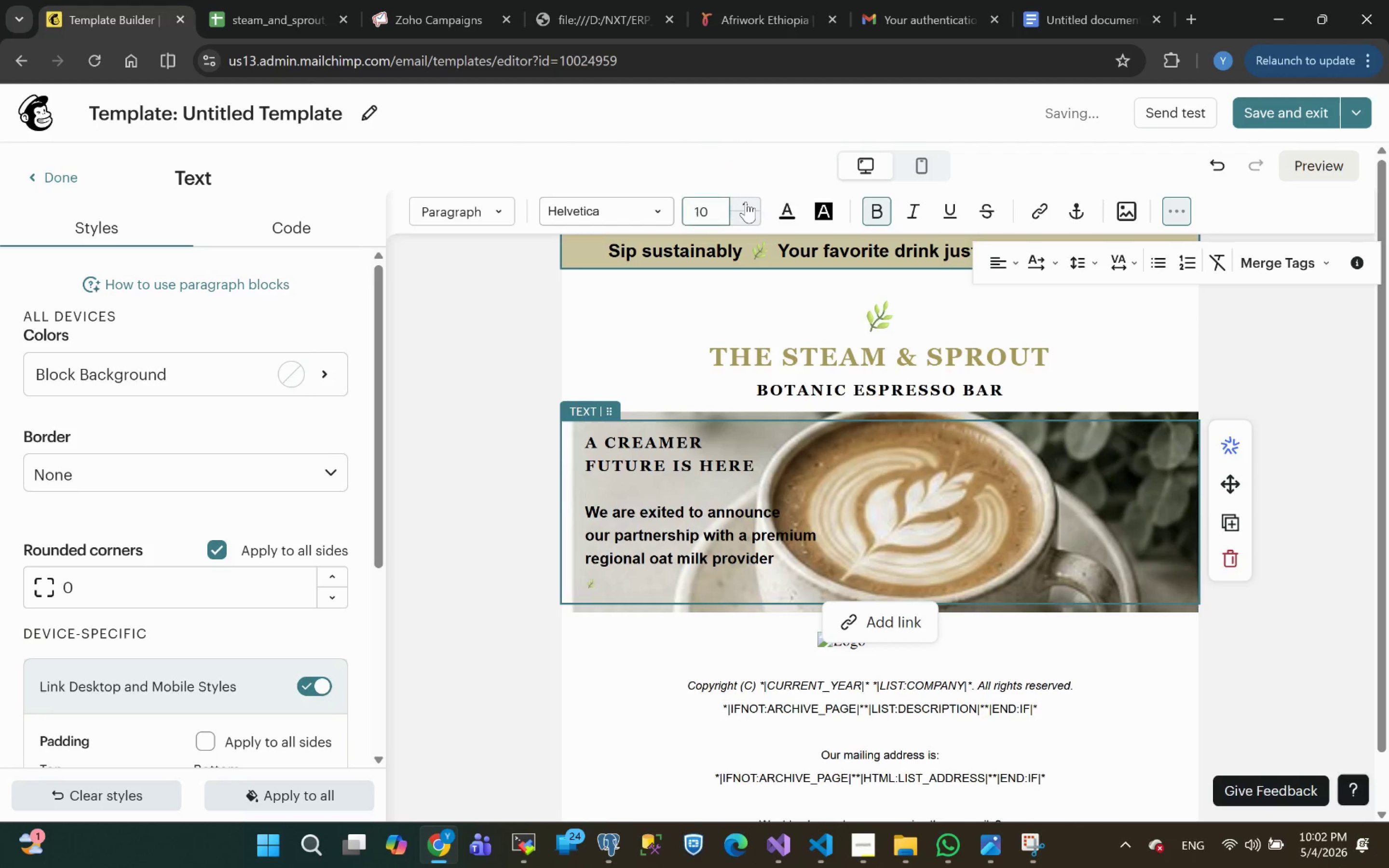 
triple_click([746, 202])
 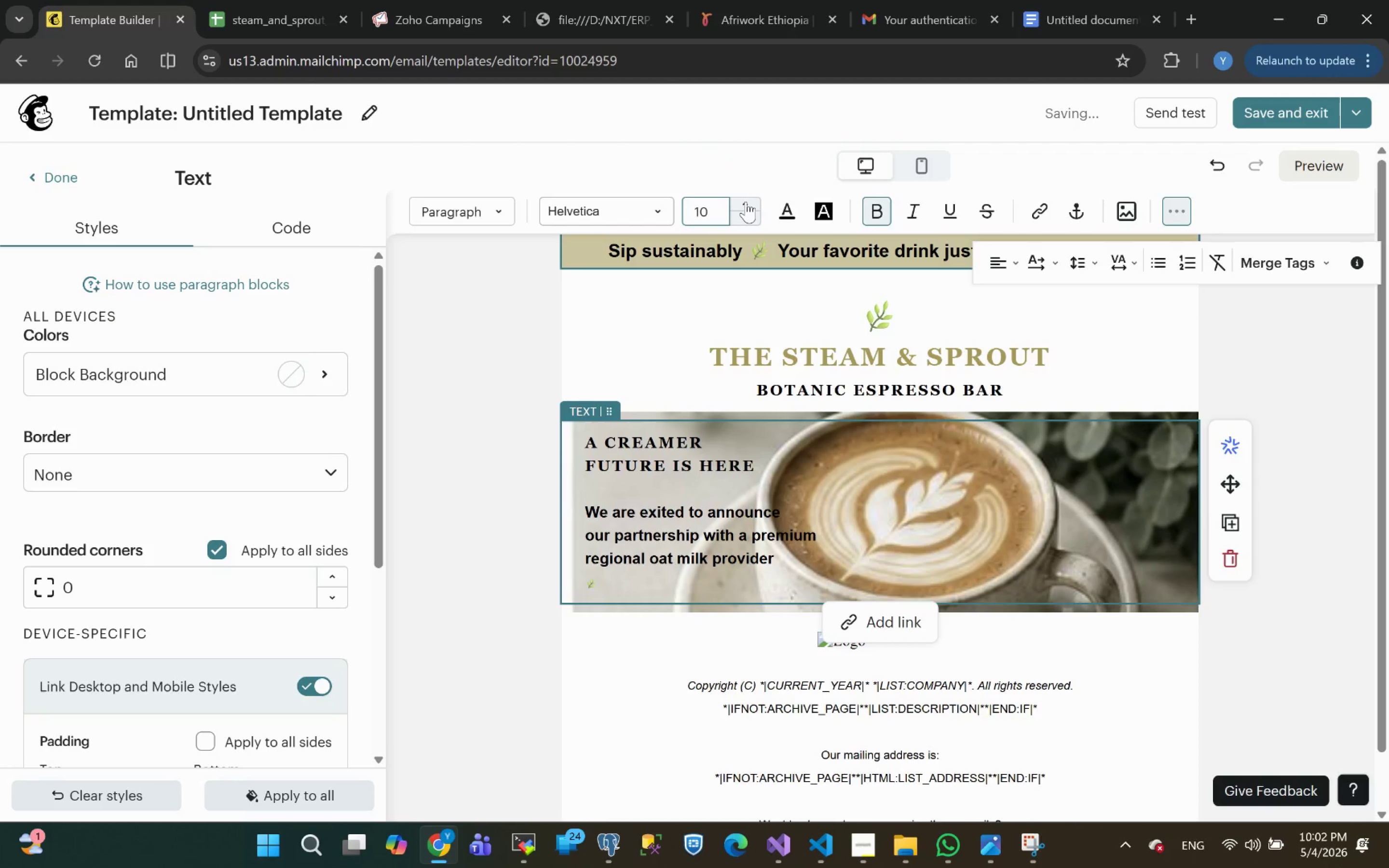 
triple_click([746, 202])
 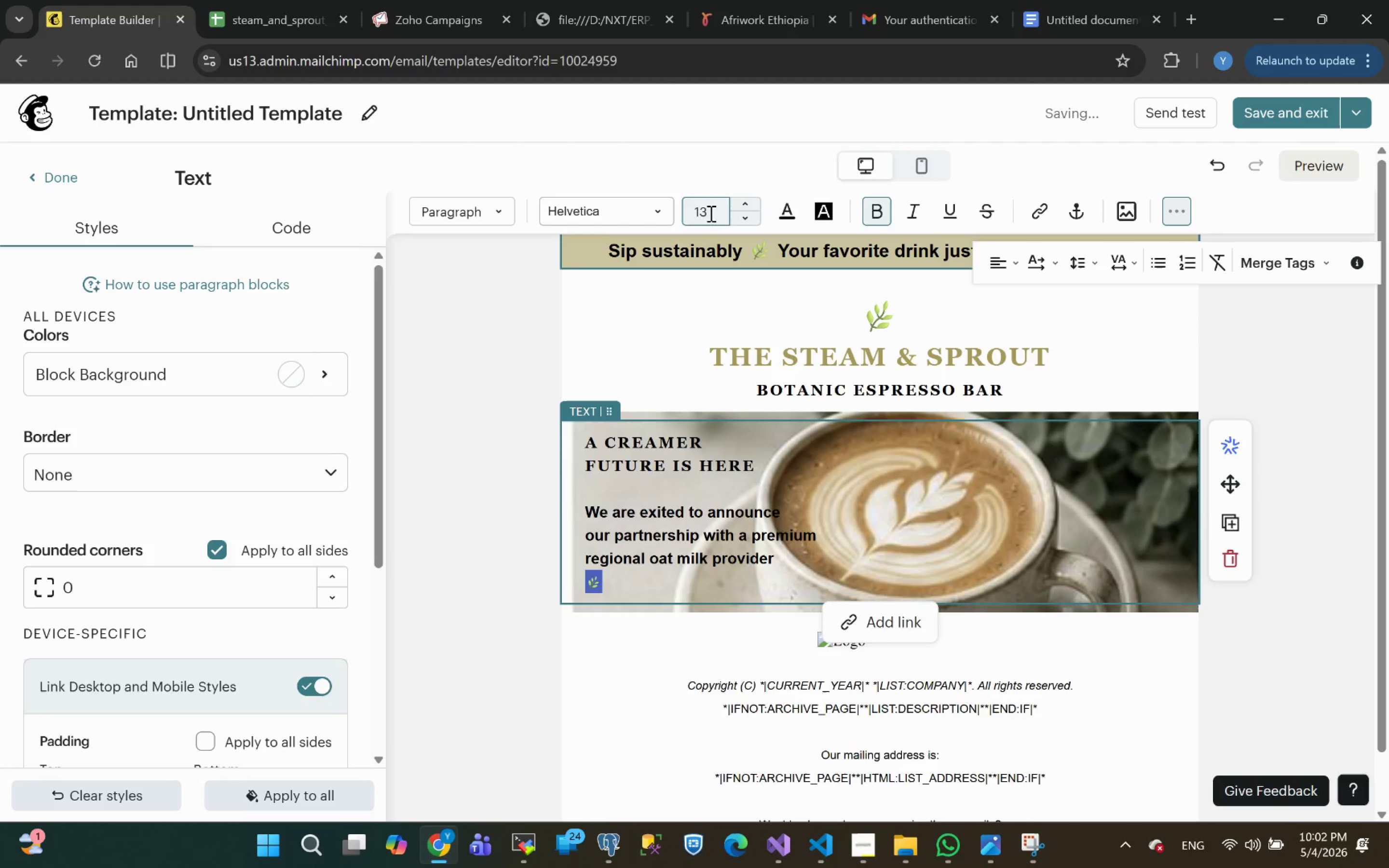 
left_click([708, 212])
 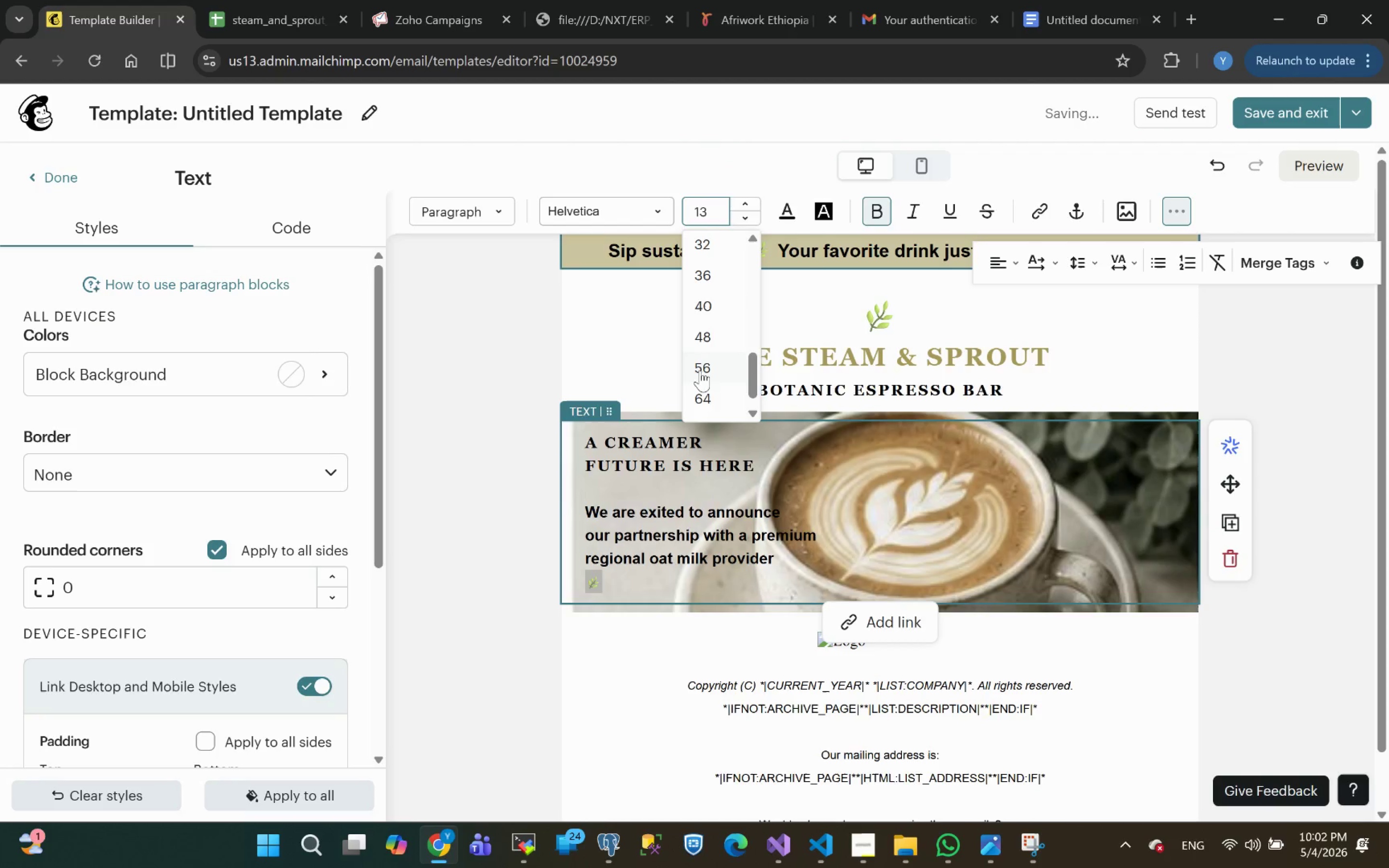 
left_click([706, 340])
 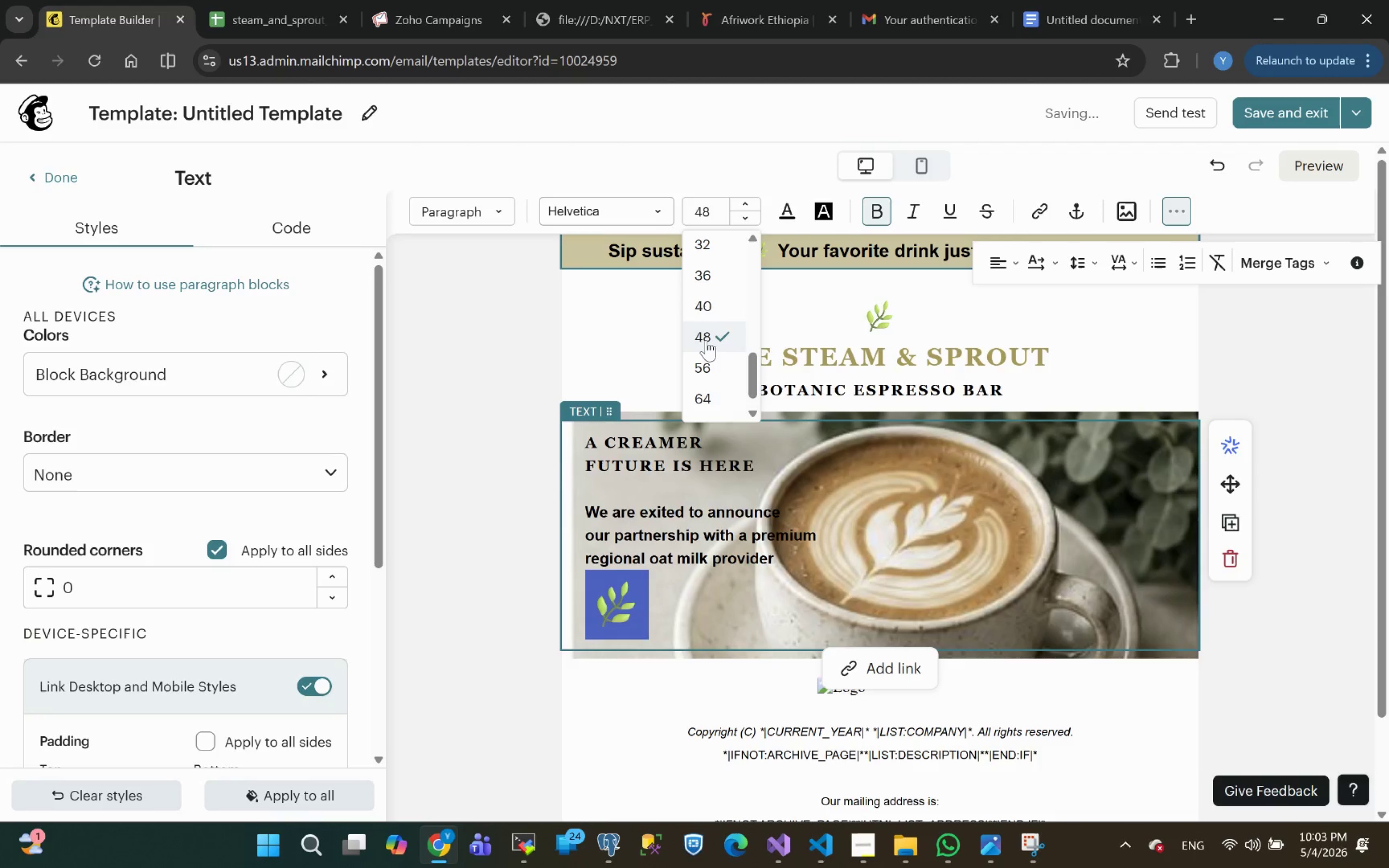 
wait(5.32)
 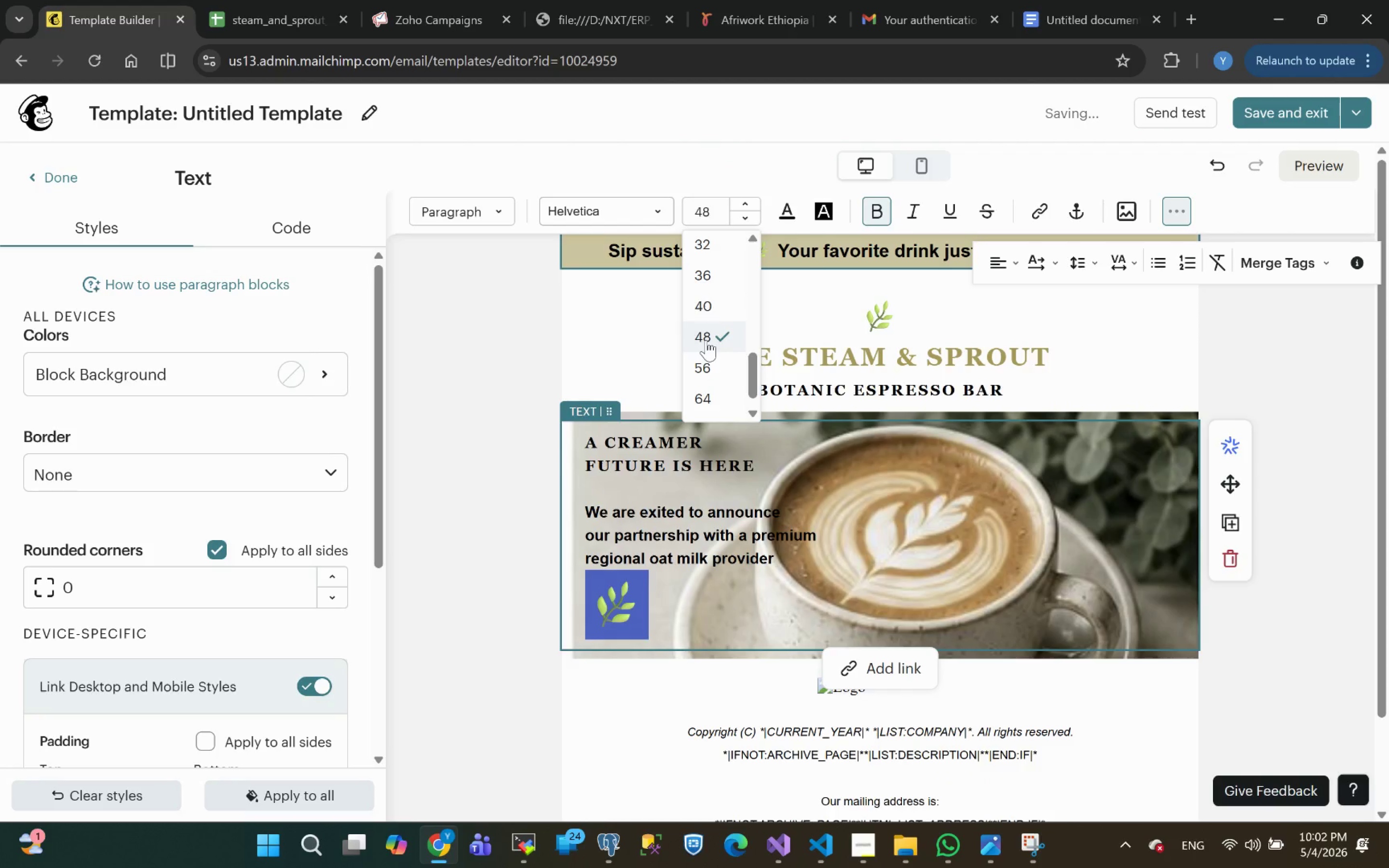 
left_click([670, 602])
 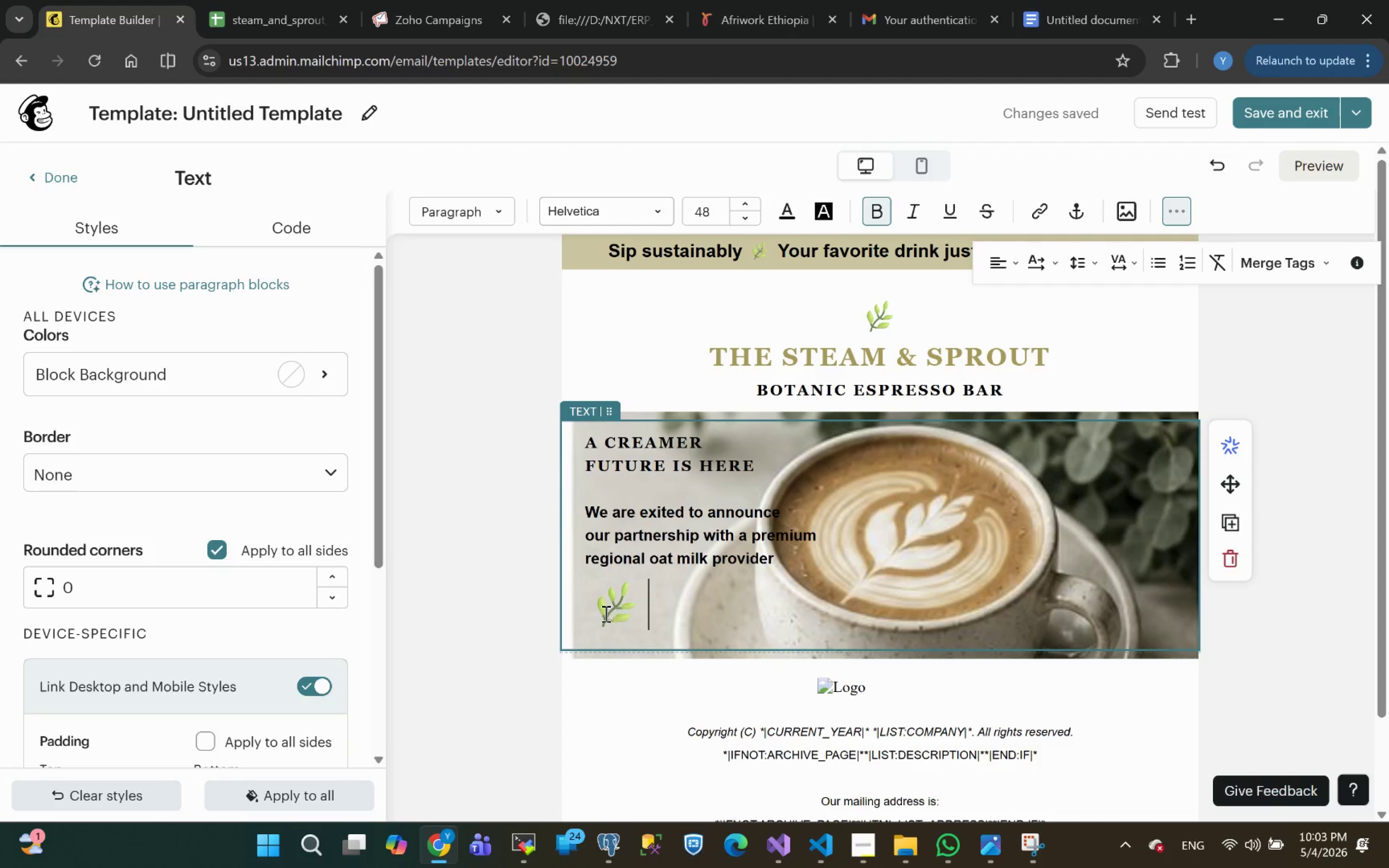 
left_click([602, 612])
 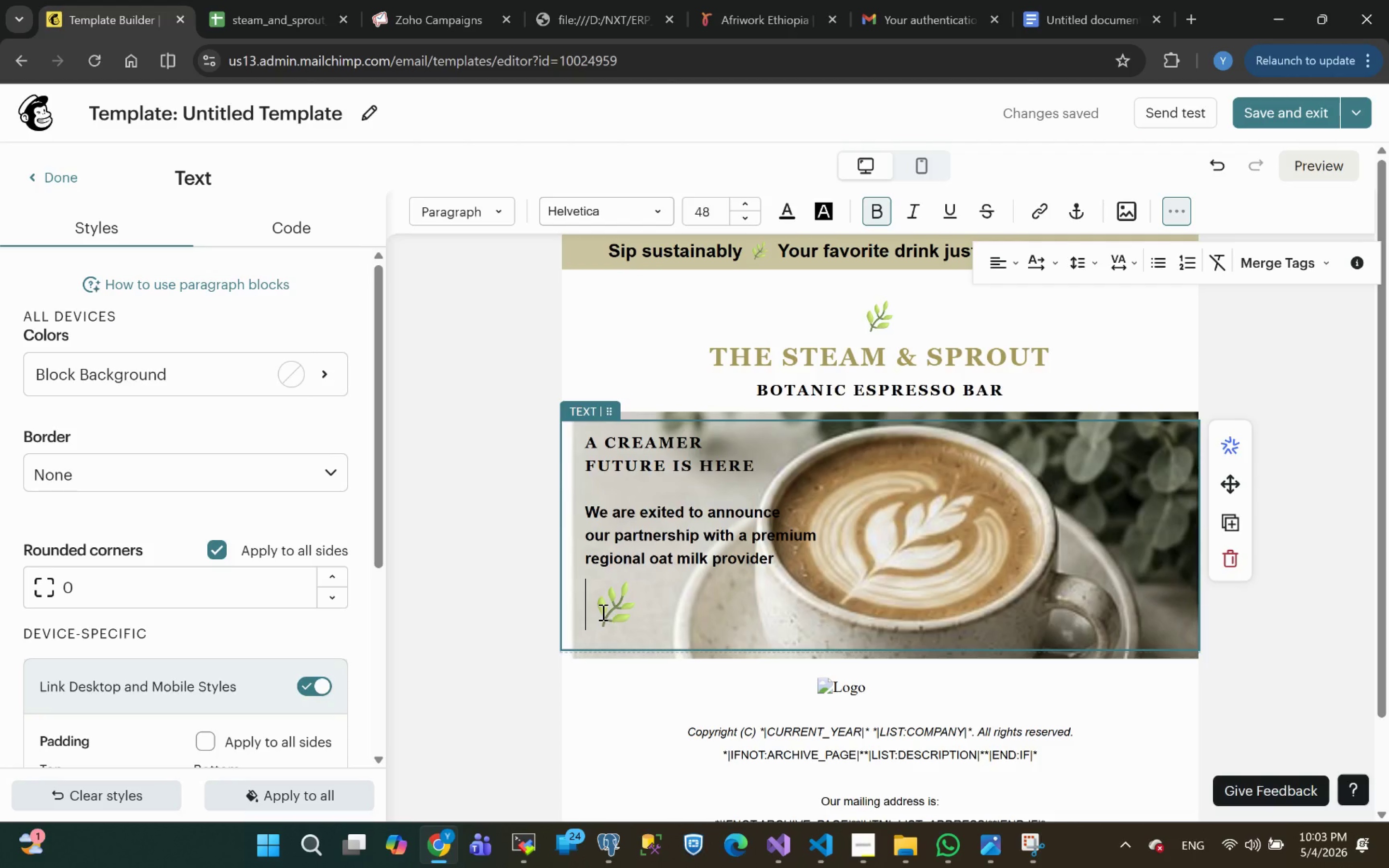 
left_click([602, 612])
 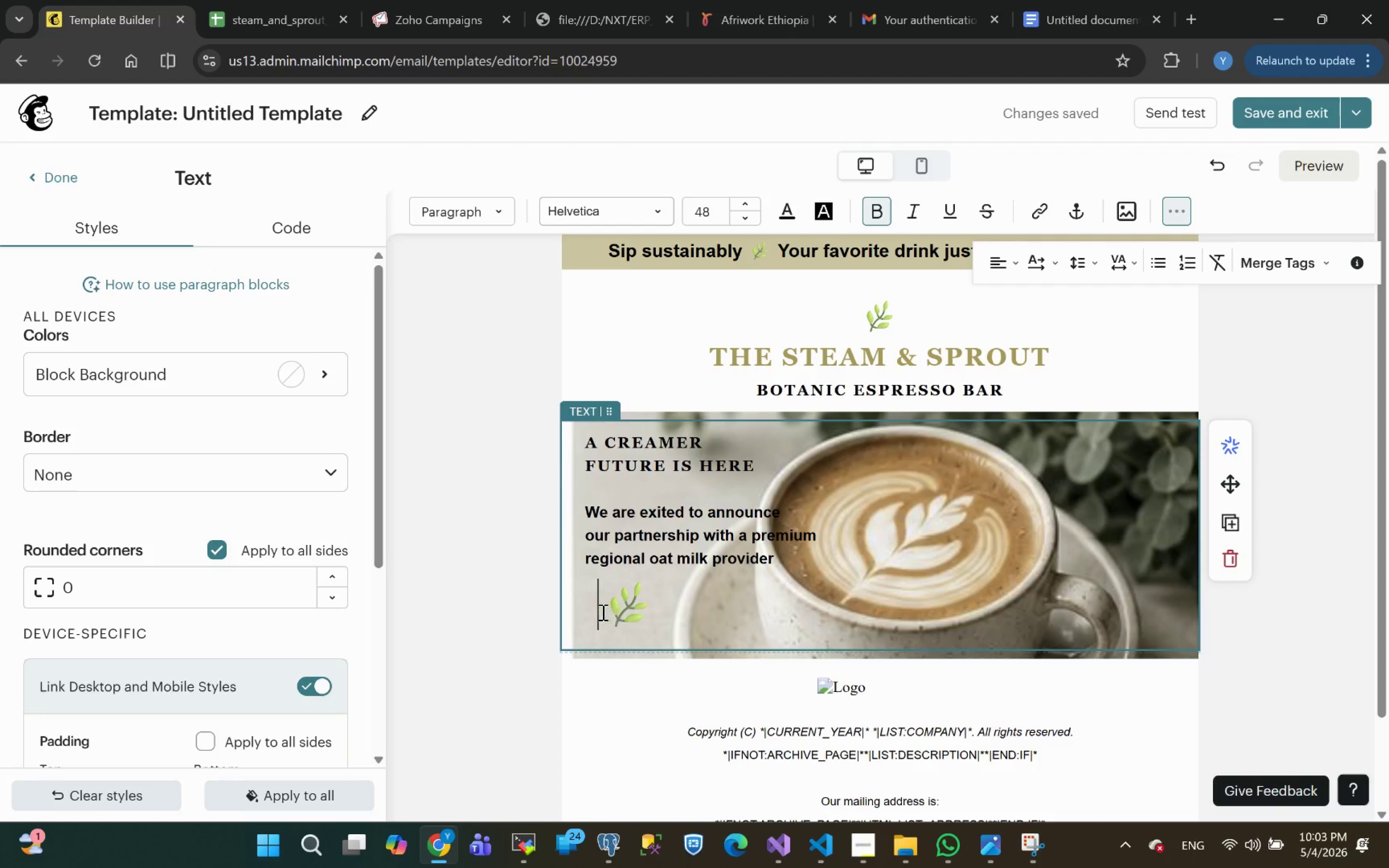 
key(Space)
 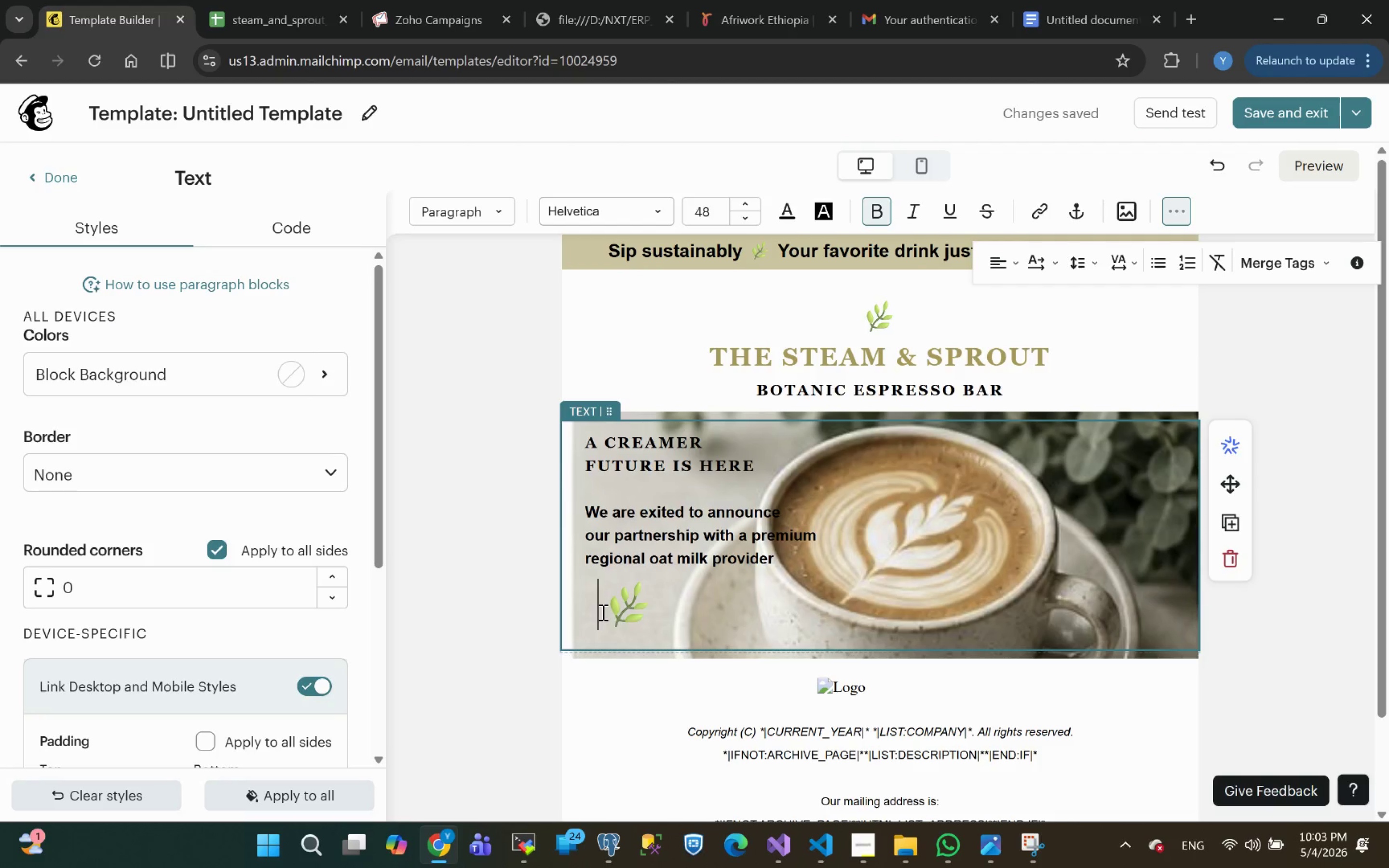 
key(Space)
 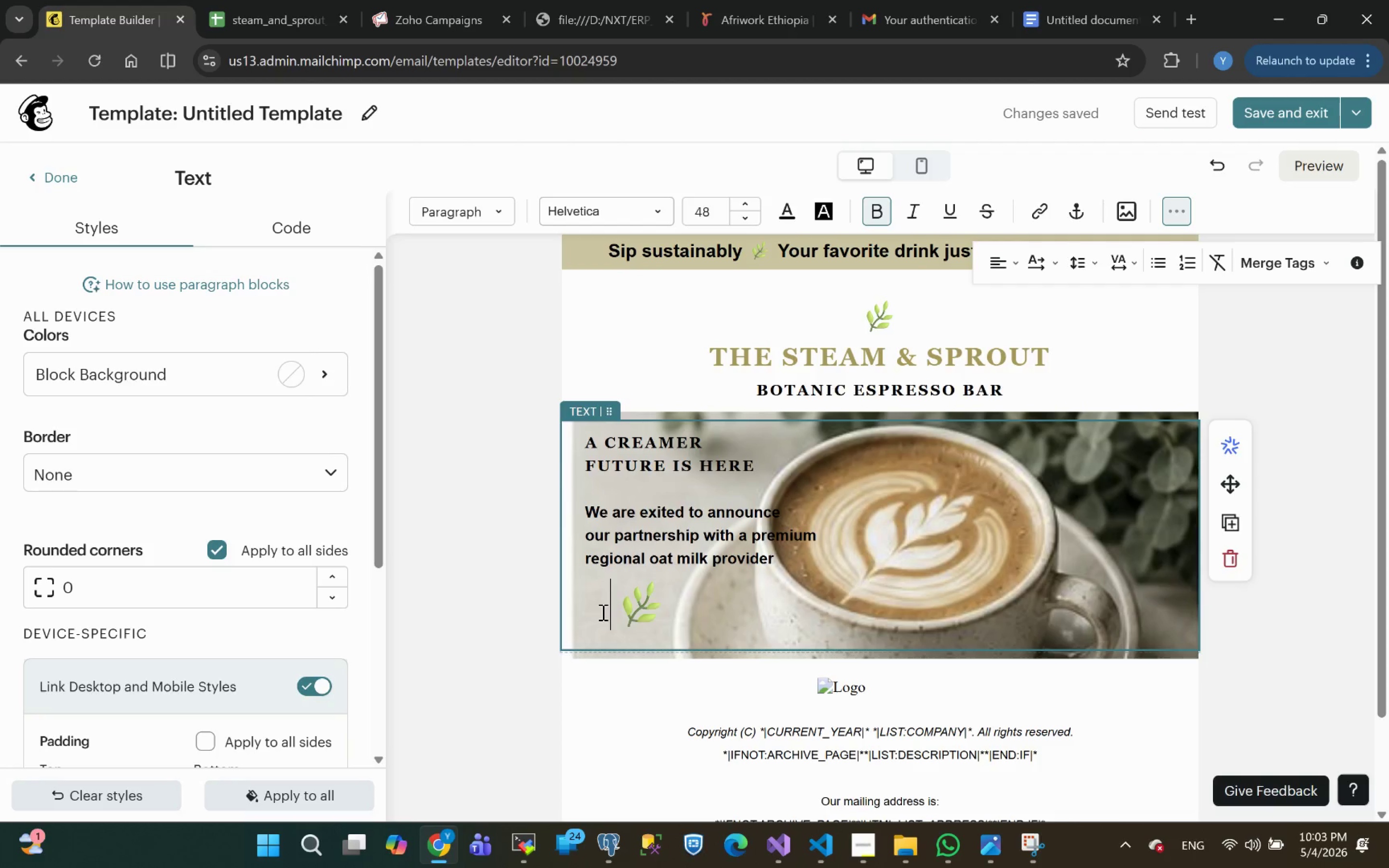 
key(Space)
 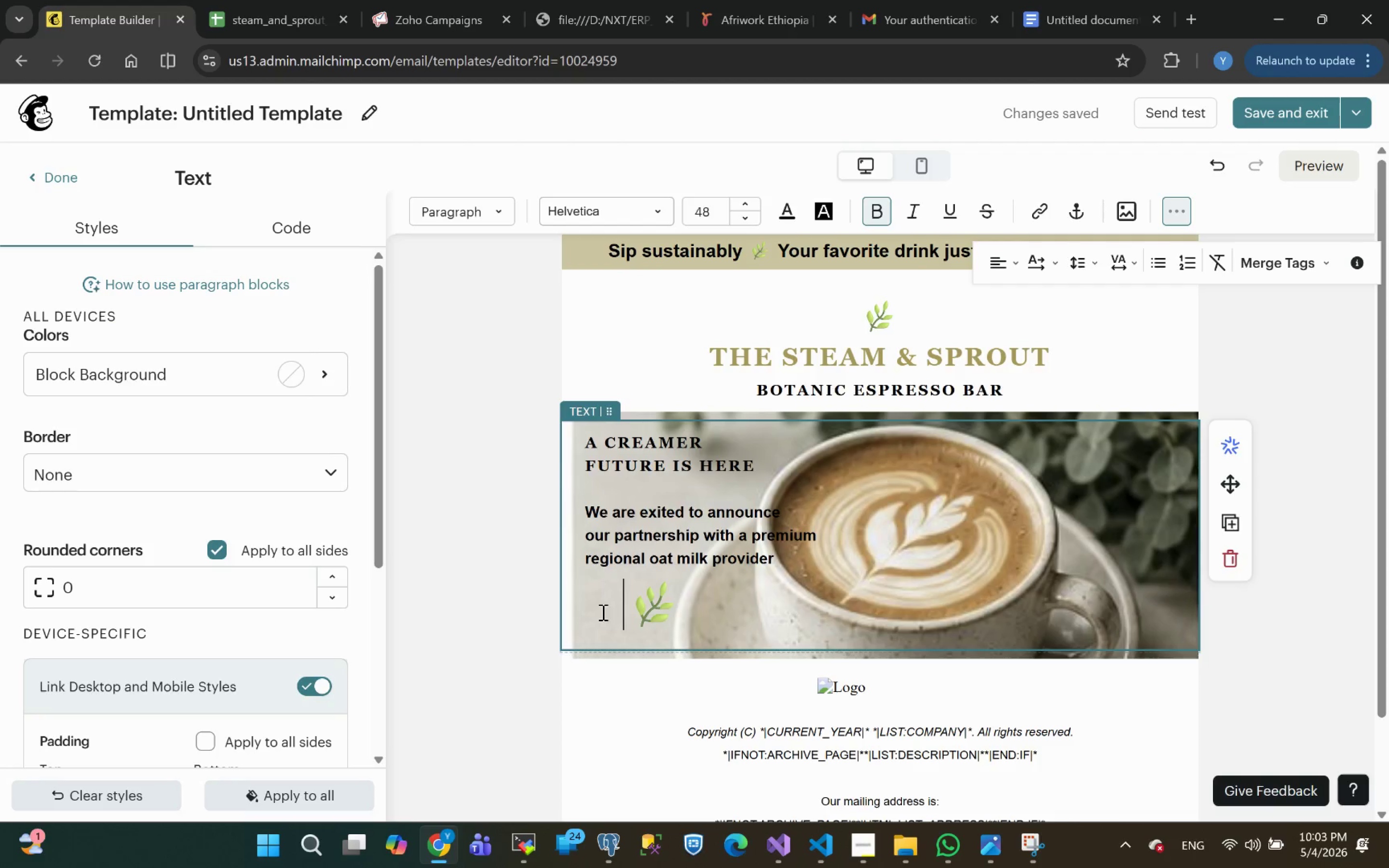 
key(Space)
 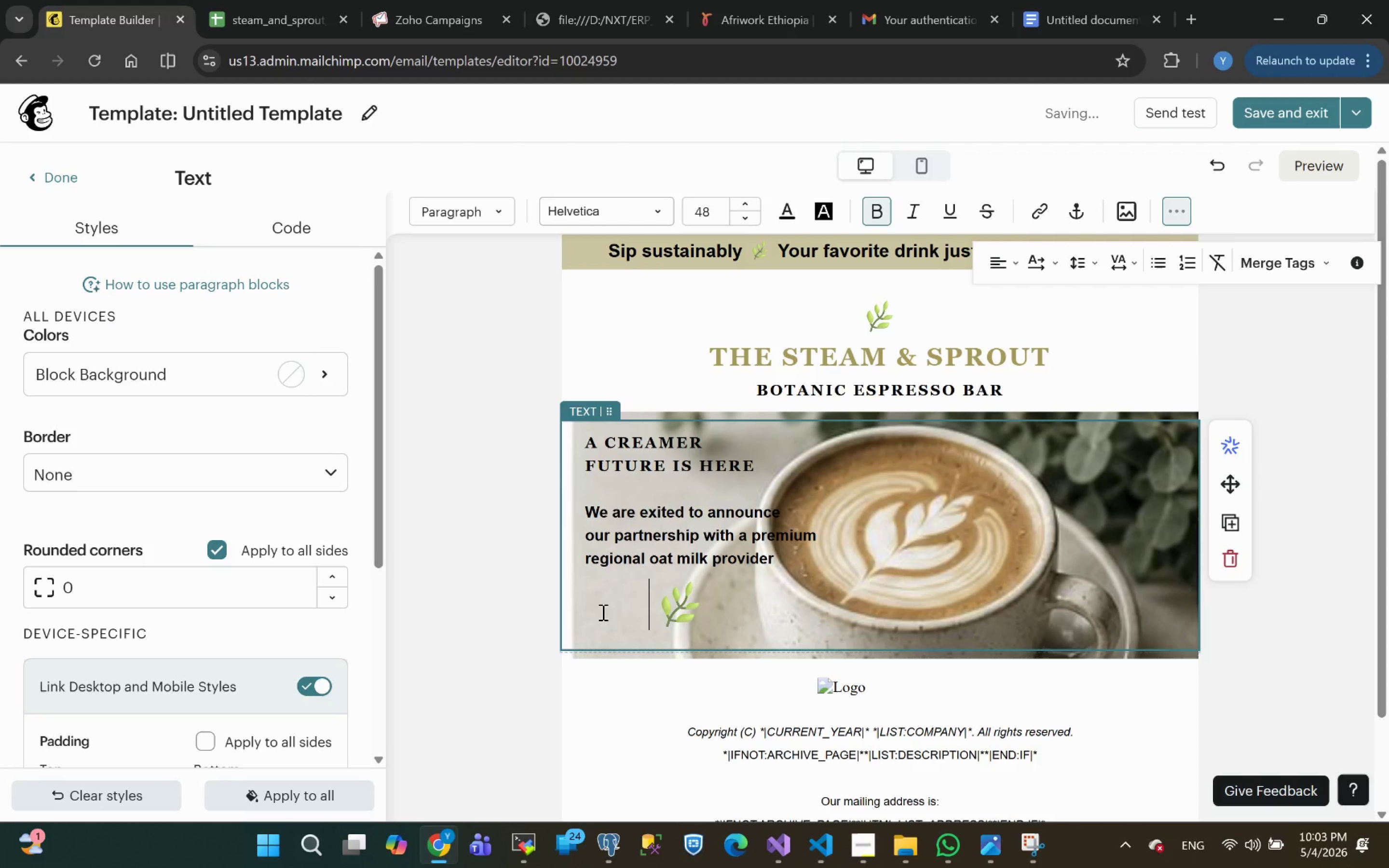 
key(Space)
 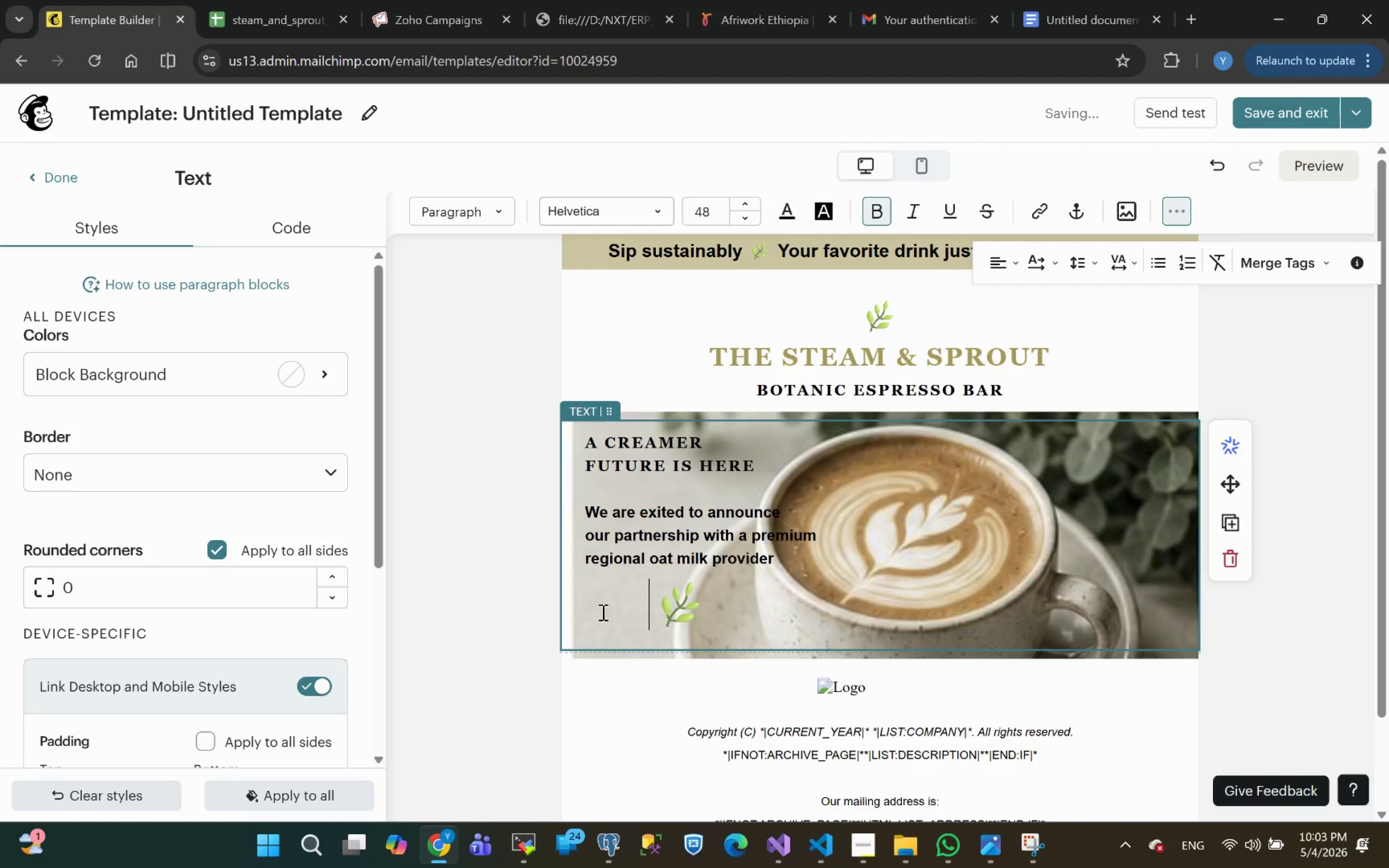 
key(Space)
 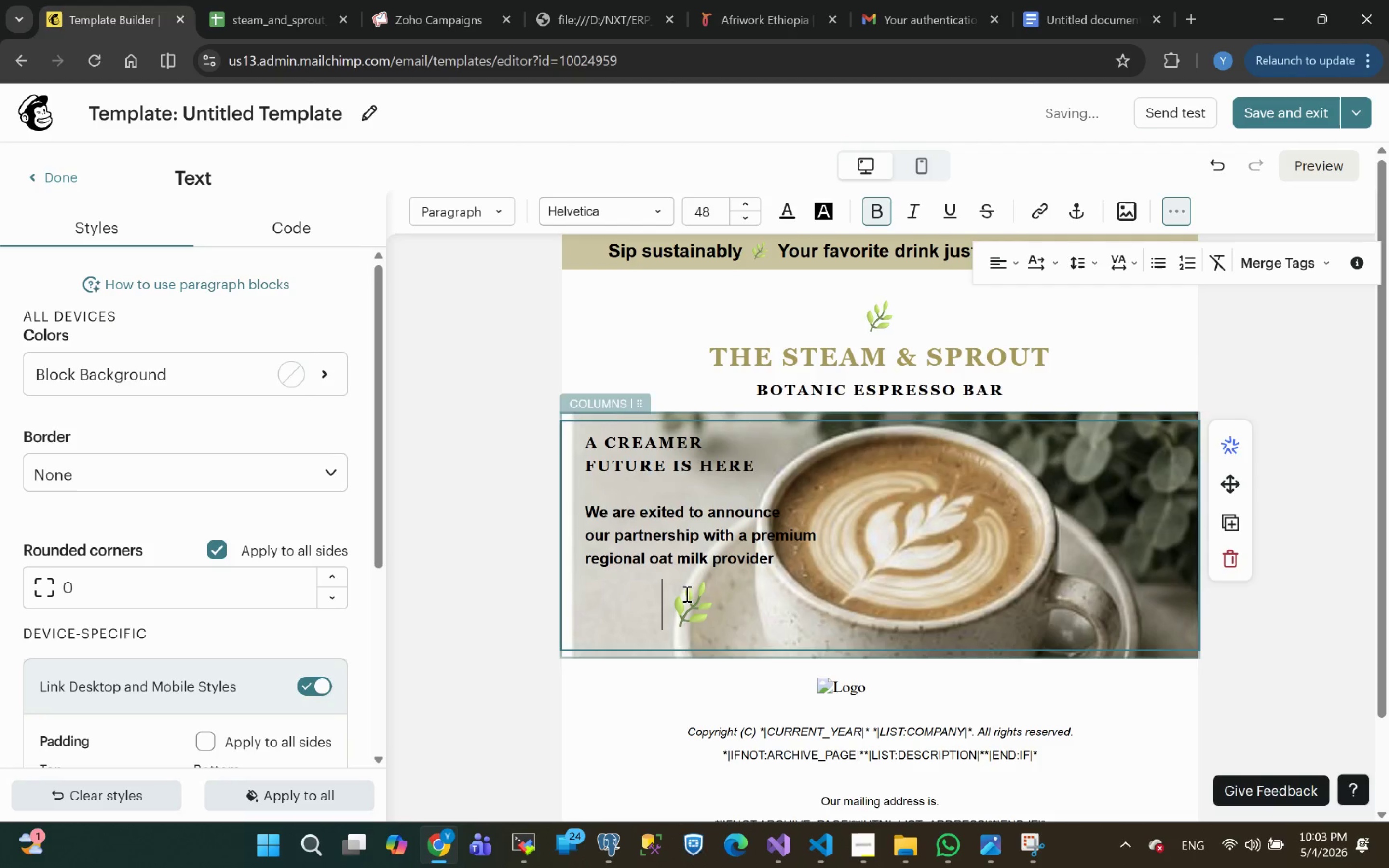 
left_click([717, 604])
 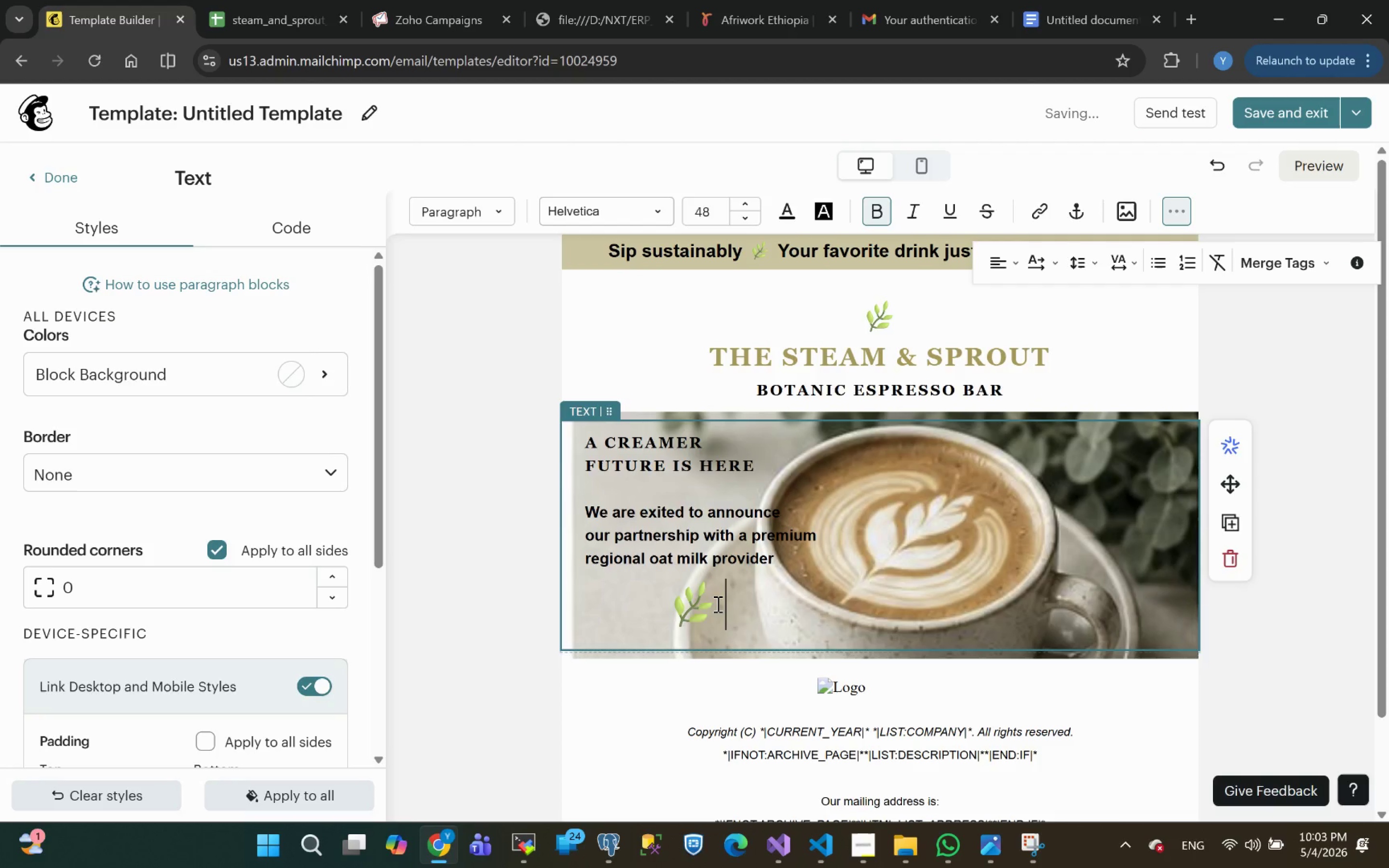 
left_click_drag(start_coordinate=[717, 604], to_coordinate=[671, 618])
 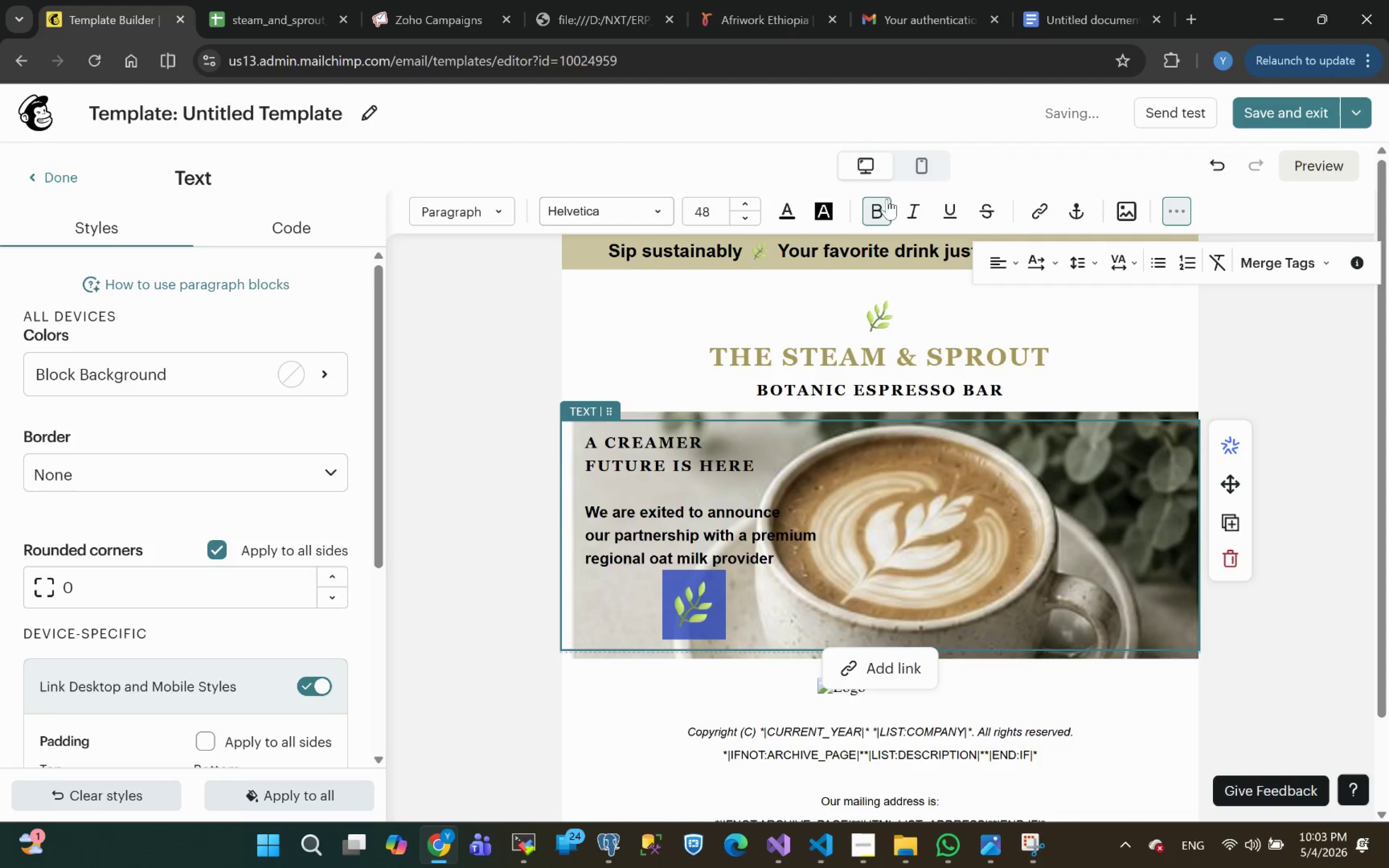 
left_click([879, 208])
 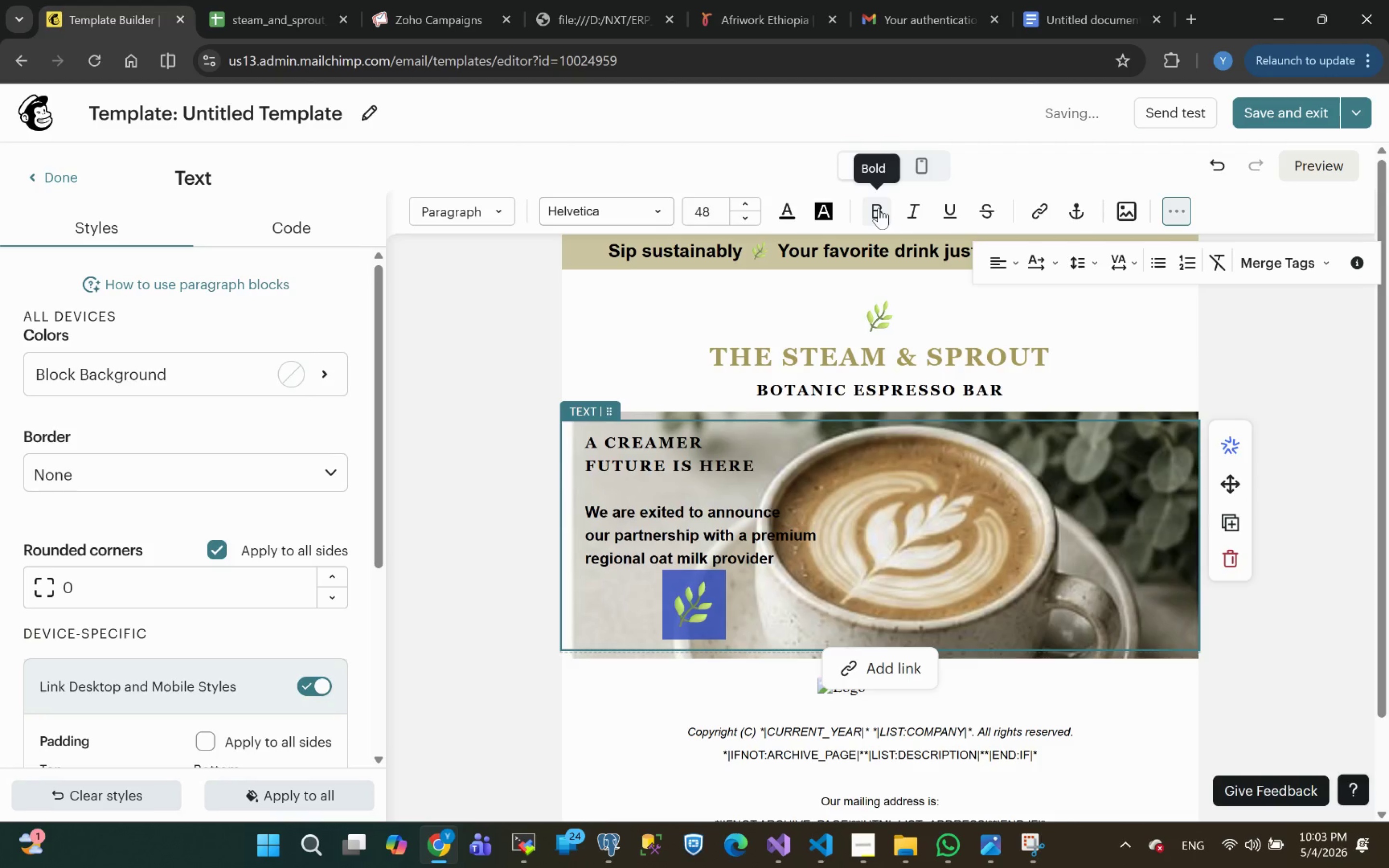 
left_click([879, 208])
 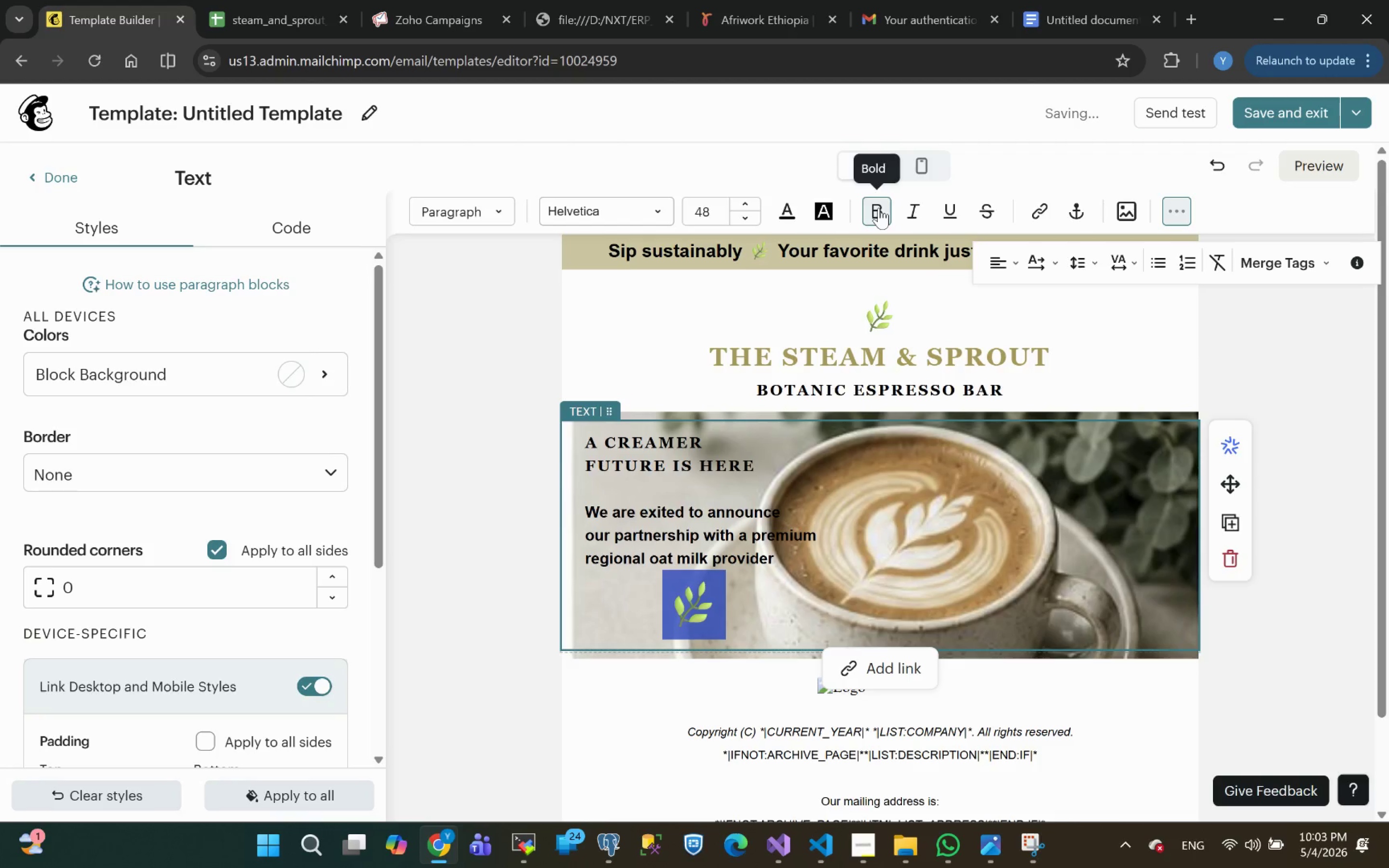 
left_click_drag(start_coordinate=[879, 208], to_coordinate=[884, 214])
 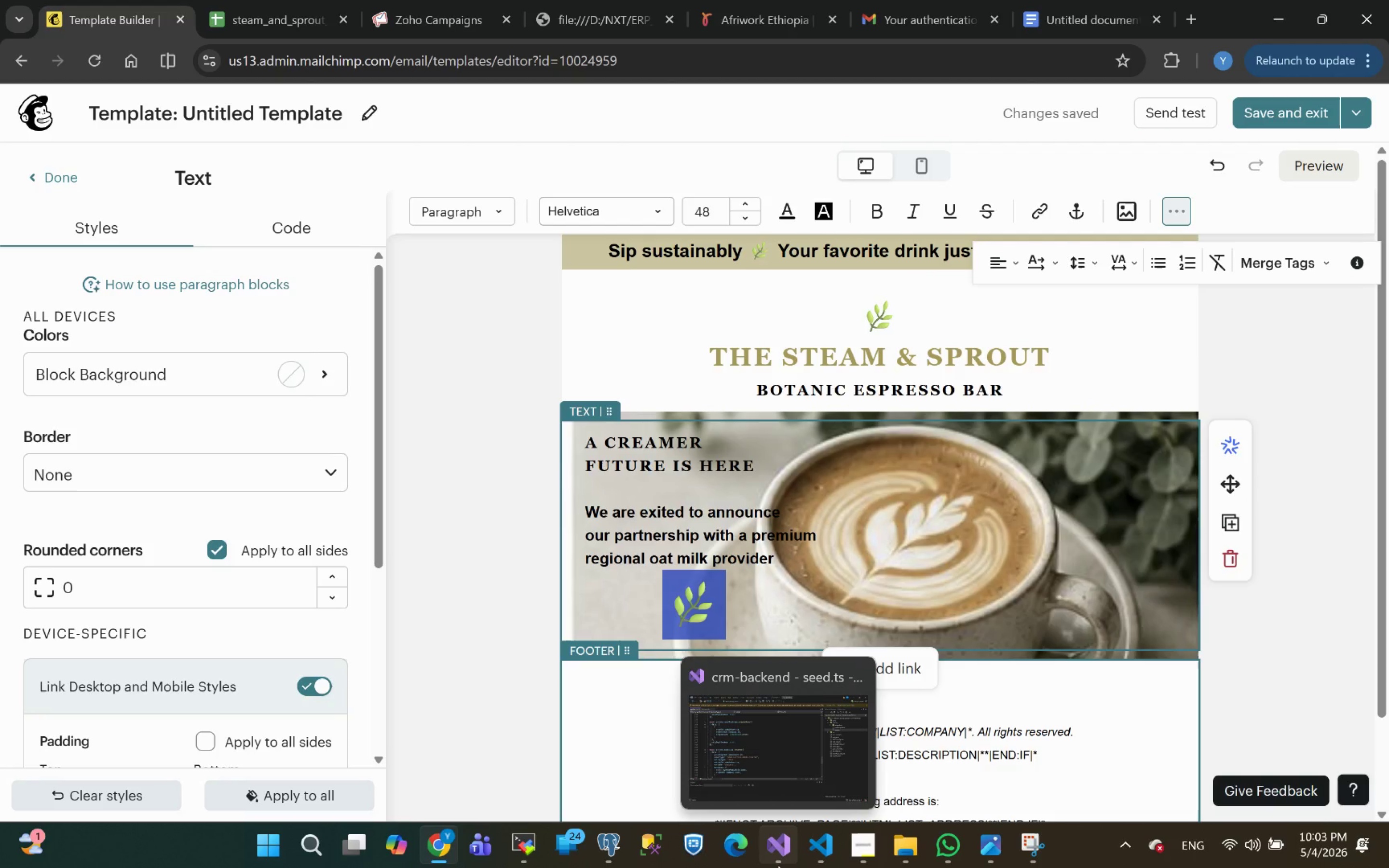 
wait(34.8)
 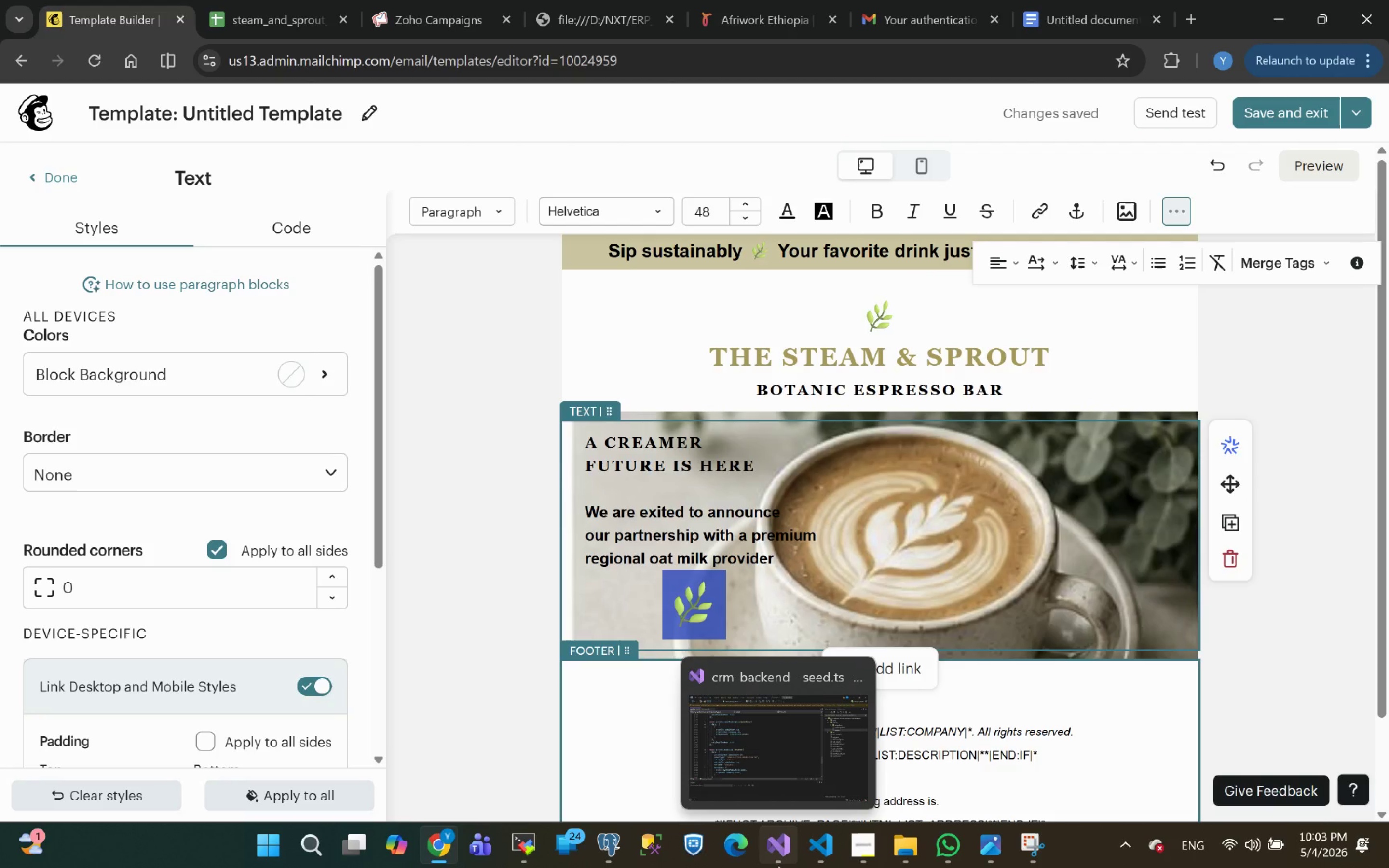 
left_click([787, 579])
 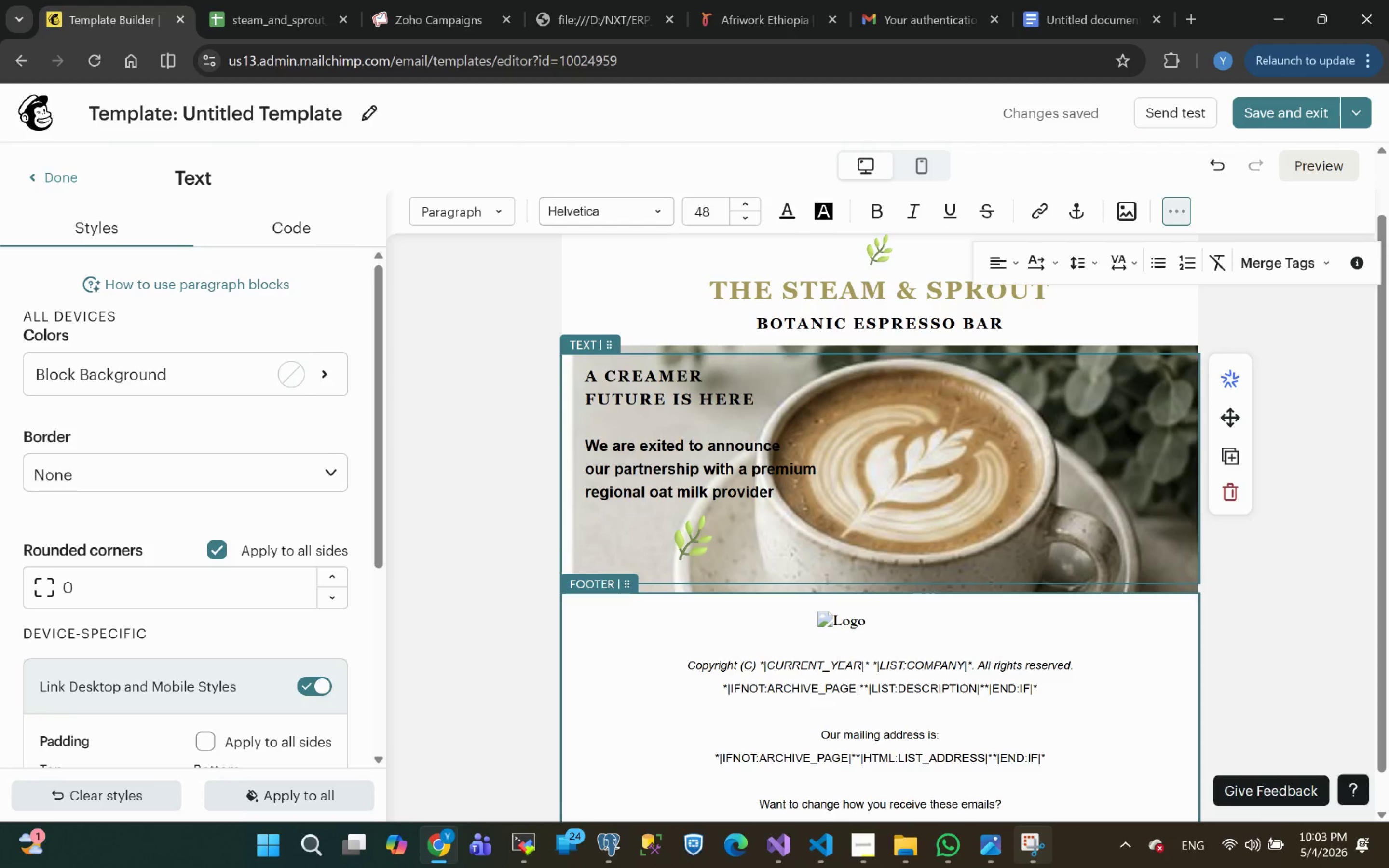 
left_click([865, 848])